 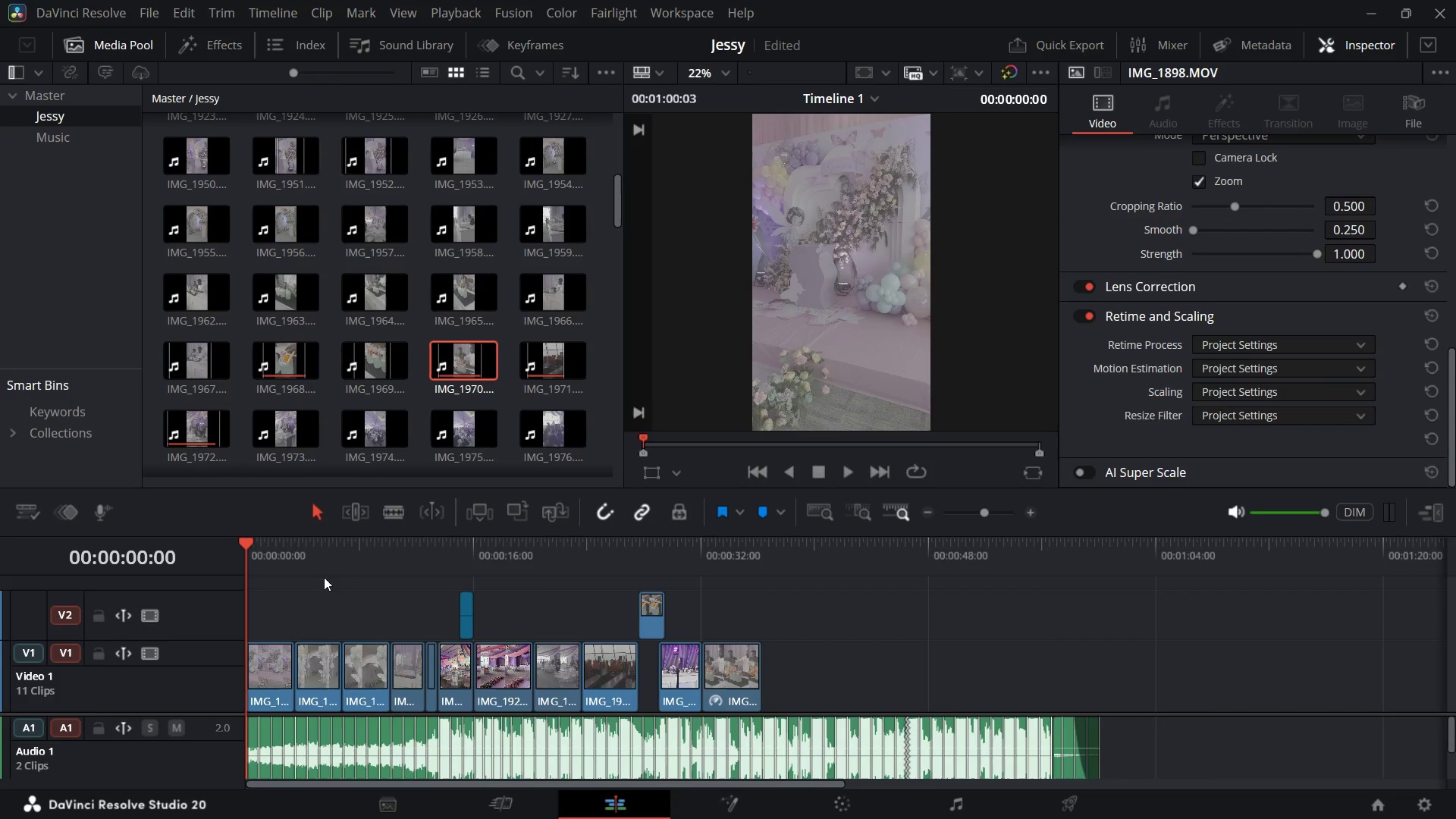 
key(Space)
 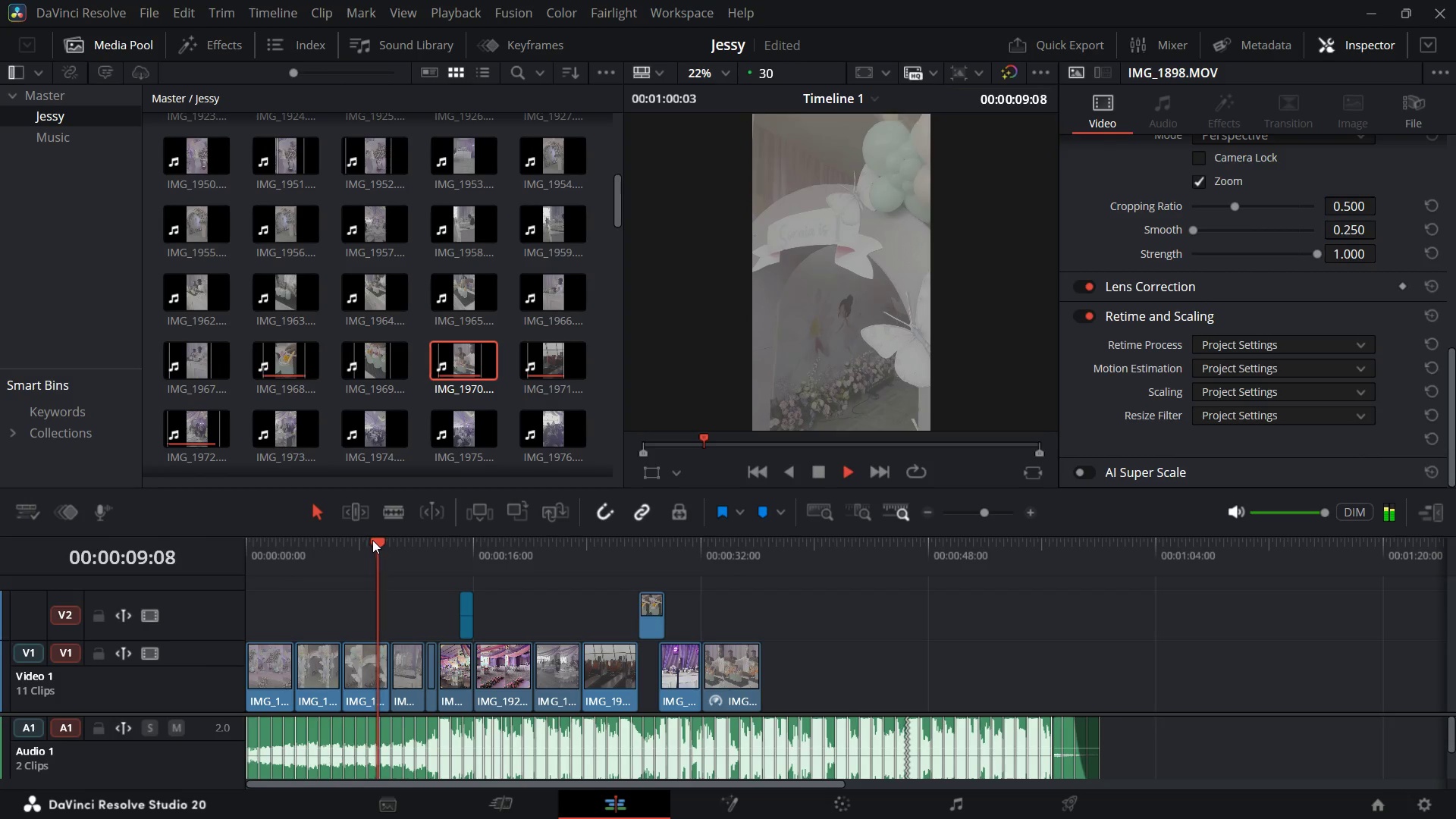 
wait(14.38)
 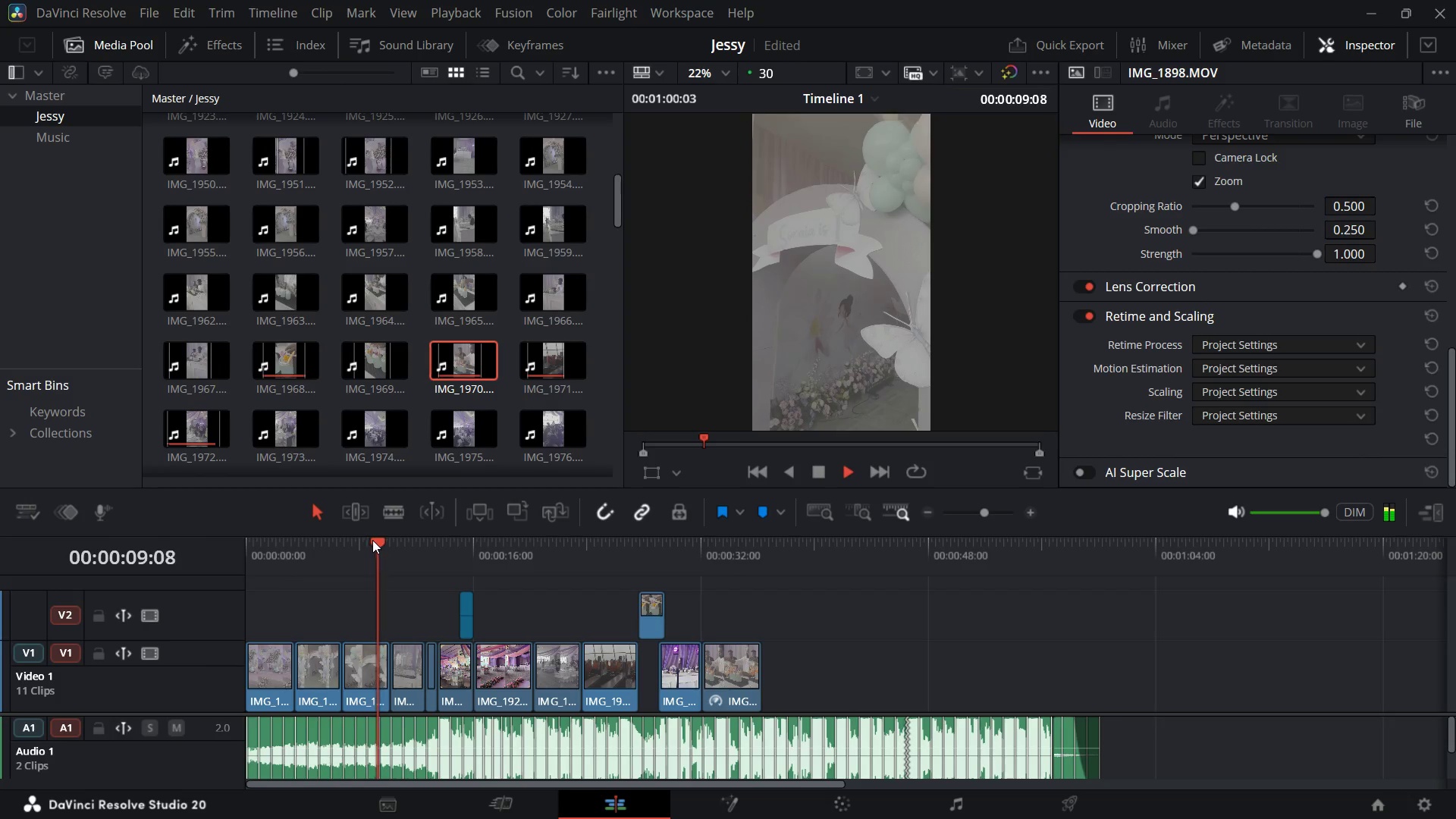 
key(Space)
 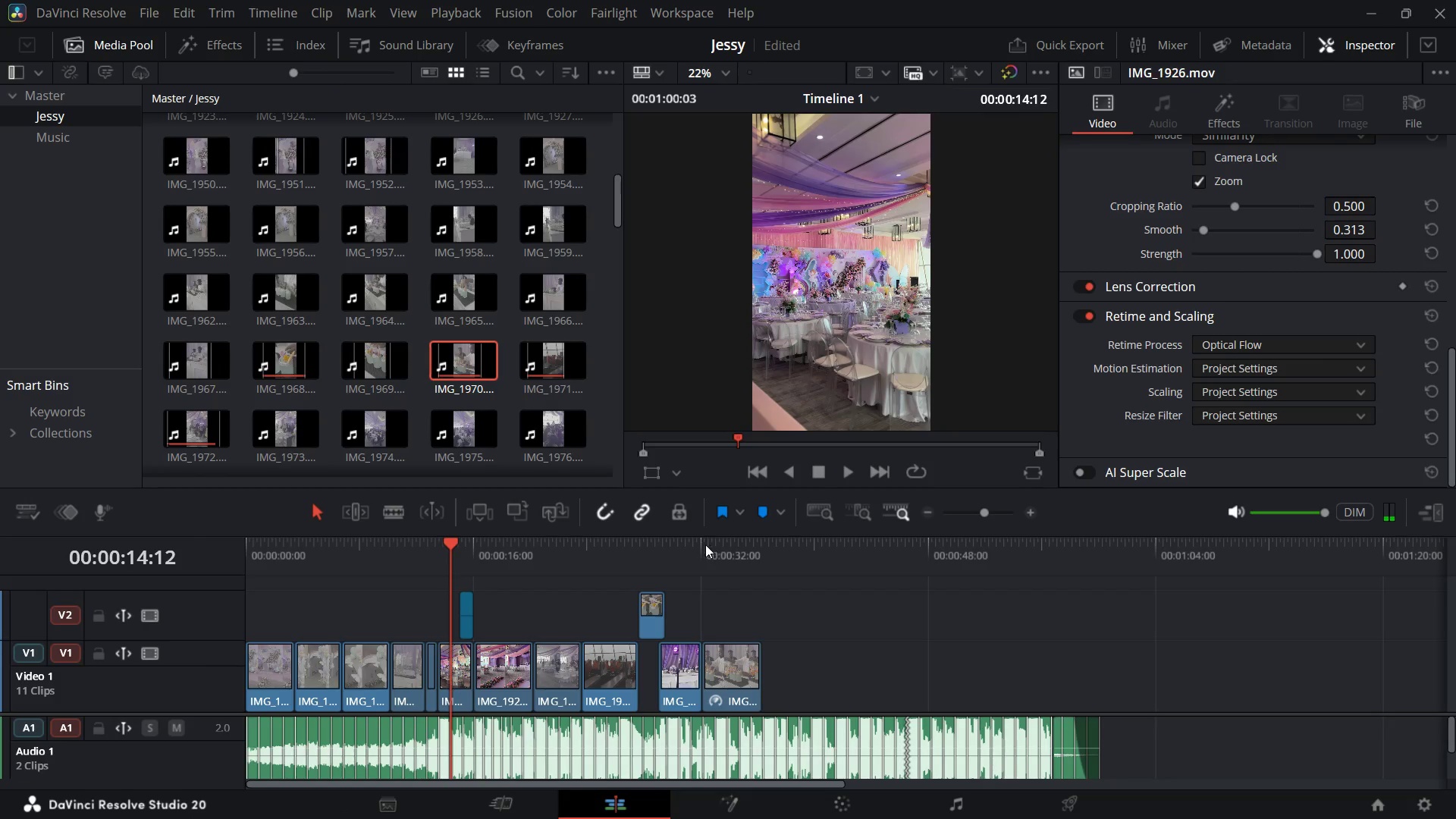 
left_click_drag(start_coordinate=[449, 545], to_coordinate=[238, 601])
 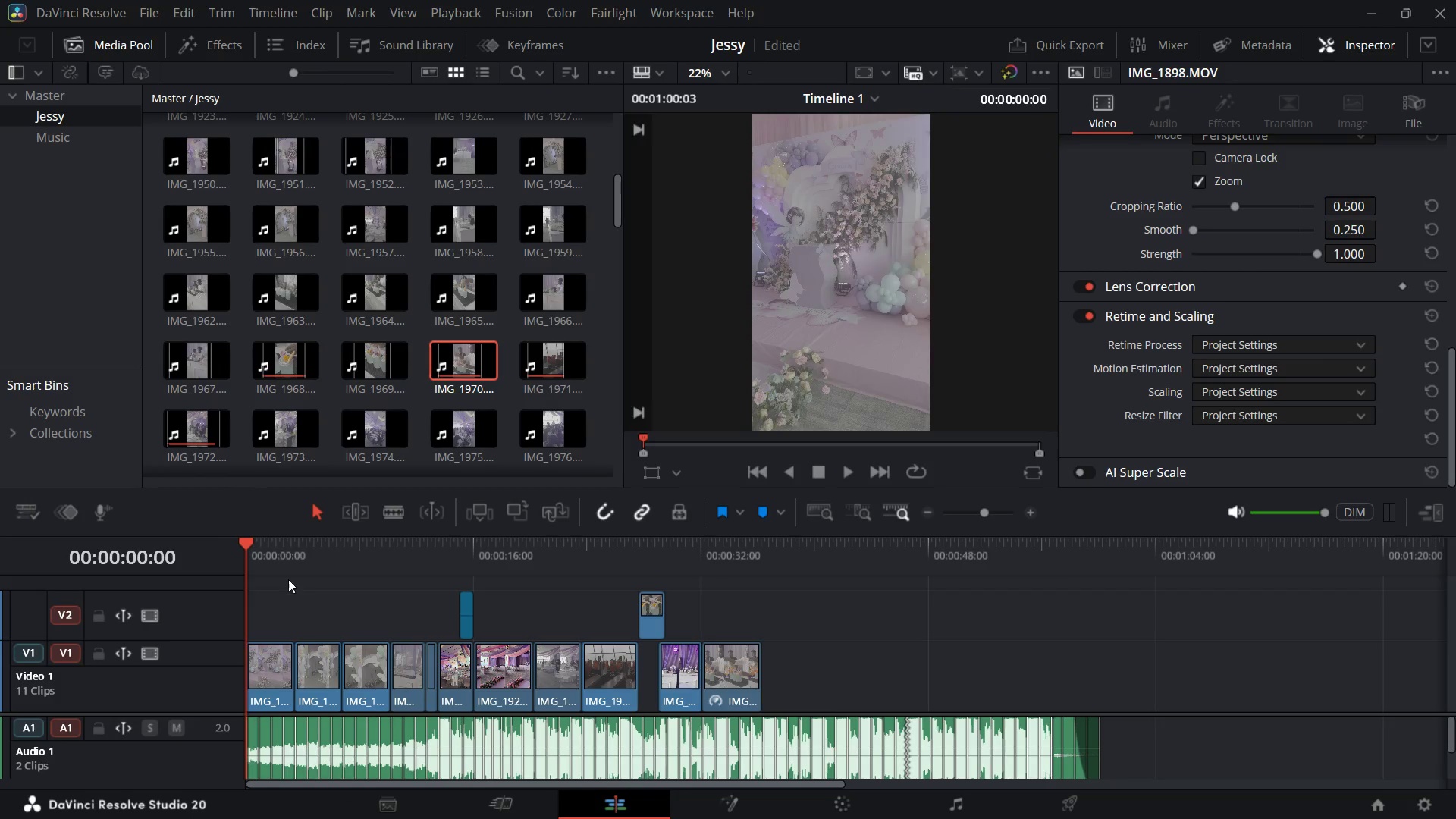 
key(Space)
 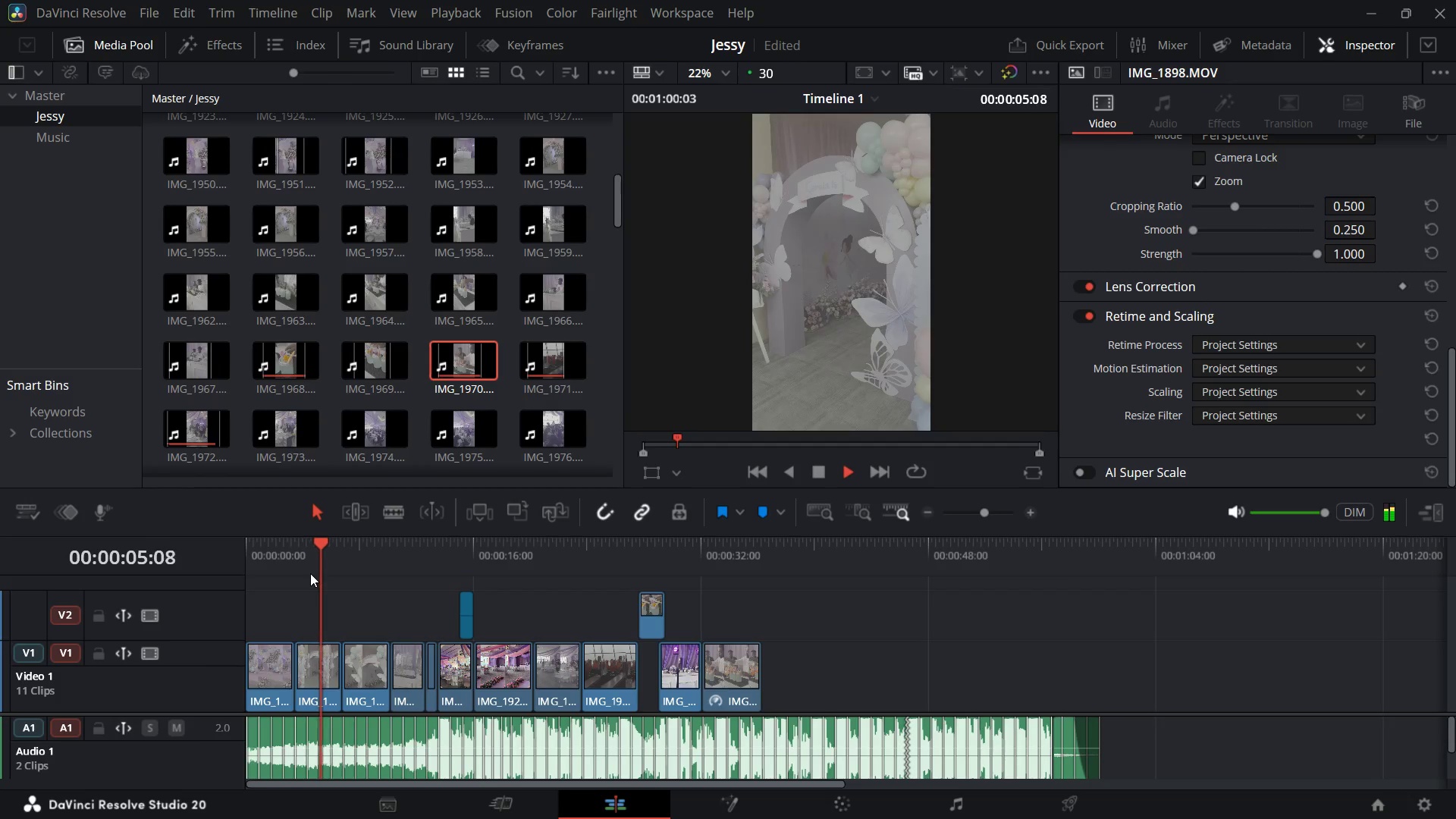 
wait(10.36)
 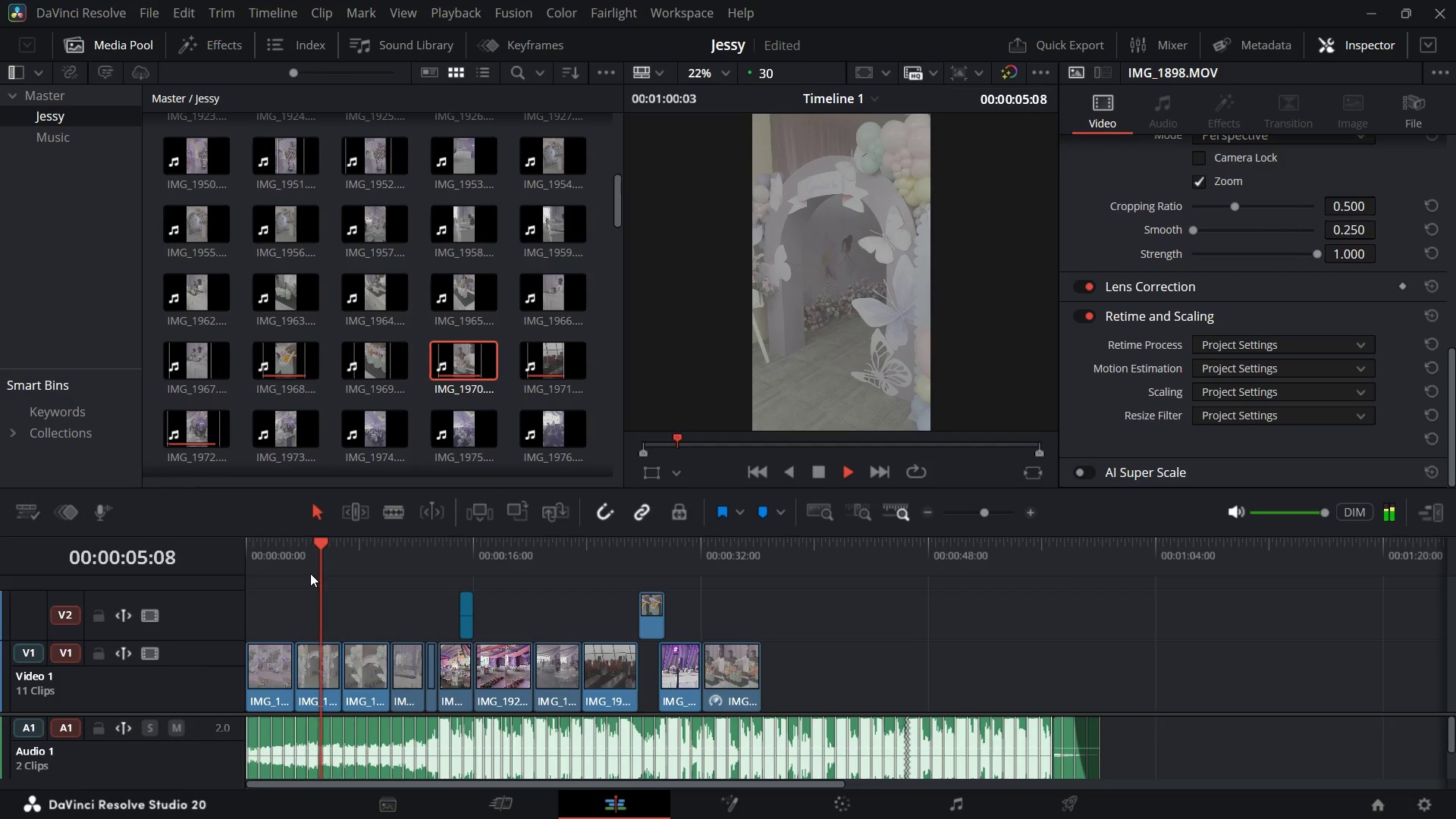 
key(Space)
 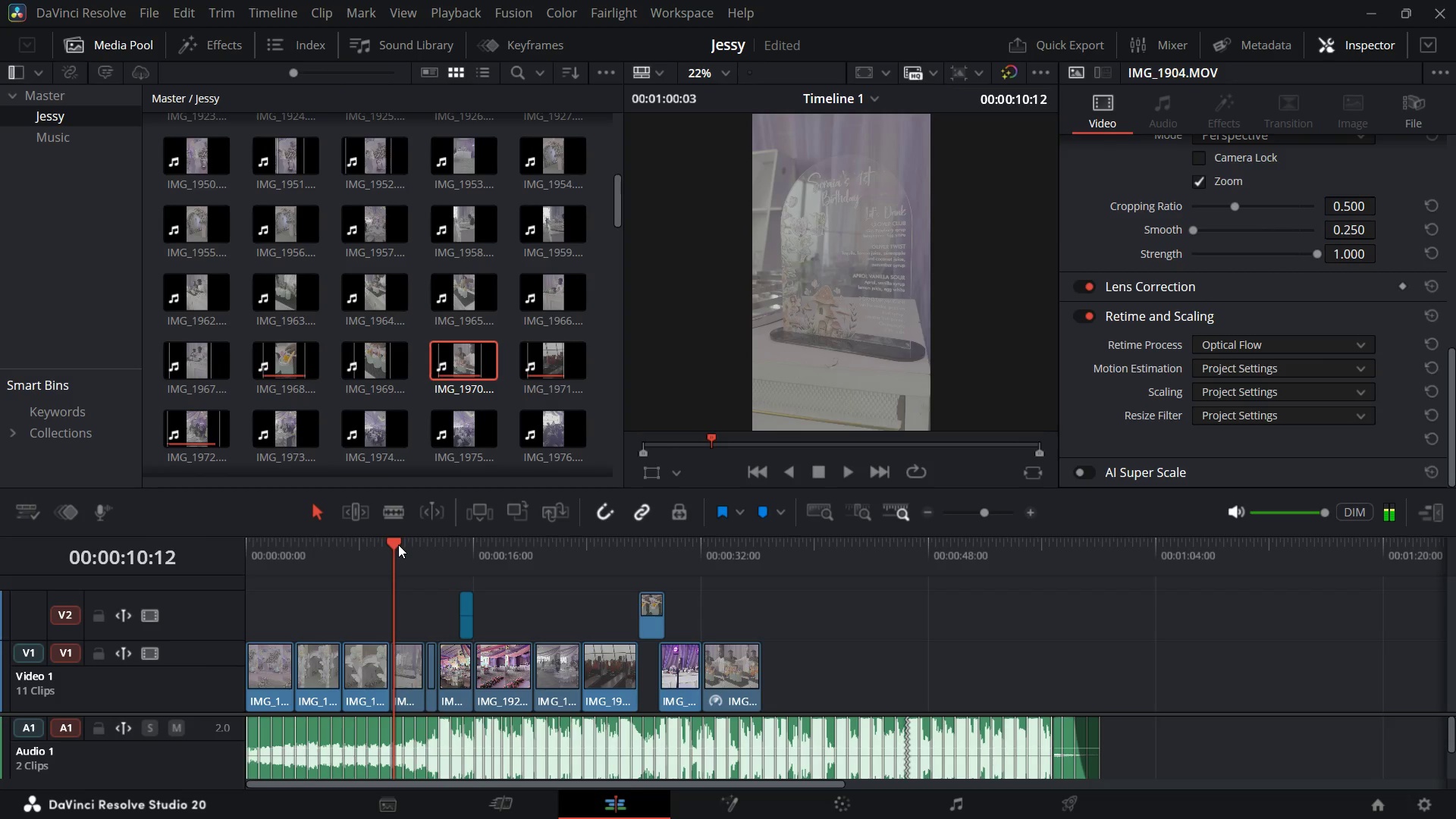 
left_click_drag(start_coordinate=[398, 544], to_coordinate=[491, 571])
 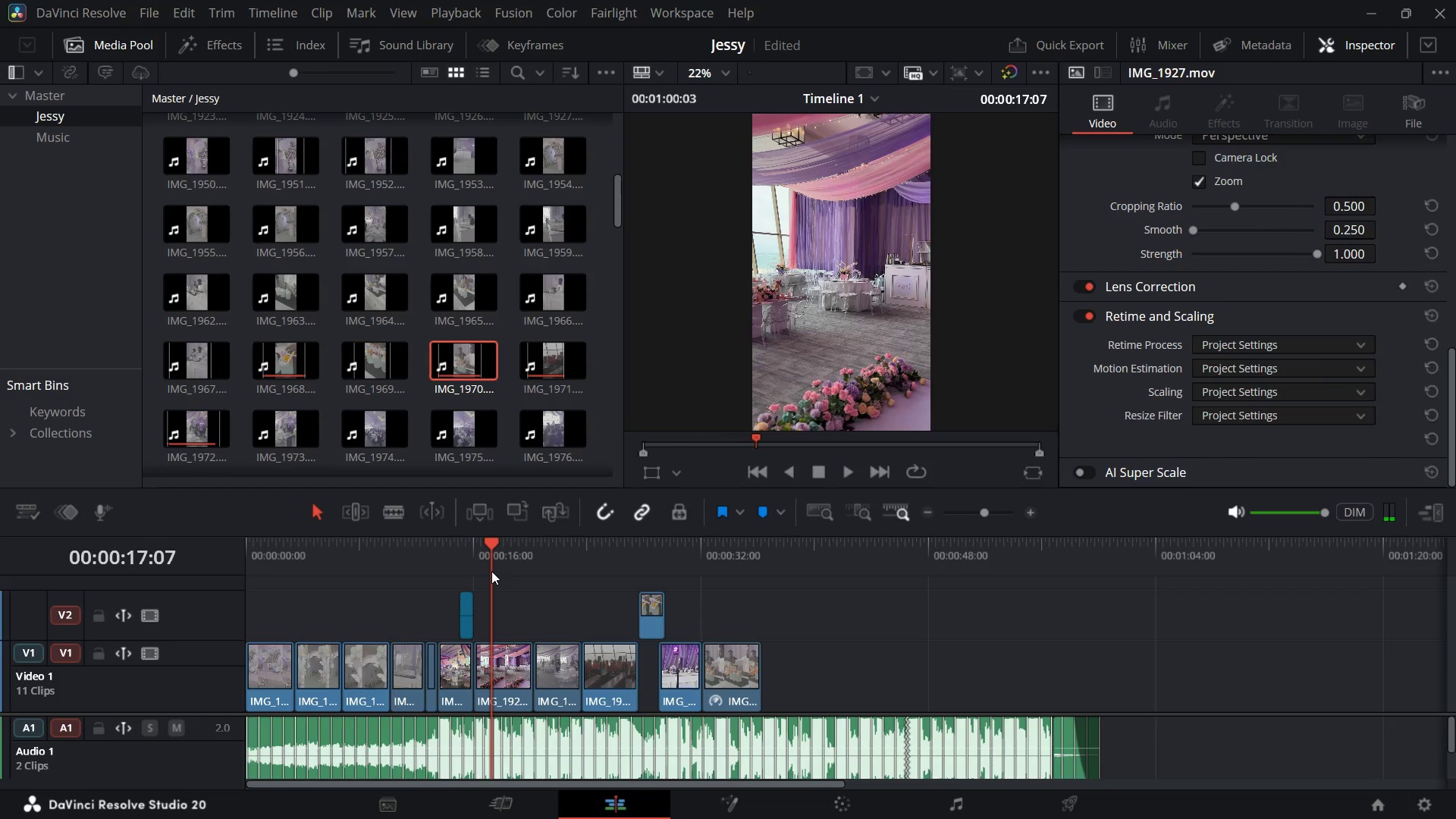 
key(Space)
 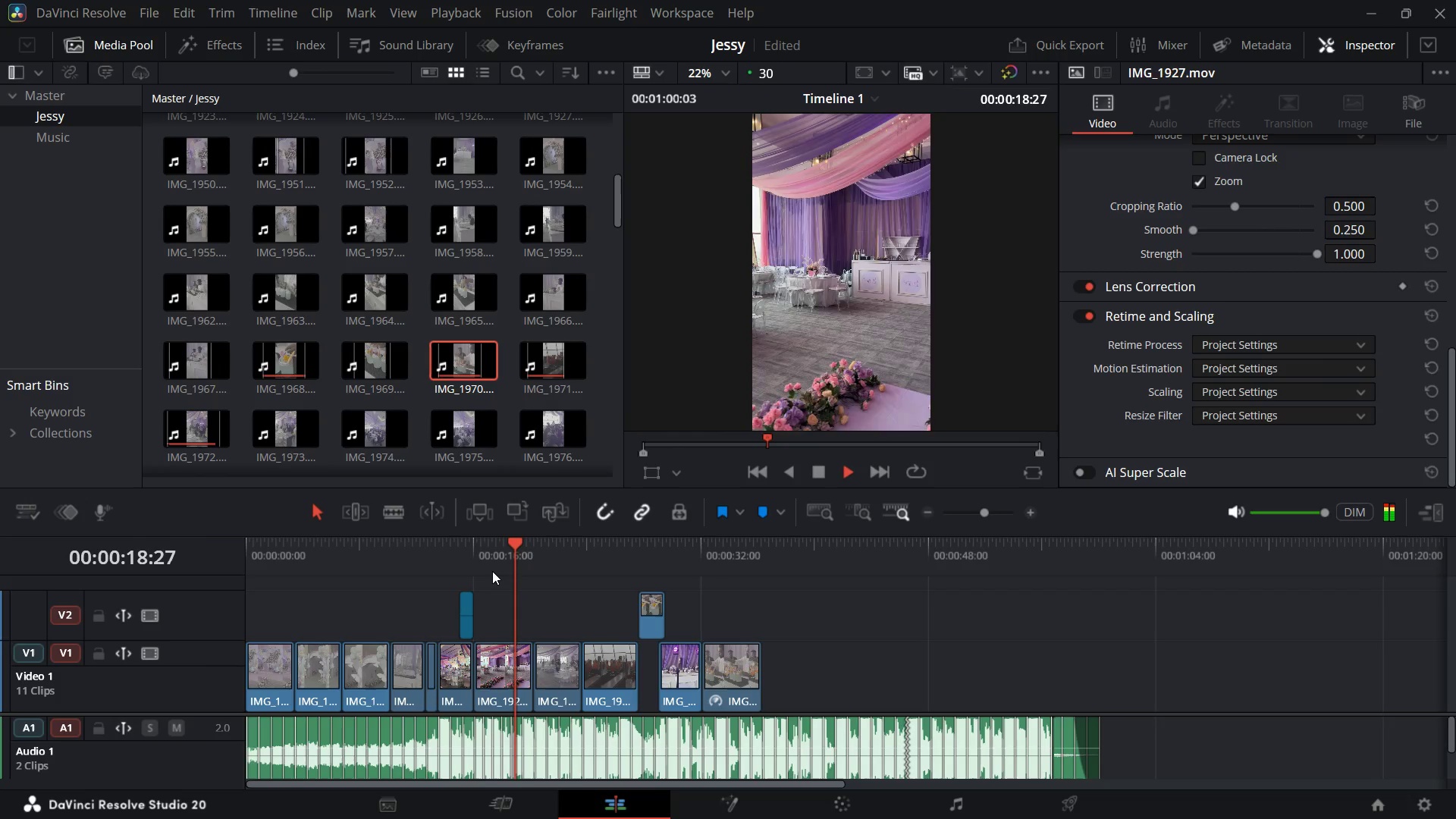 
key(Space)
 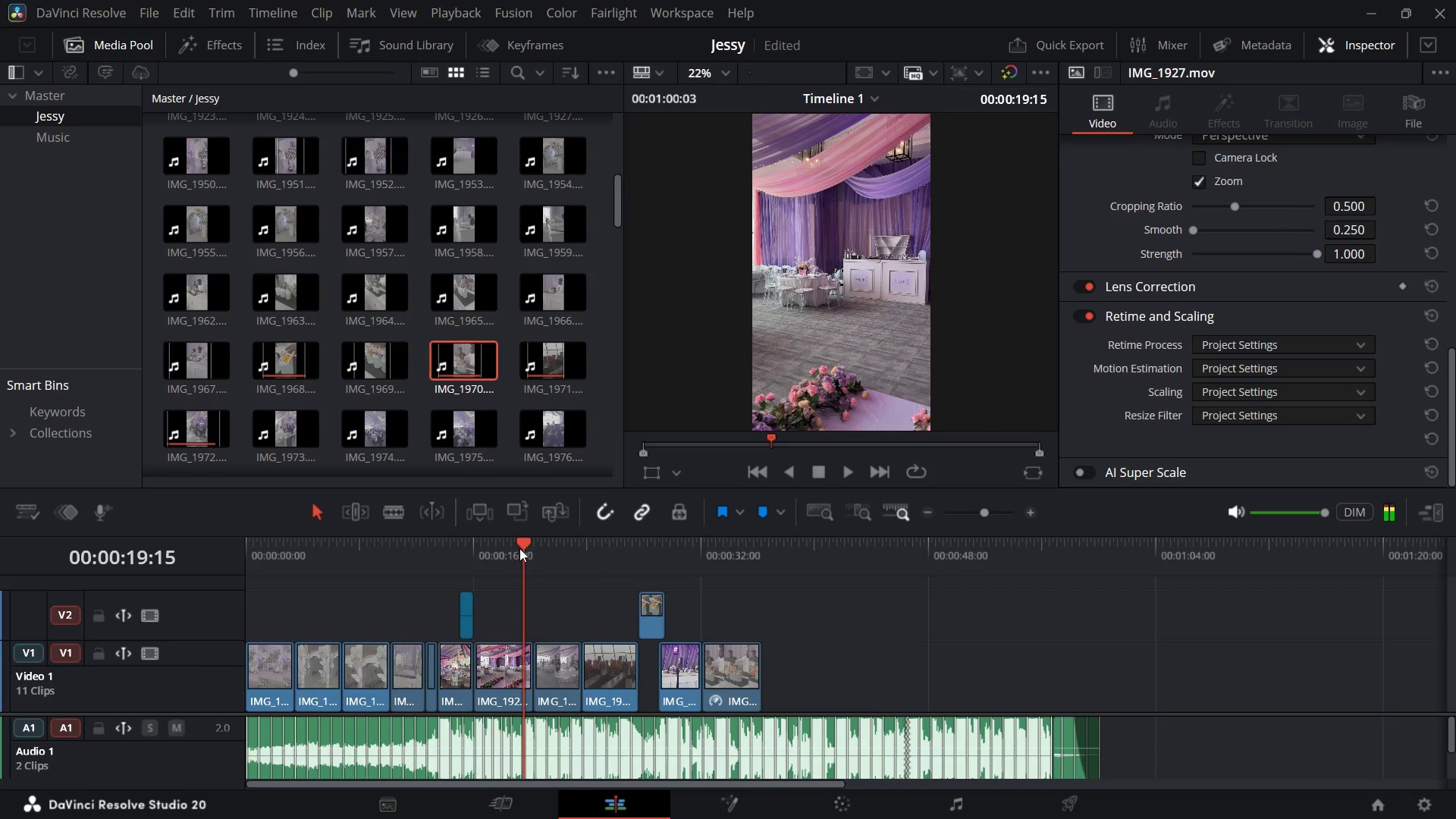 
left_click_drag(start_coordinate=[519, 544], to_coordinate=[171, 599])
 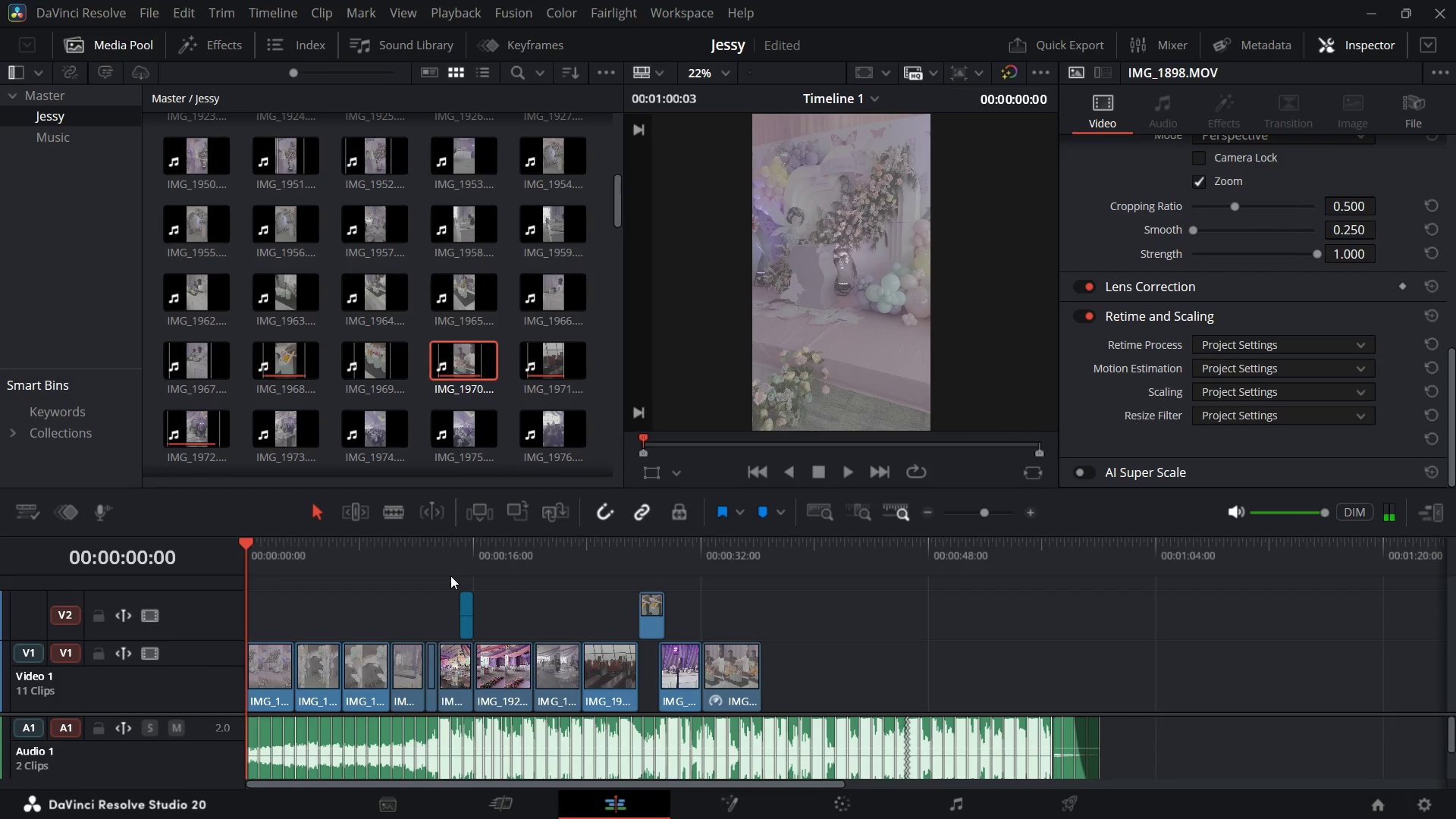 
key(Space)
 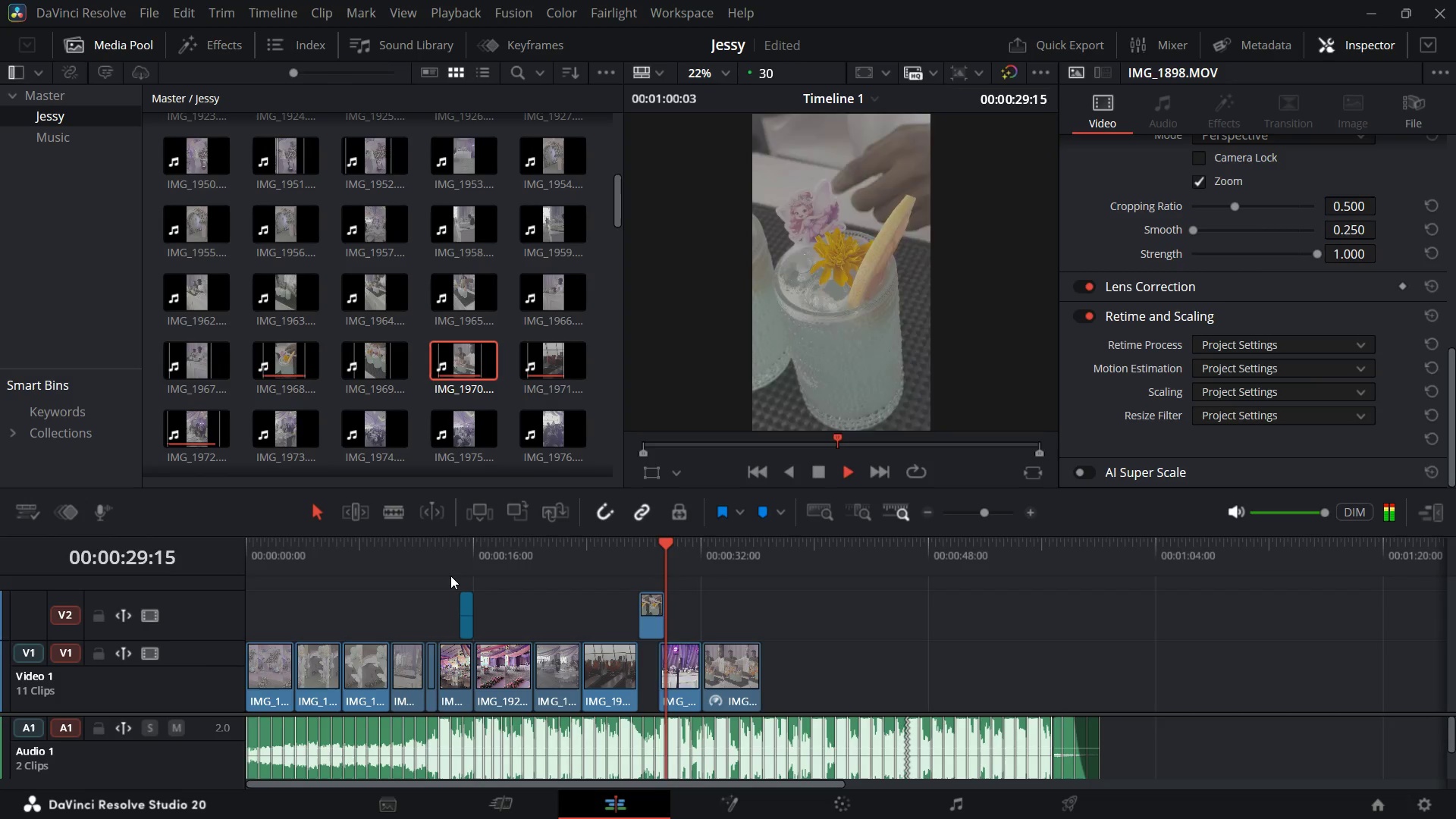 
wait(34.62)
 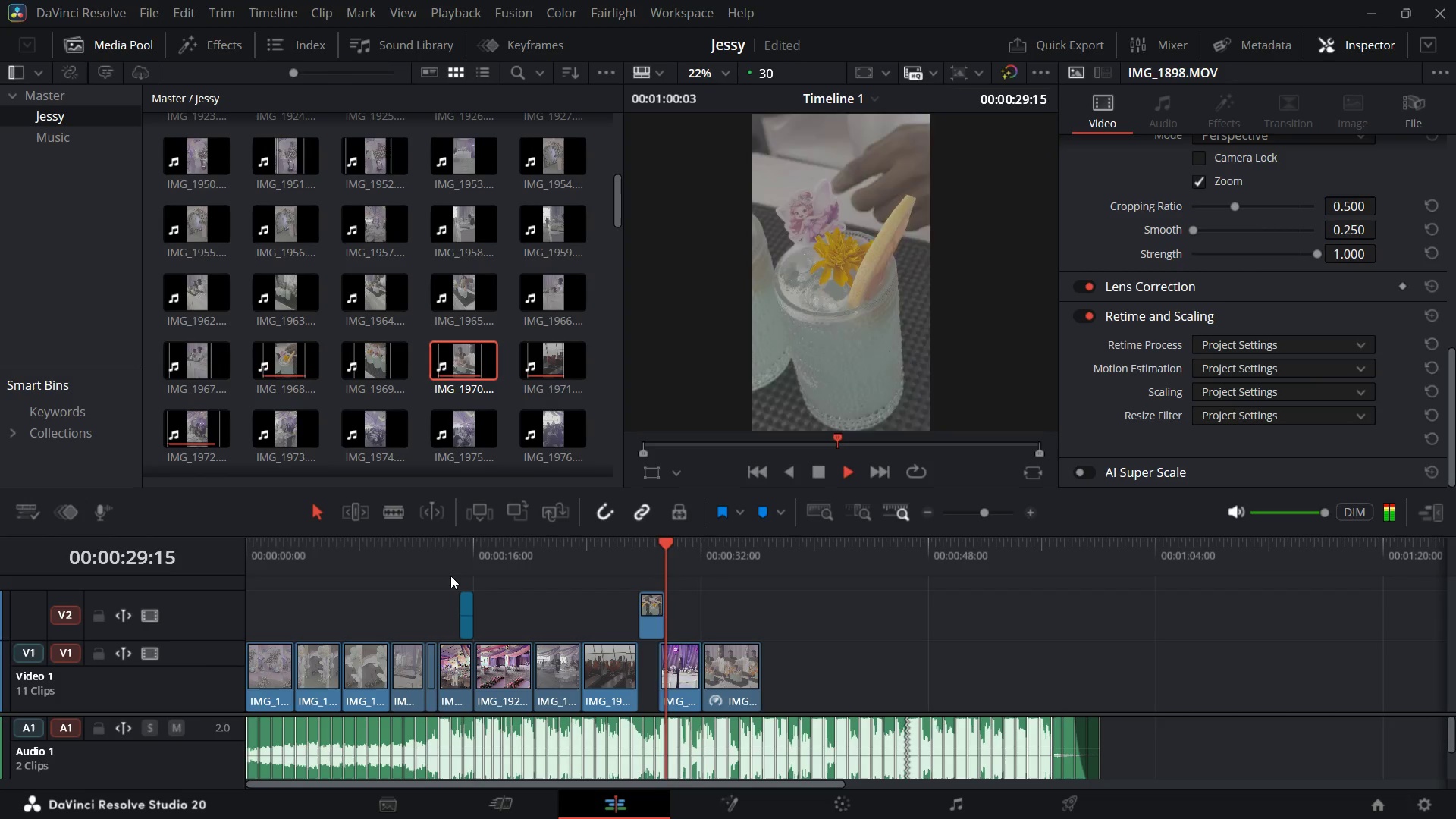 
key(Space)
 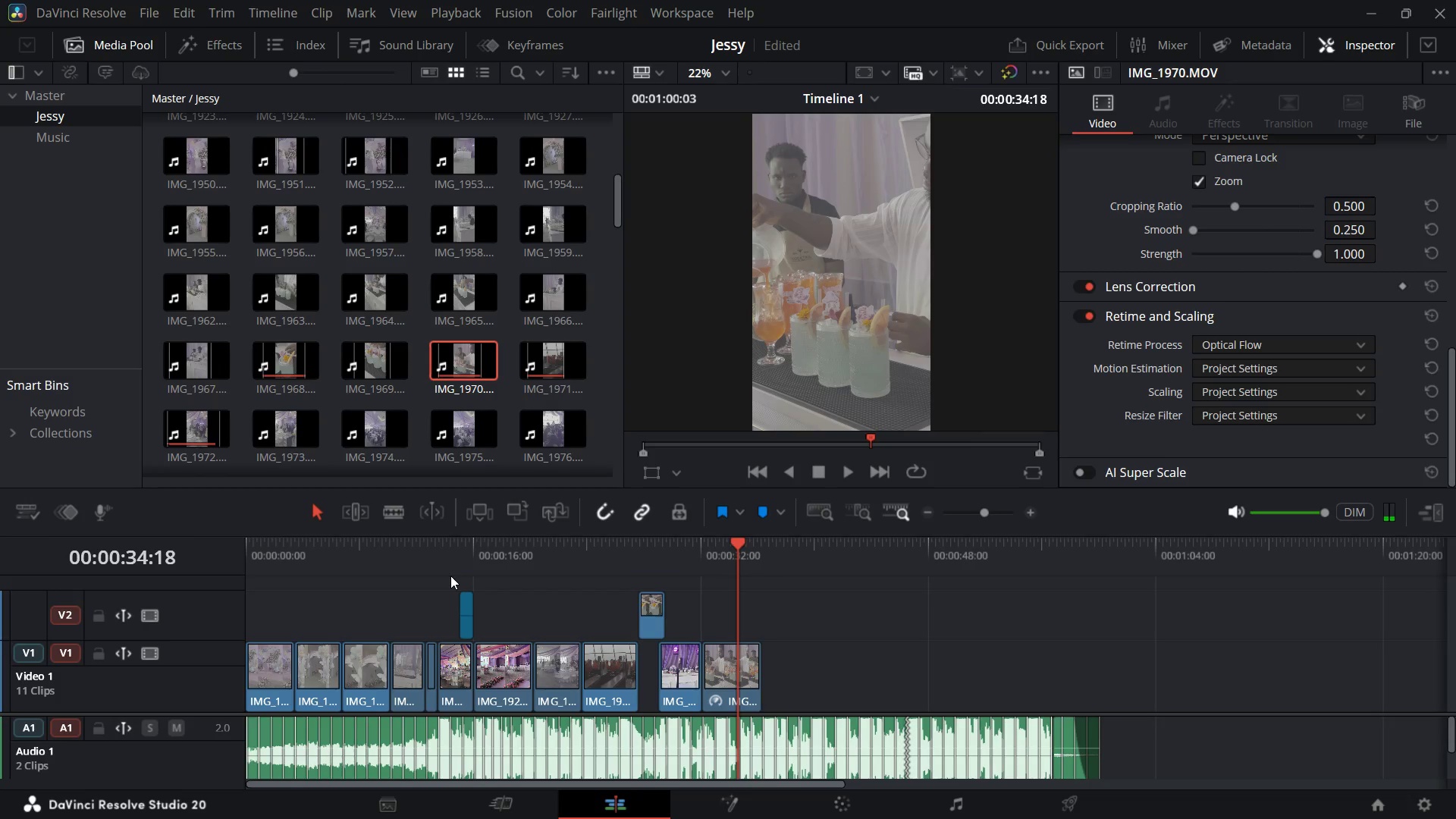 
wait(8.27)
 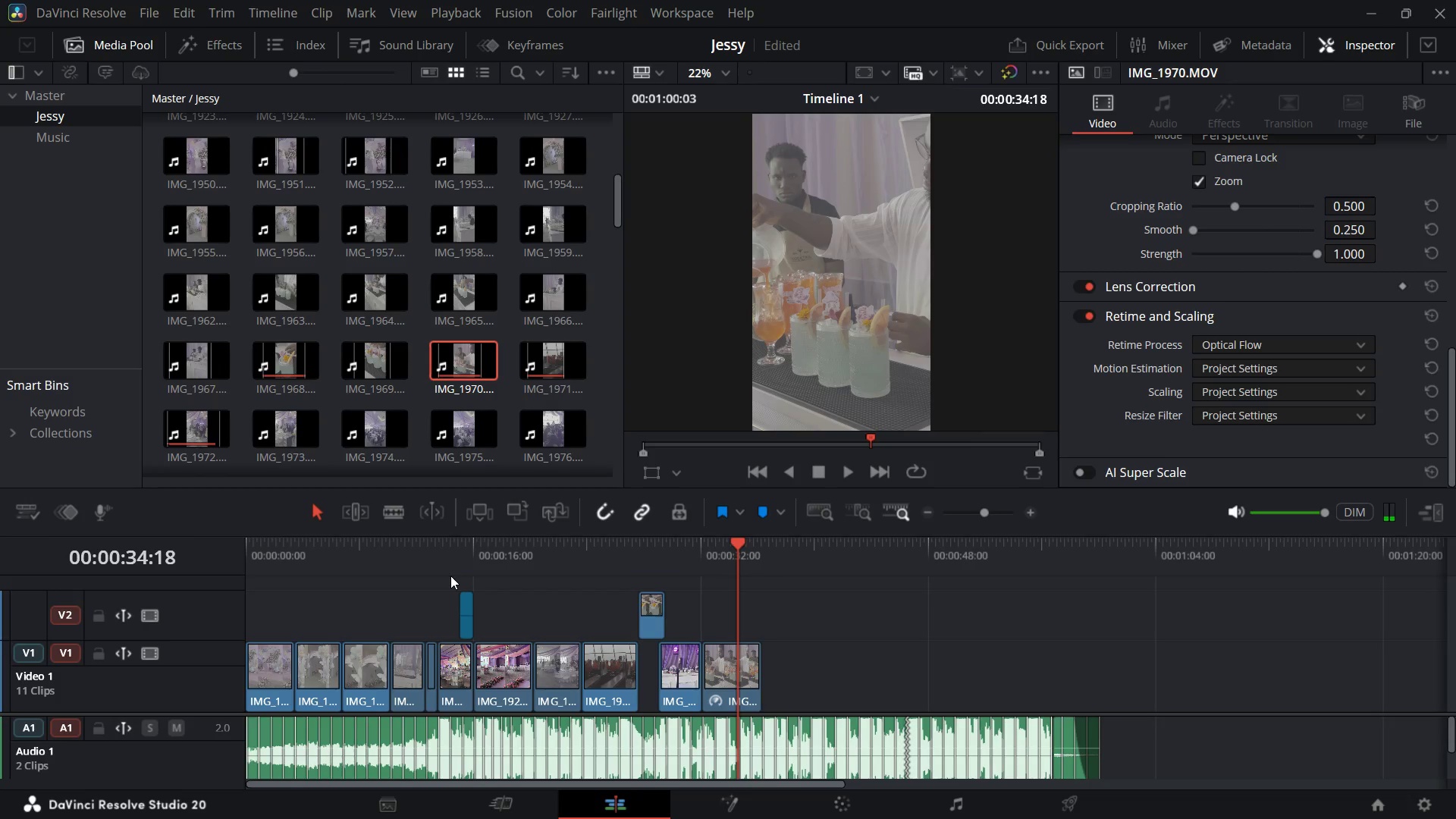 
key(Space)
 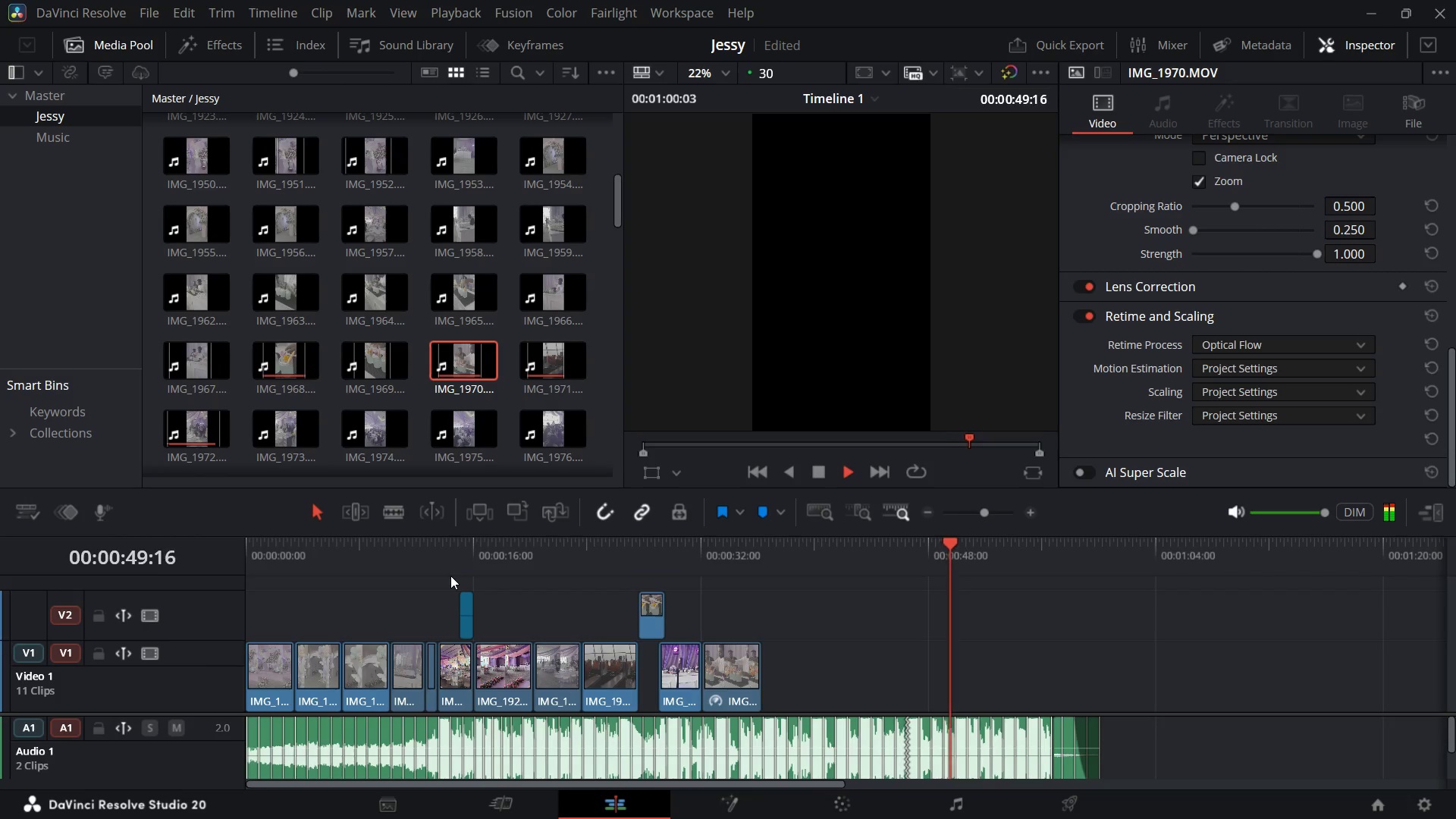 
wait(20.28)
 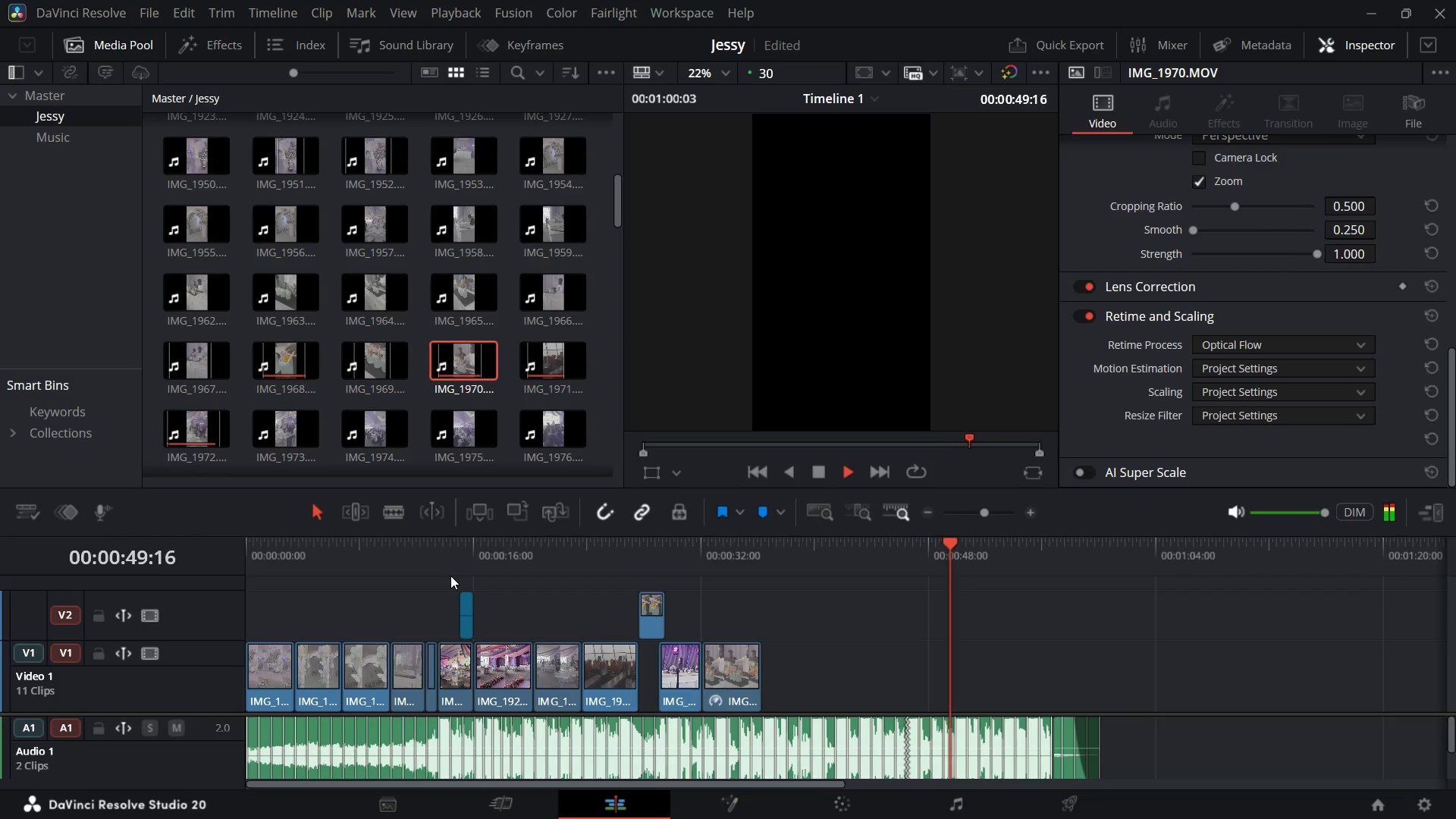 
key(Space)
 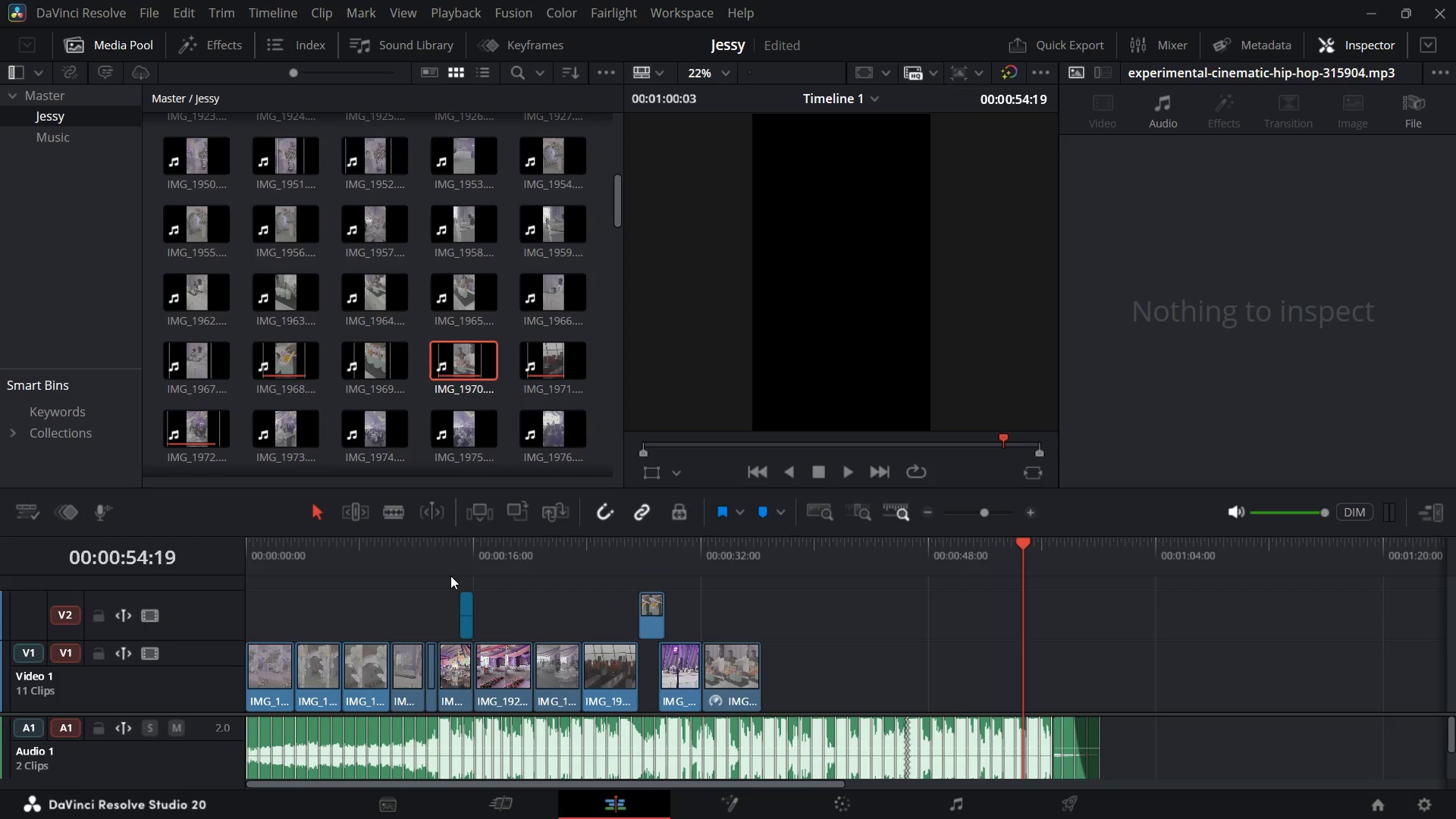 
wait(10.16)
 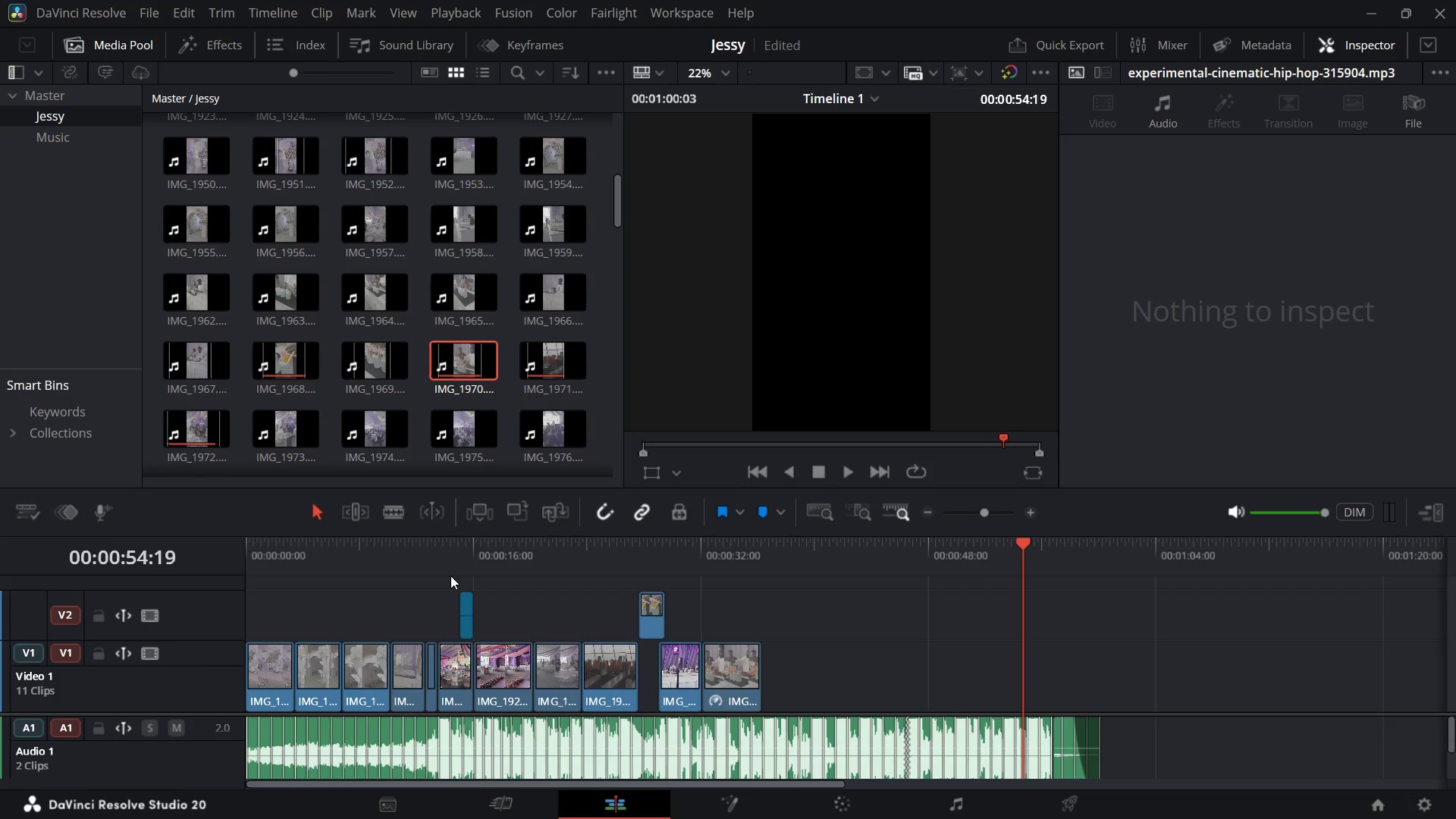 
left_click_drag(start_coordinate=[1020, 544], to_coordinate=[124, 731])
 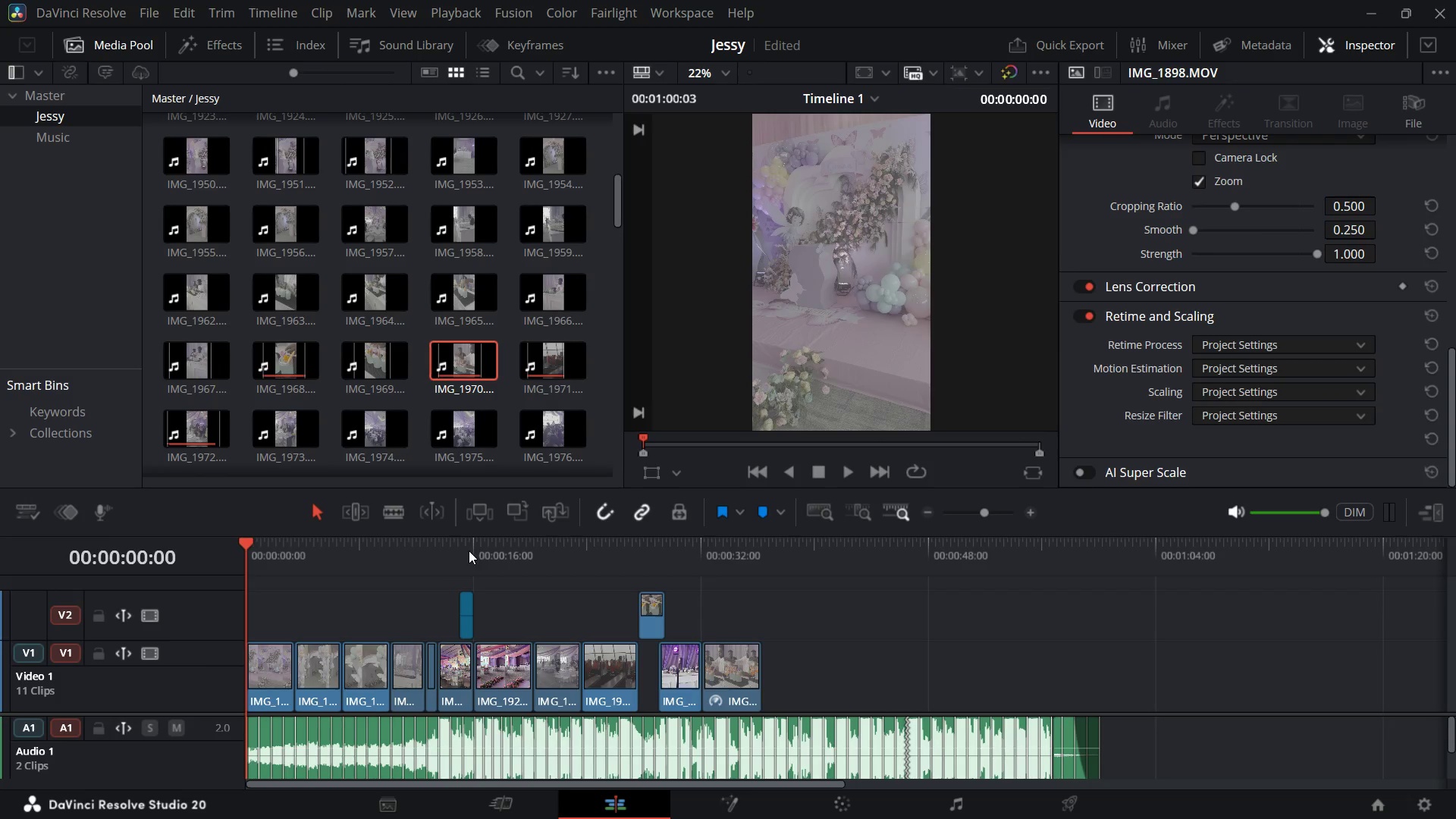 
key(Space)
 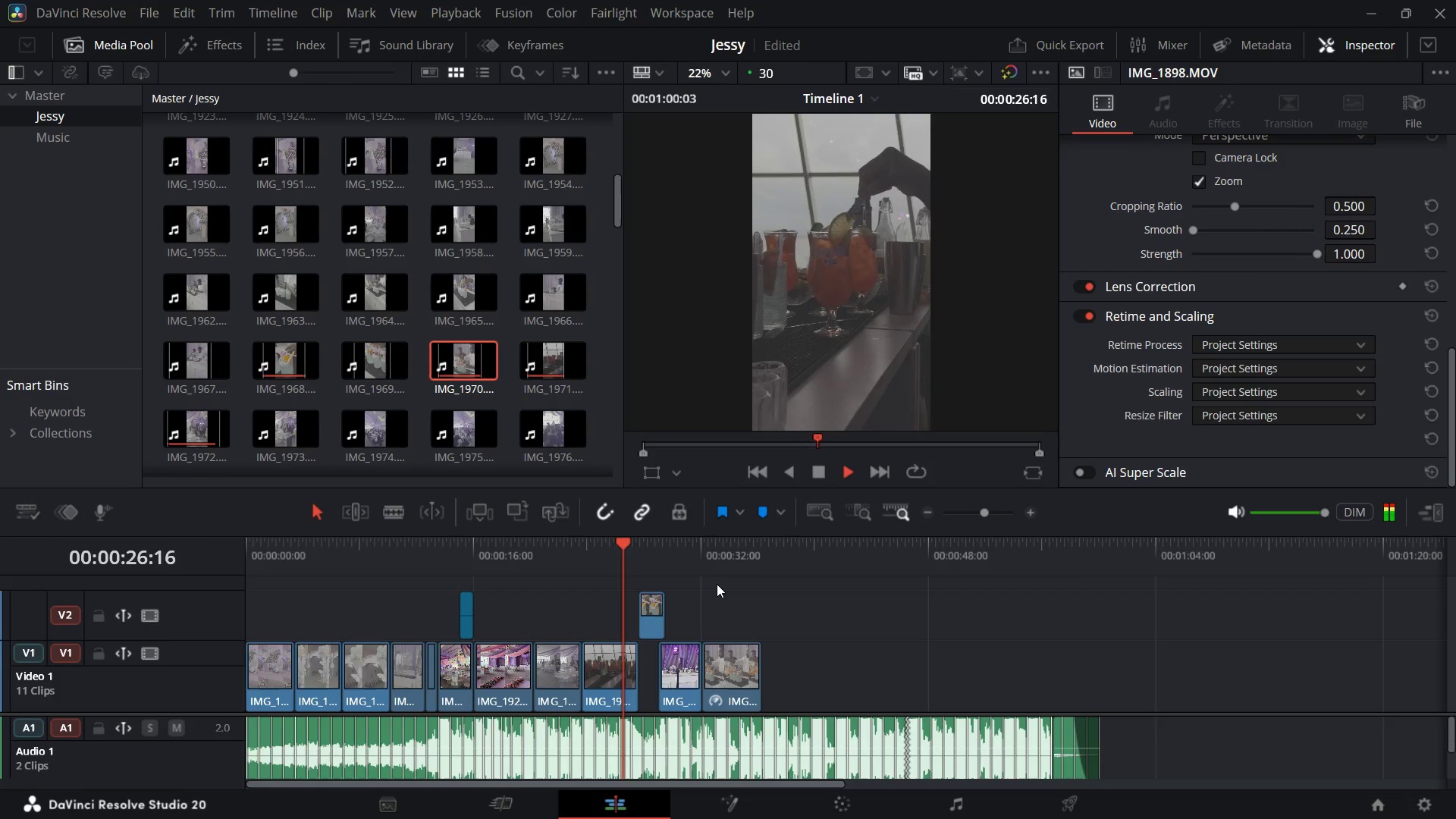 
wait(31.6)
 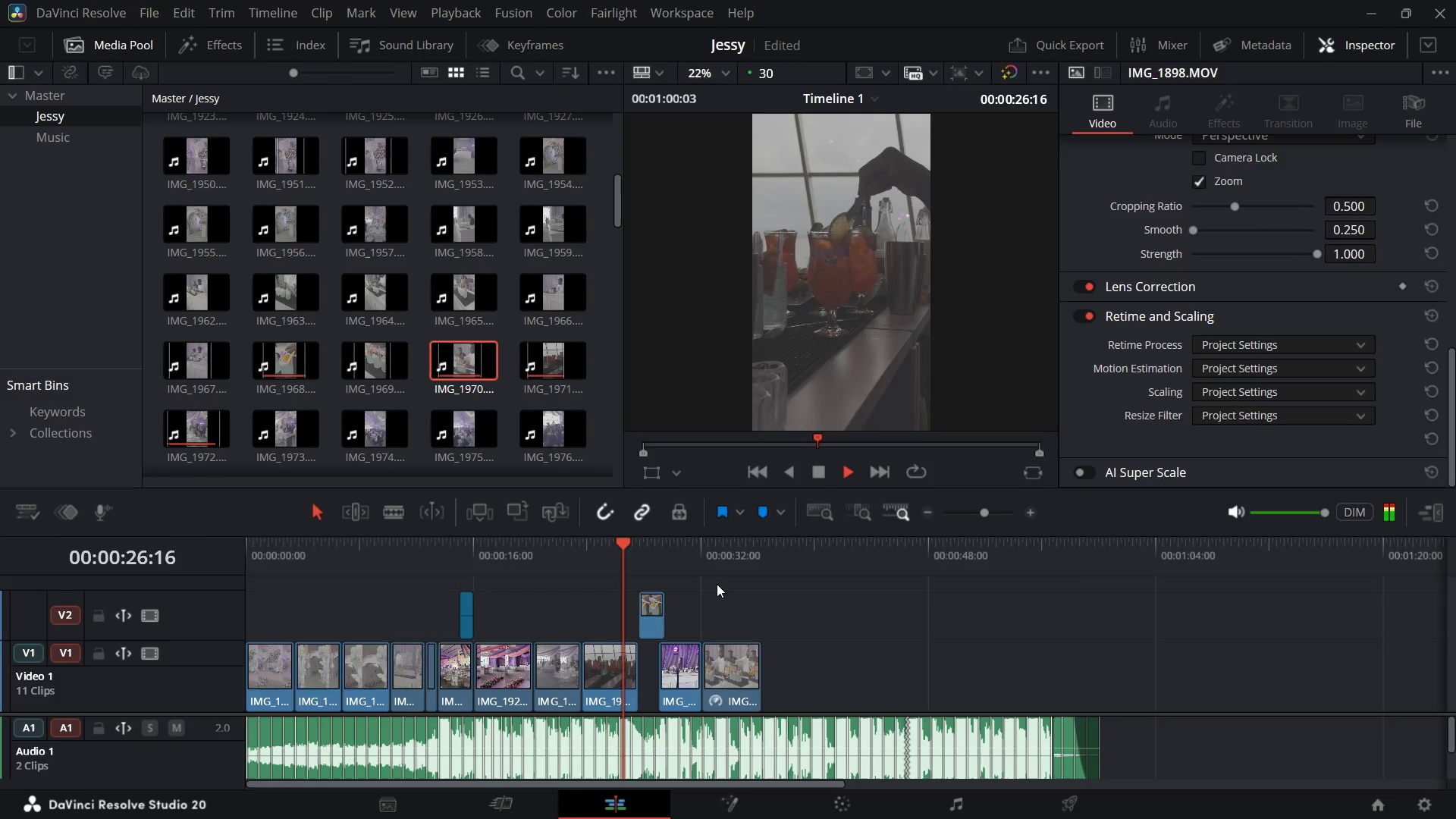 
key(Space)
 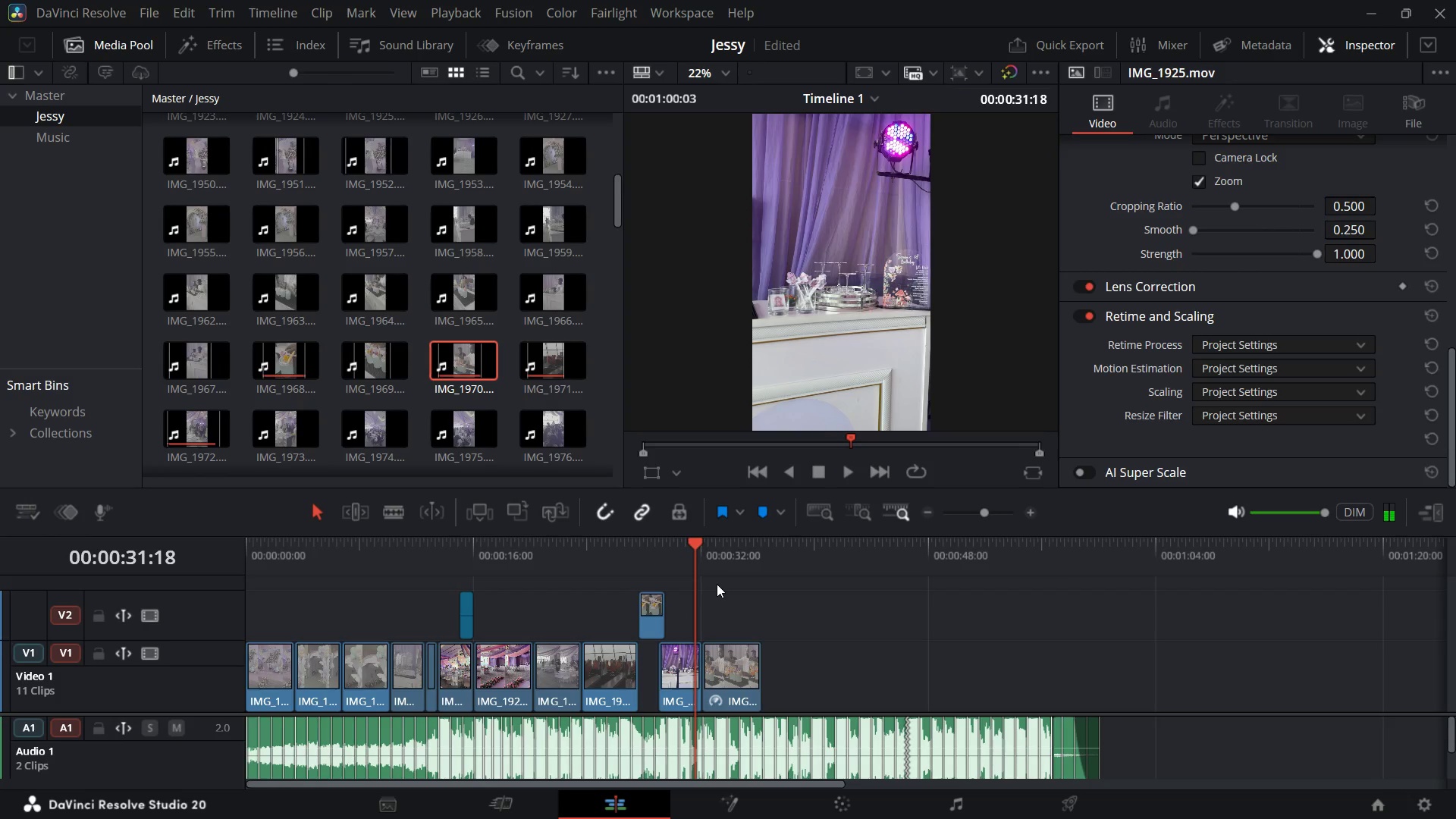 
key(Space)
 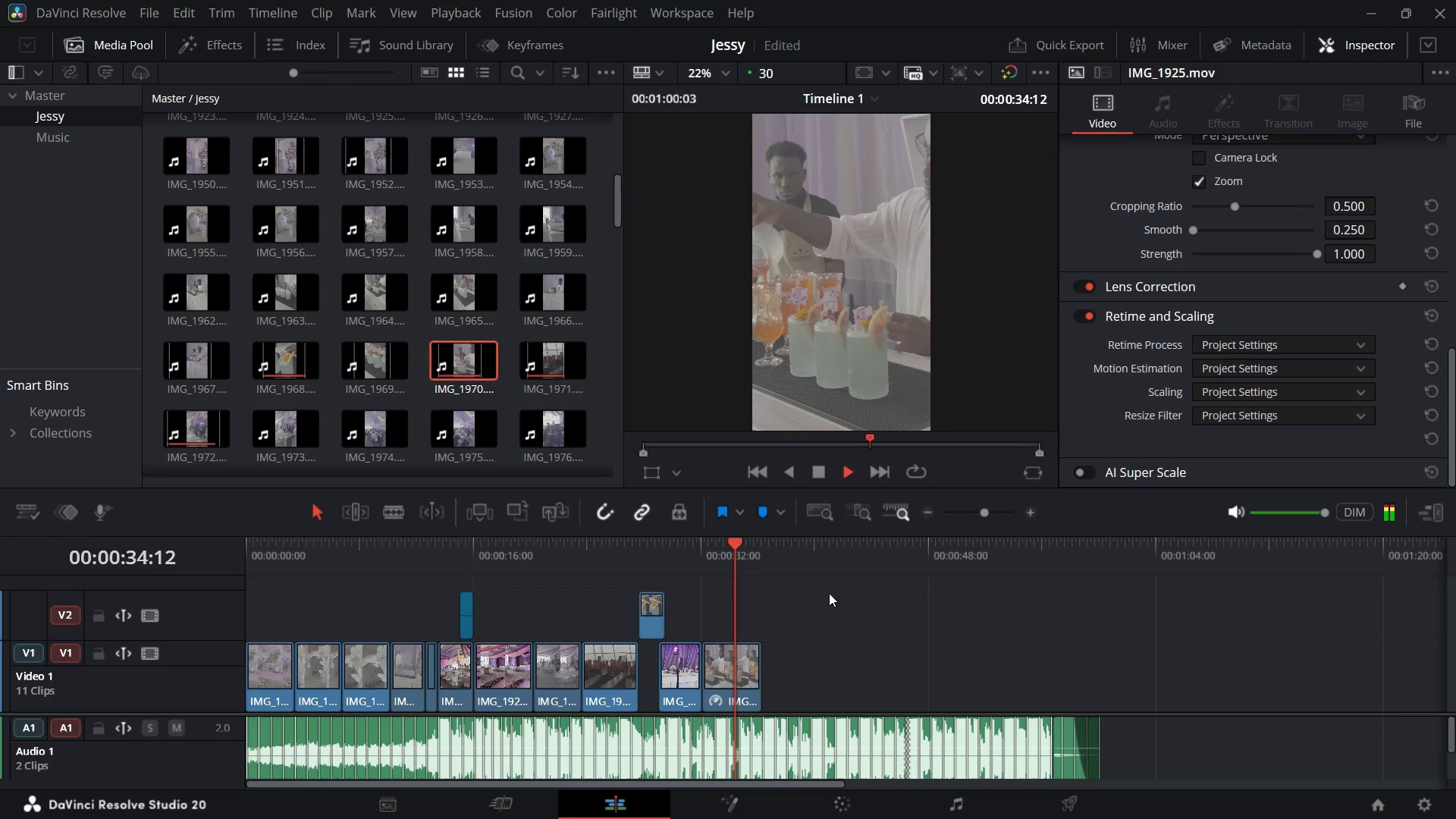 
key(Space)
 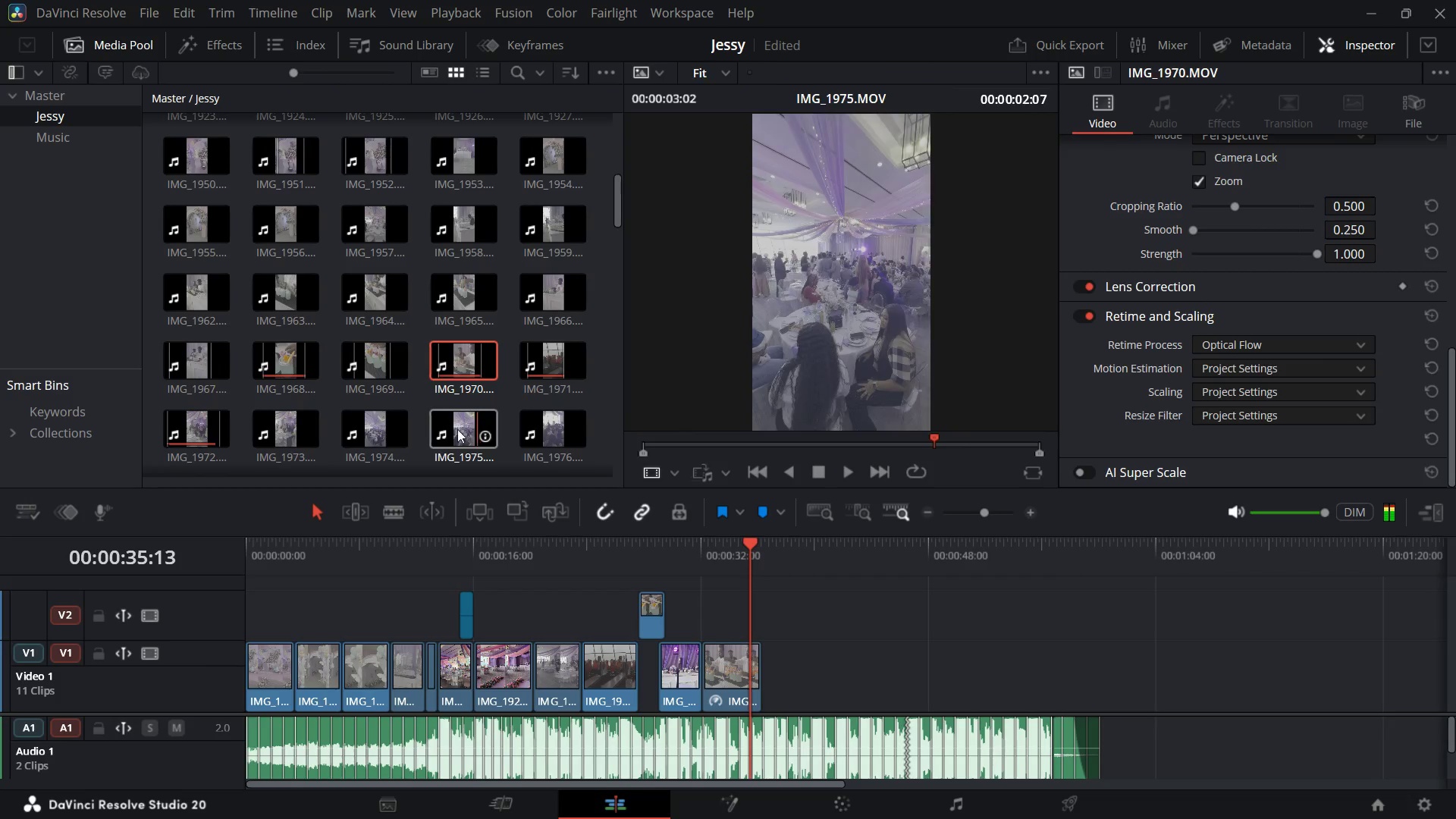 
wait(5.71)
 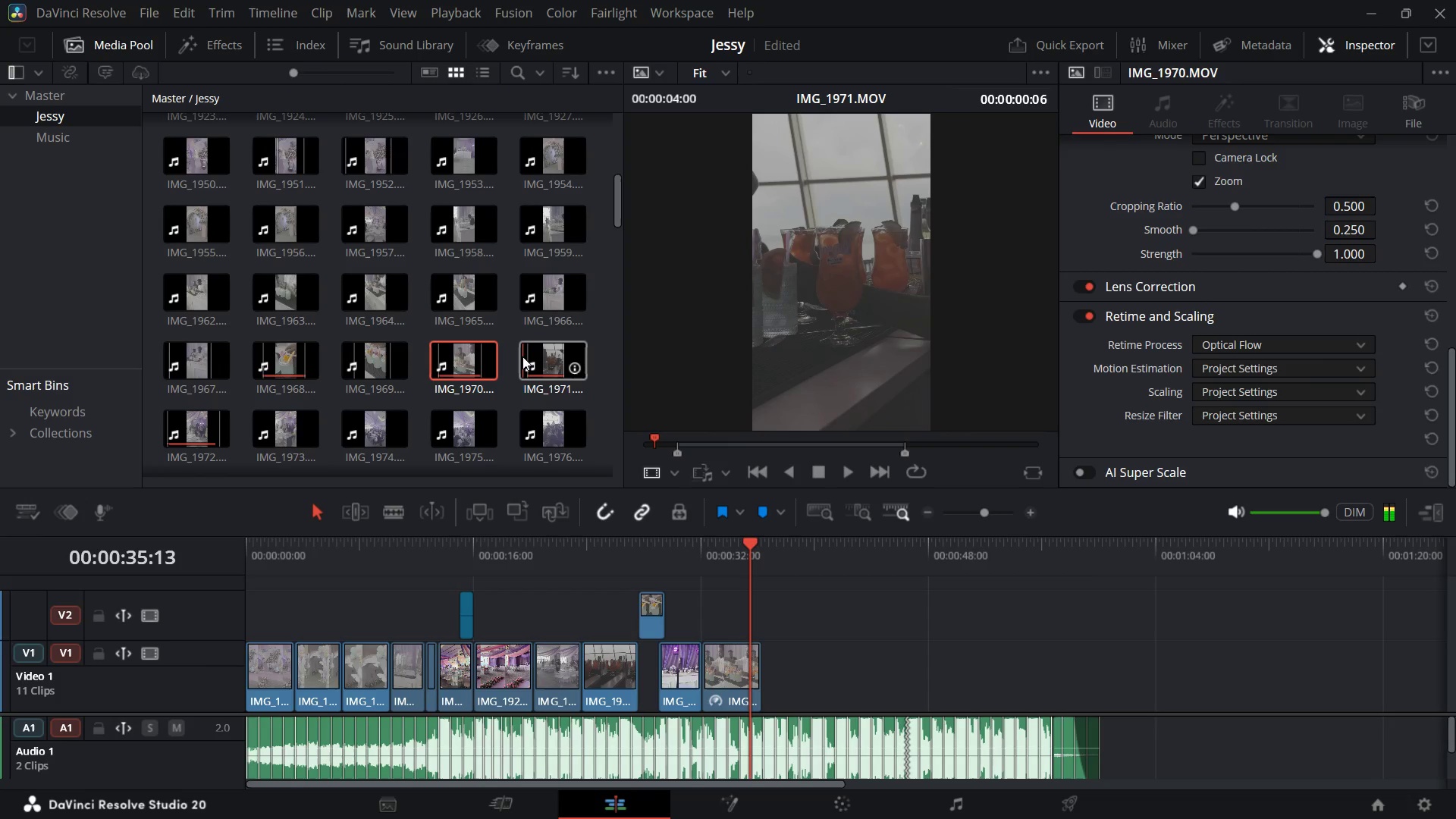 
scroll: coordinate [366, 400], scroll_direction: down, amount: 3.0
 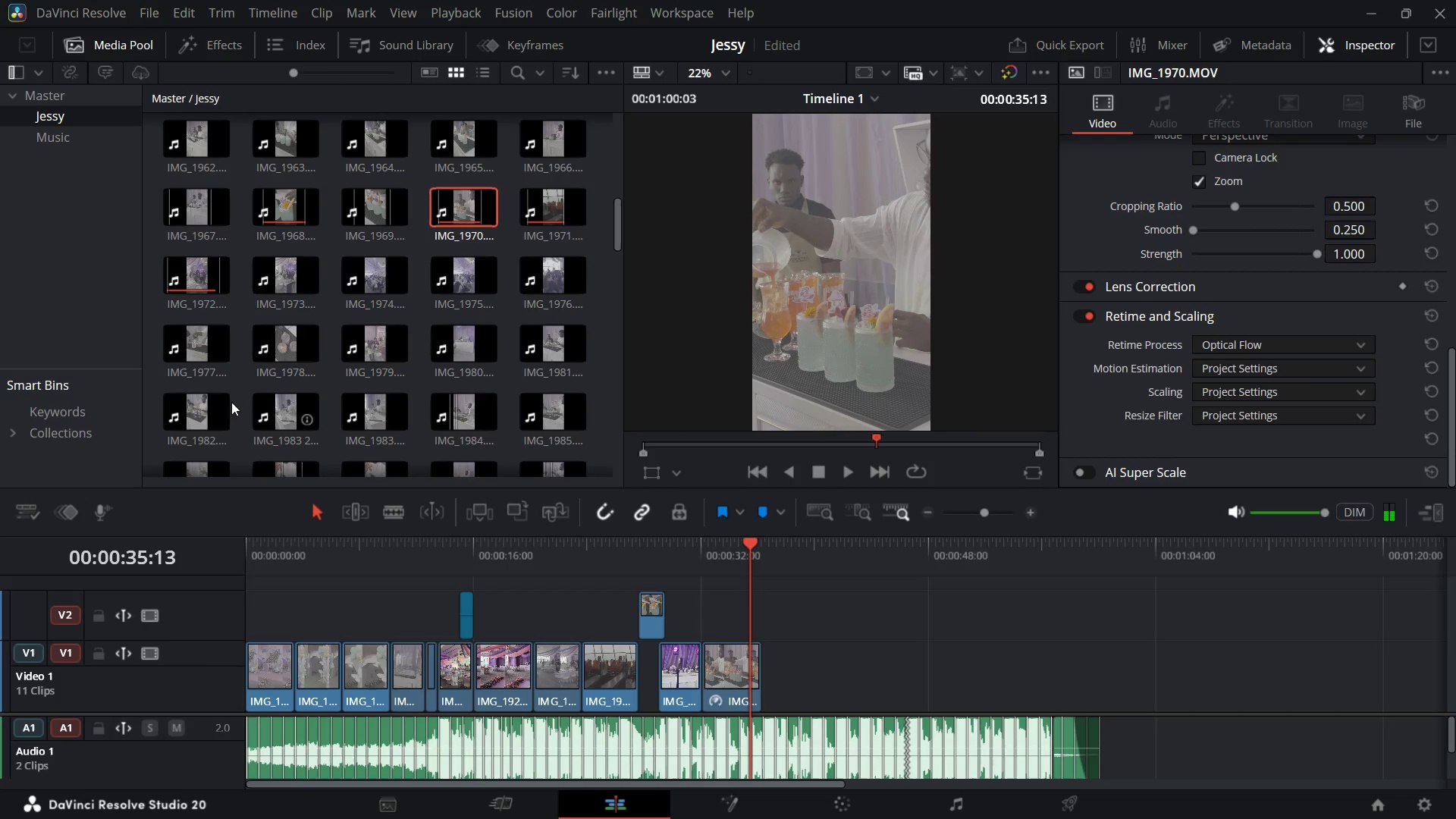 
wait(17.0)
 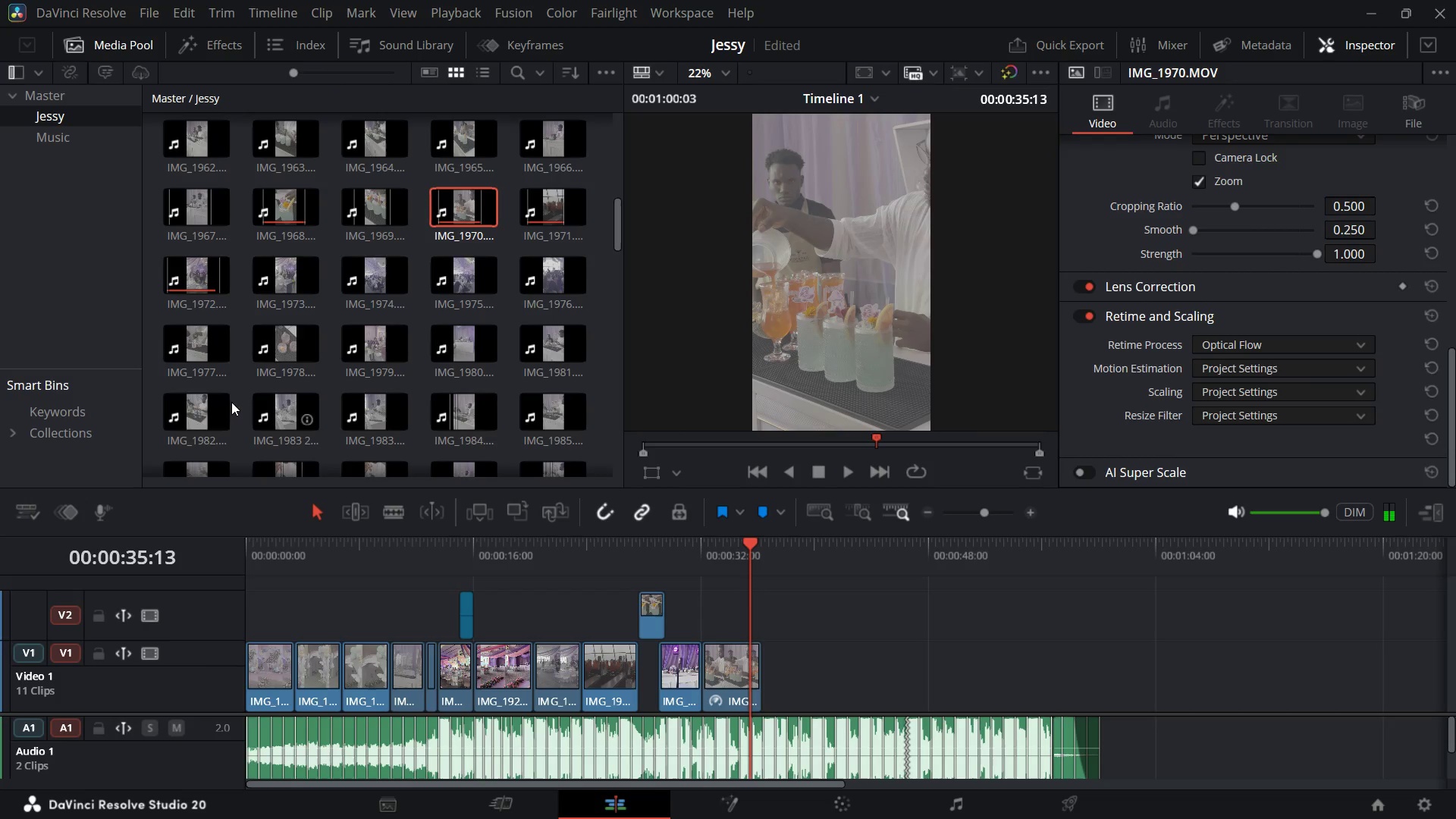 
mouse_move([381, 414])
 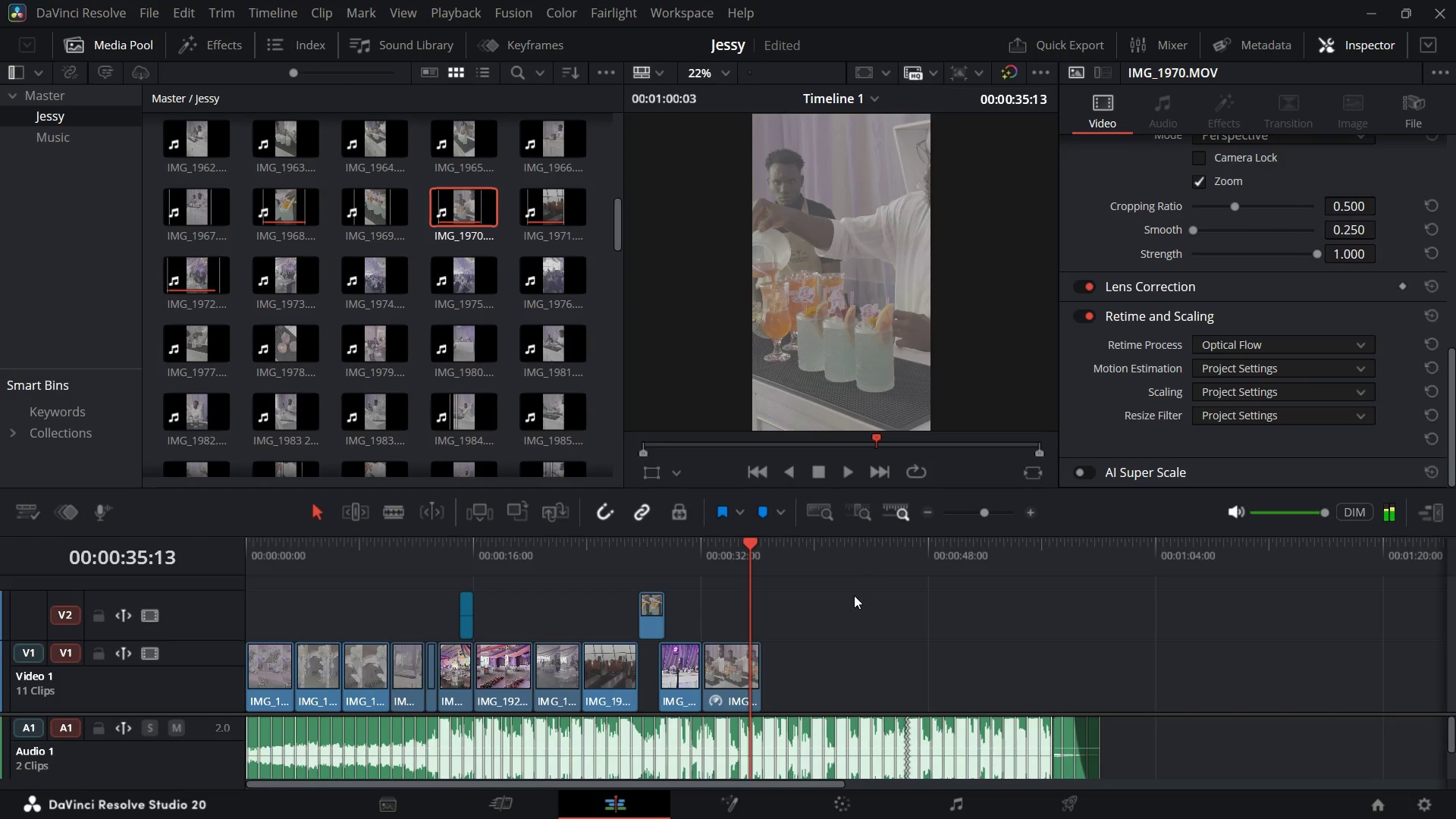 
left_click_drag(start_coordinate=[751, 548], to_coordinate=[710, 557])
 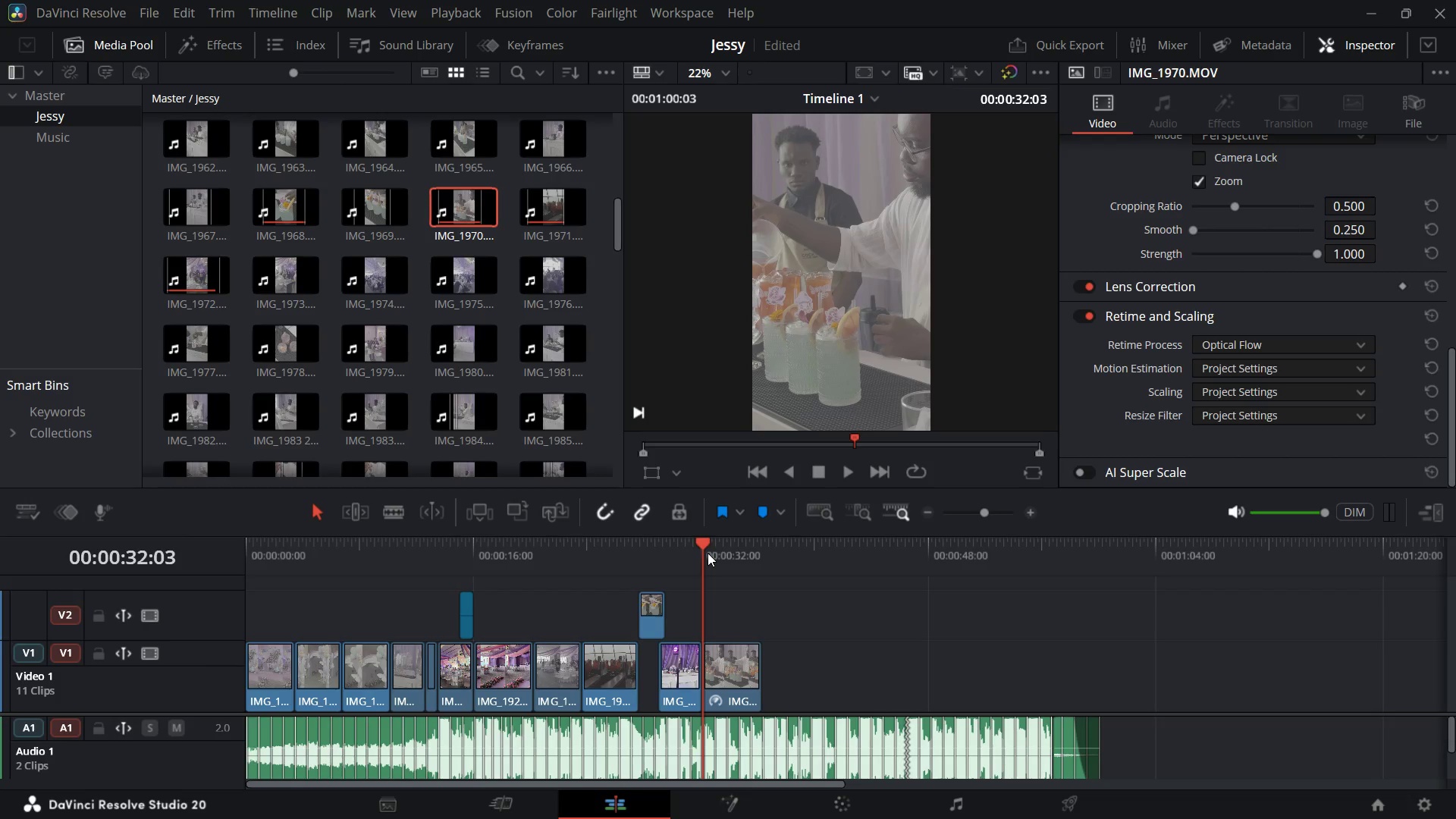 
key(Space)
 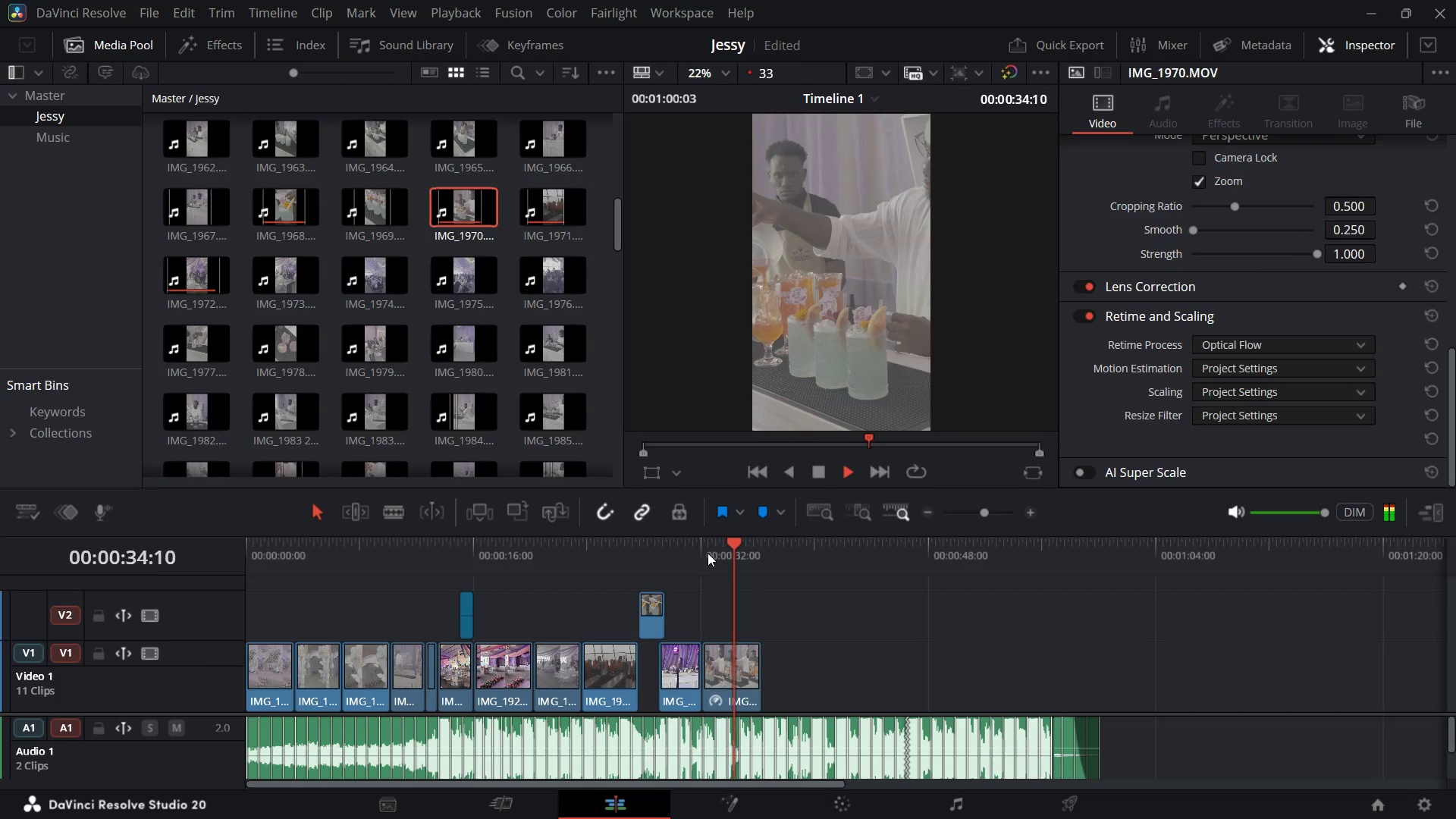 
key(Space)
 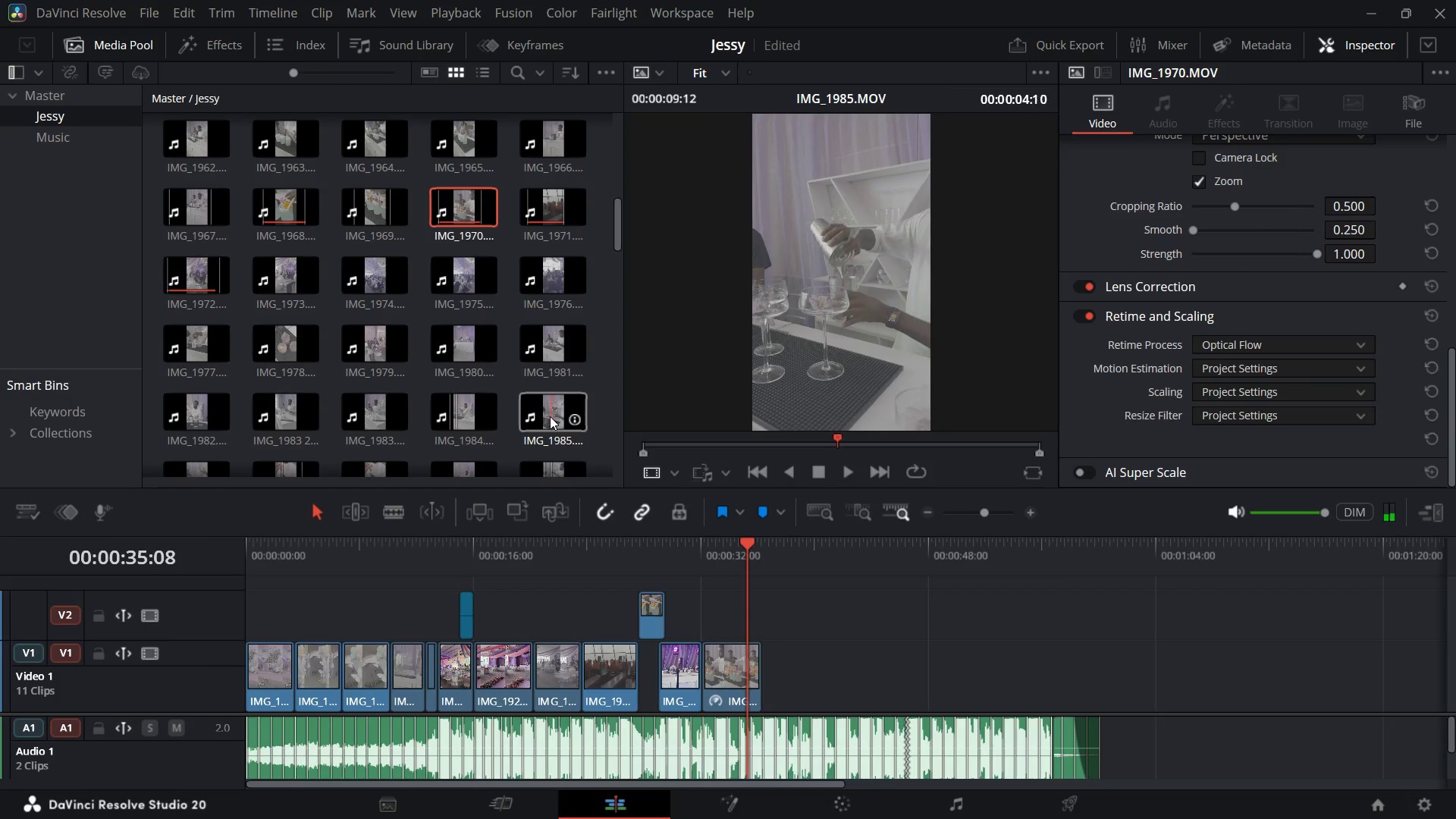 
scroll: coordinate [551, 413], scroll_direction: down, amount: 1.0
 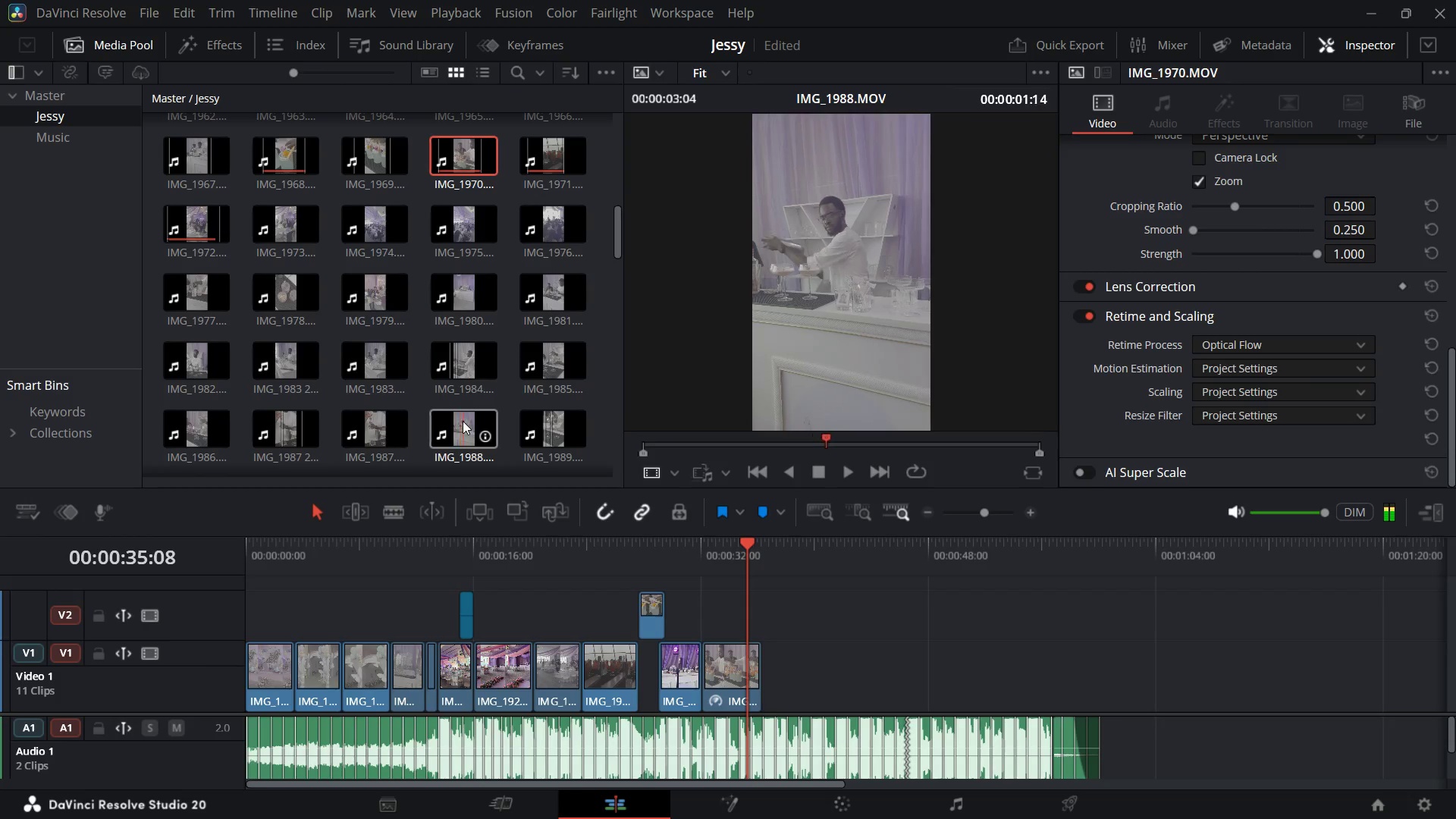 
wait(6.66)
 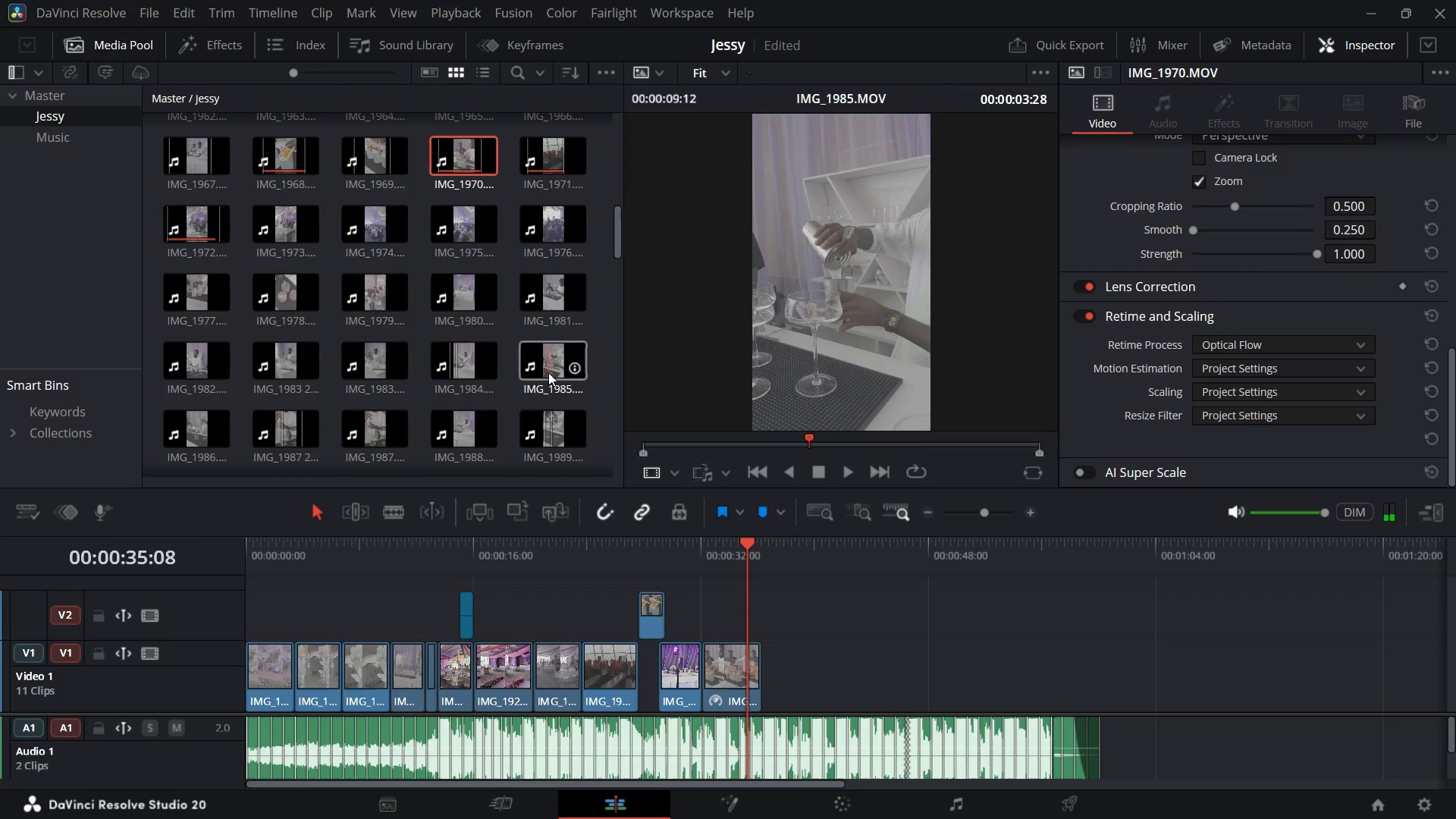 
scroll: coordinate [486, 417], scroll_direction: down, amount: 2.0
 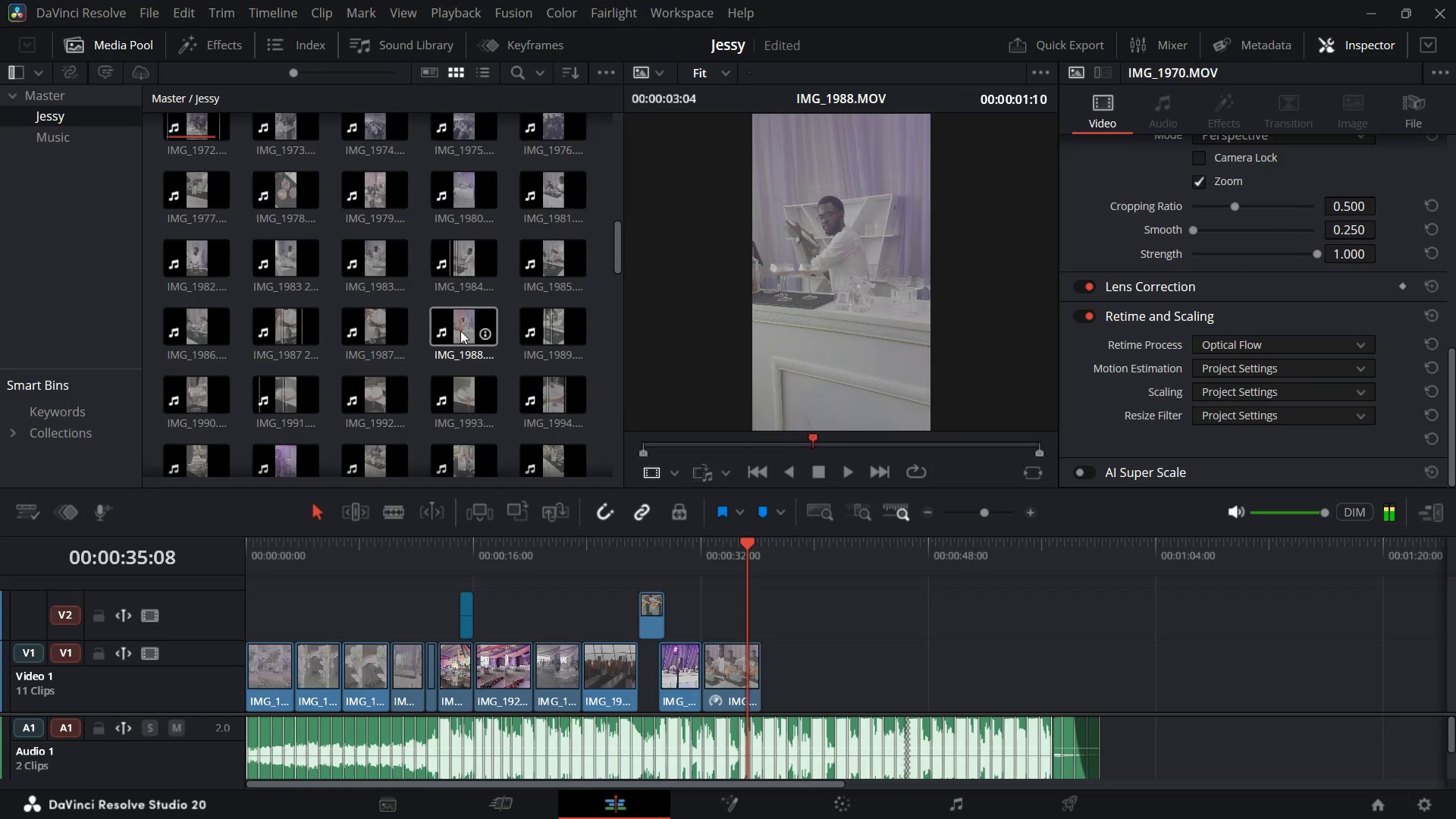 
double_click([460, 331])
 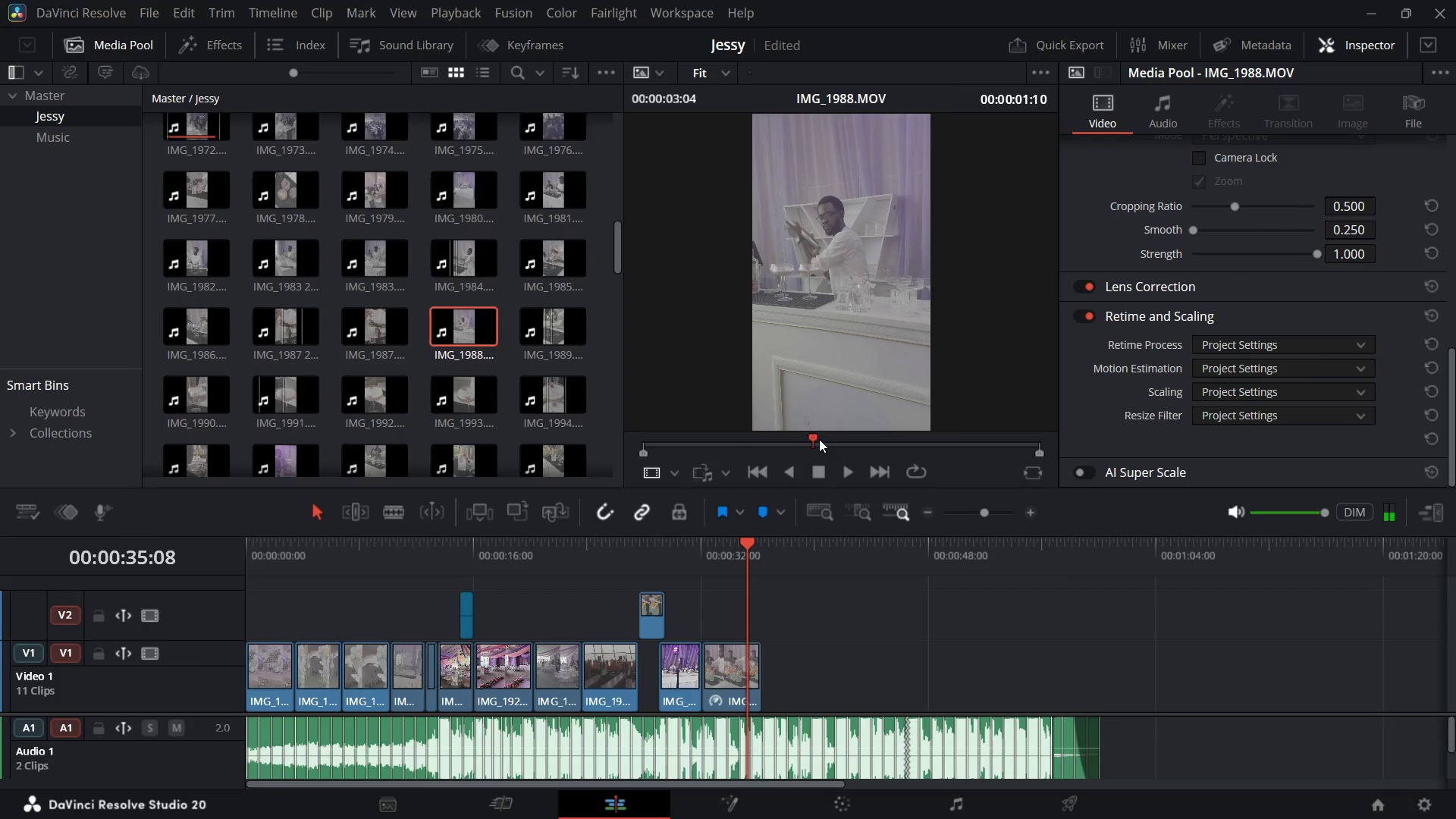 
left_click_drag(start_coordinate=[819, 439], to_coordinate=[728, 453])
 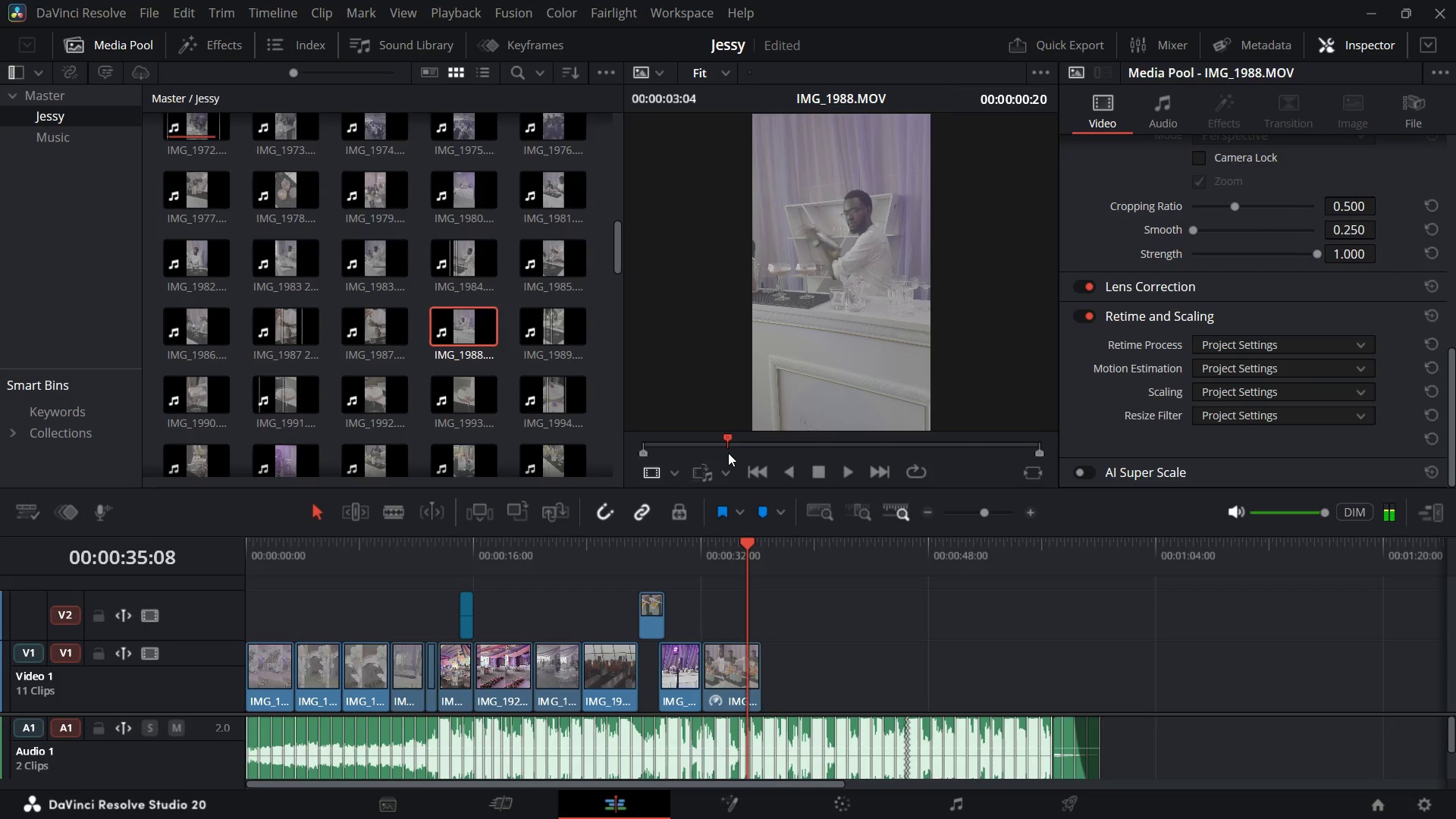 
key(I)
 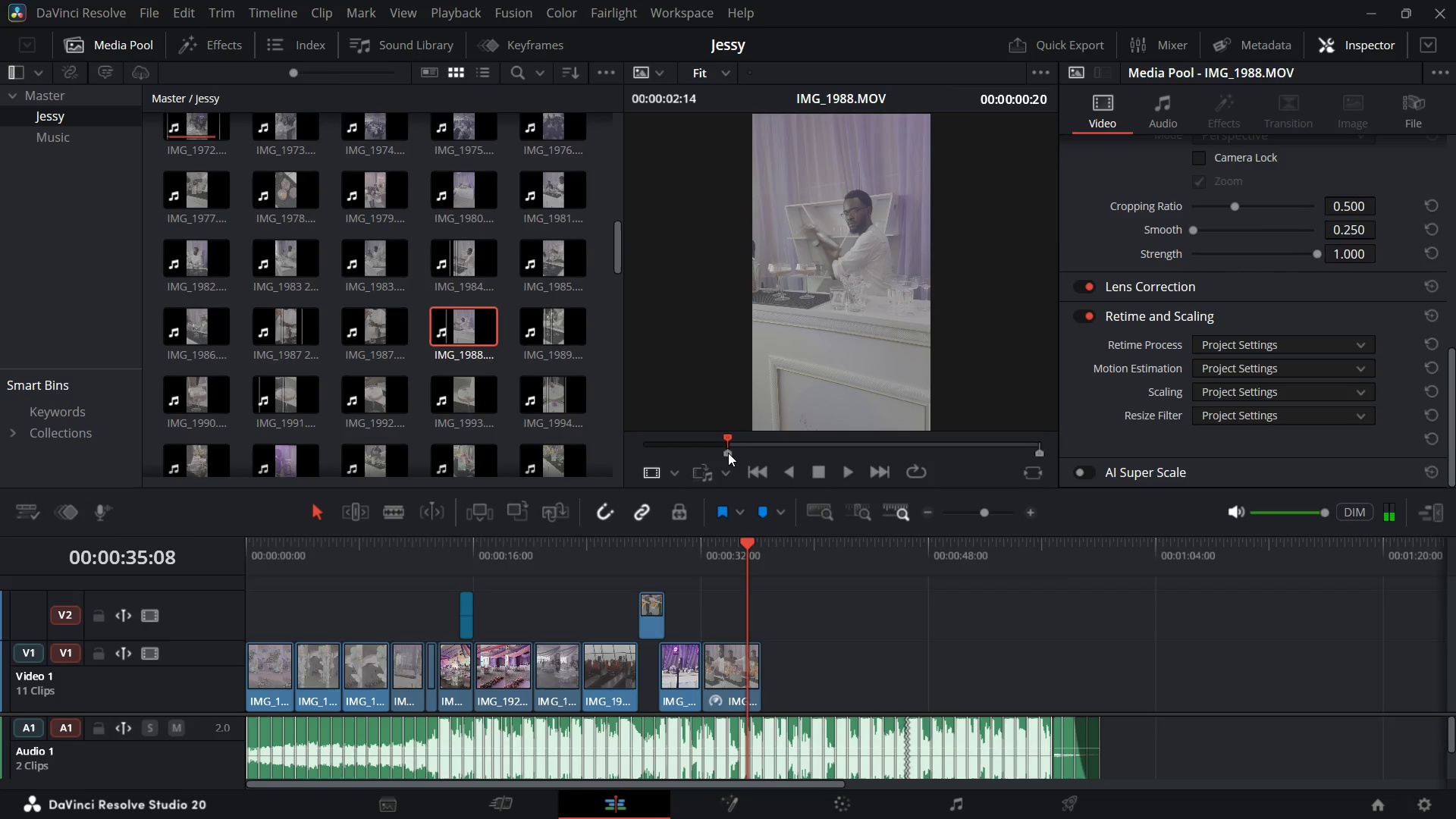 
key(Space)
 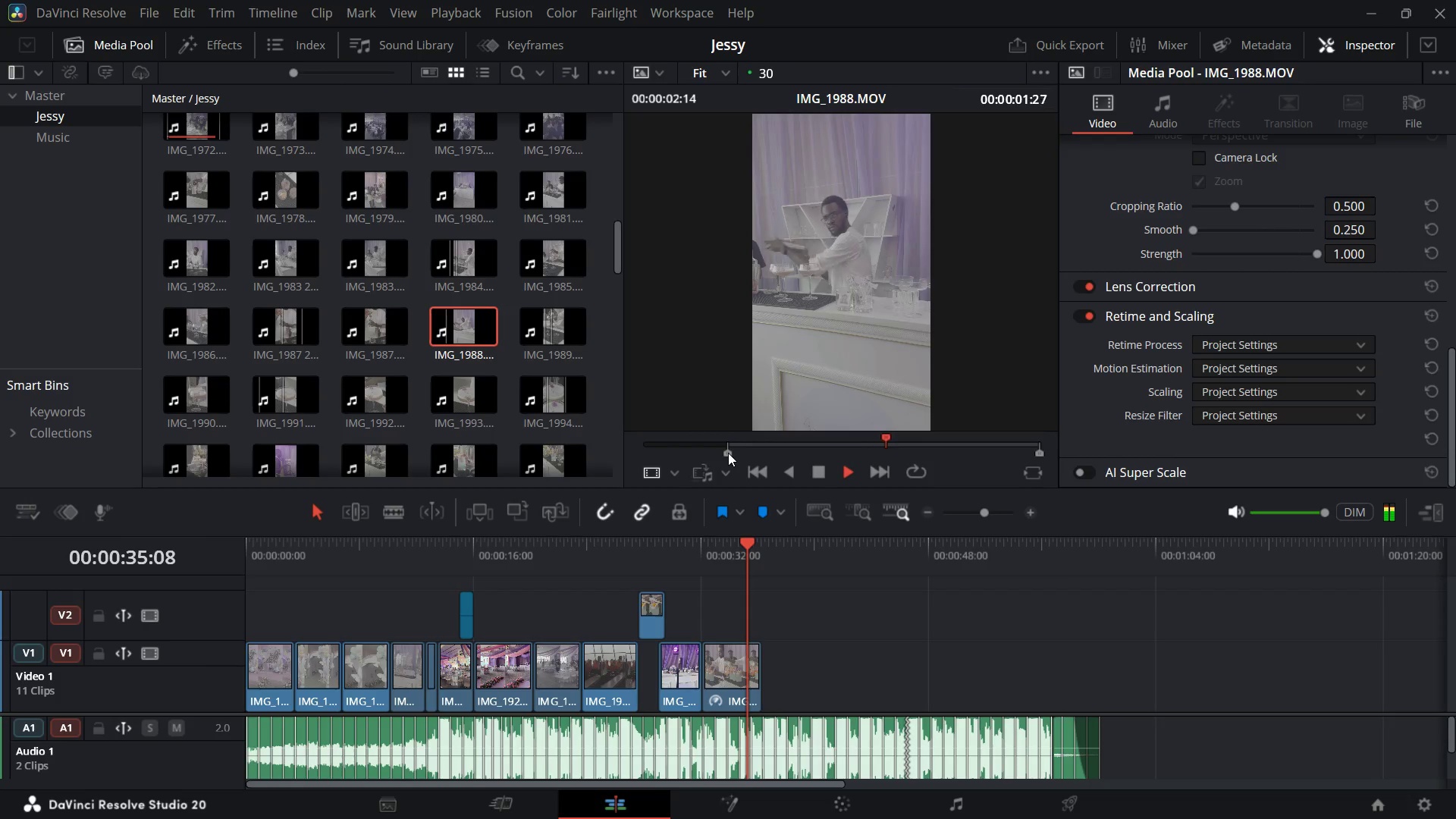 
key(Space)
 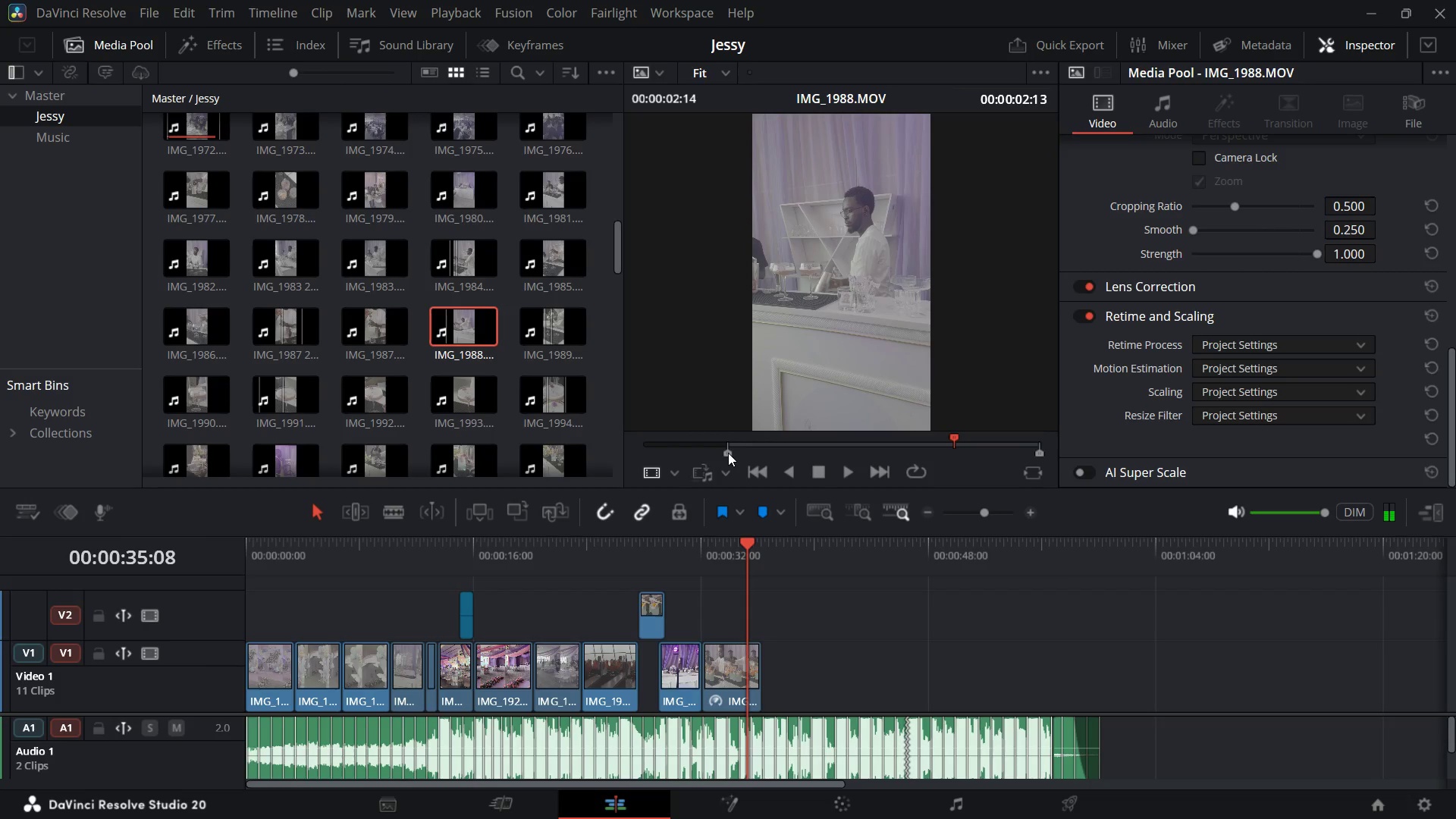 
key(O)
 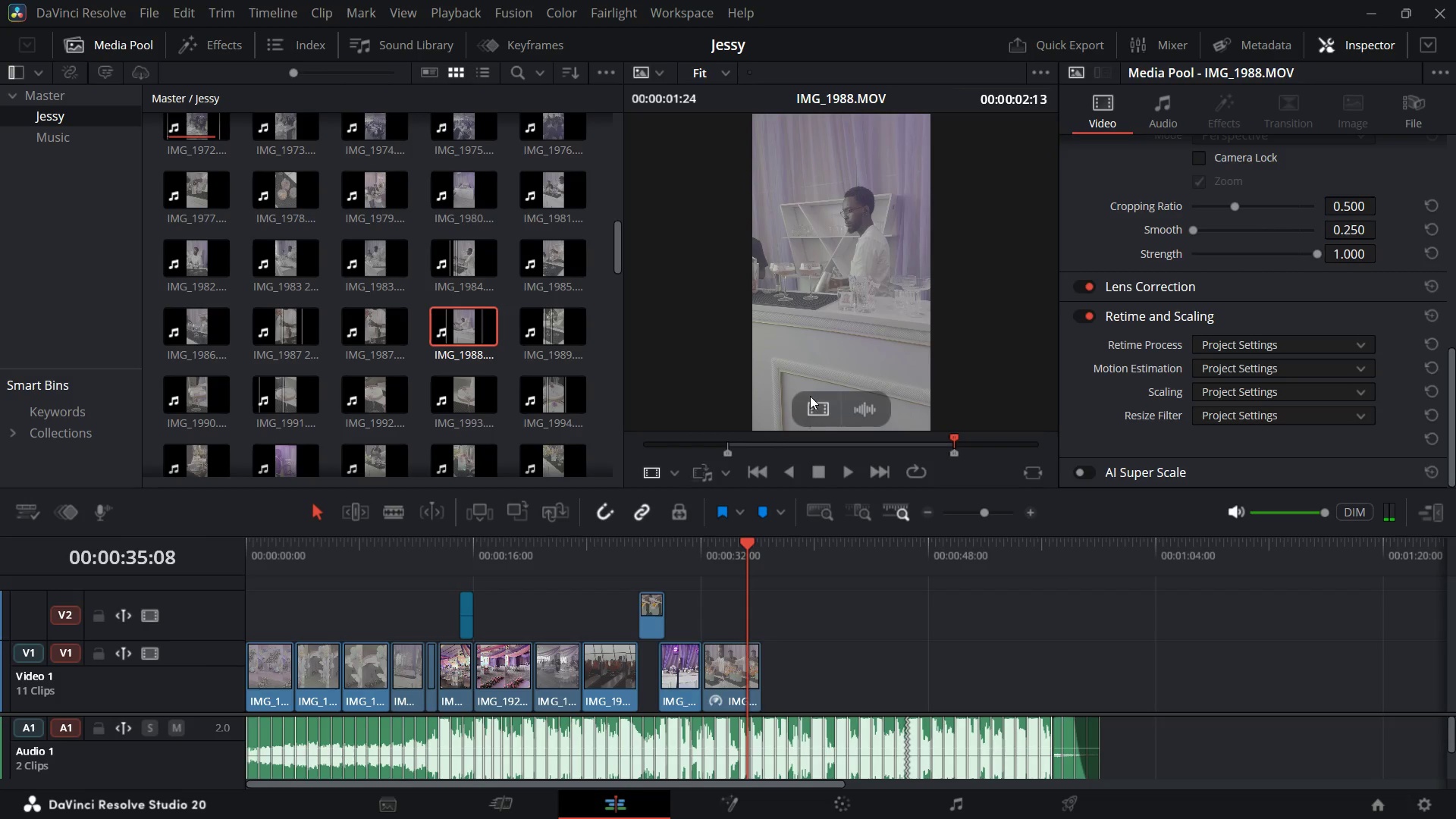 
left_click_drag(start_coordinate=[818, 407], to_coordinate=[767, 693])
 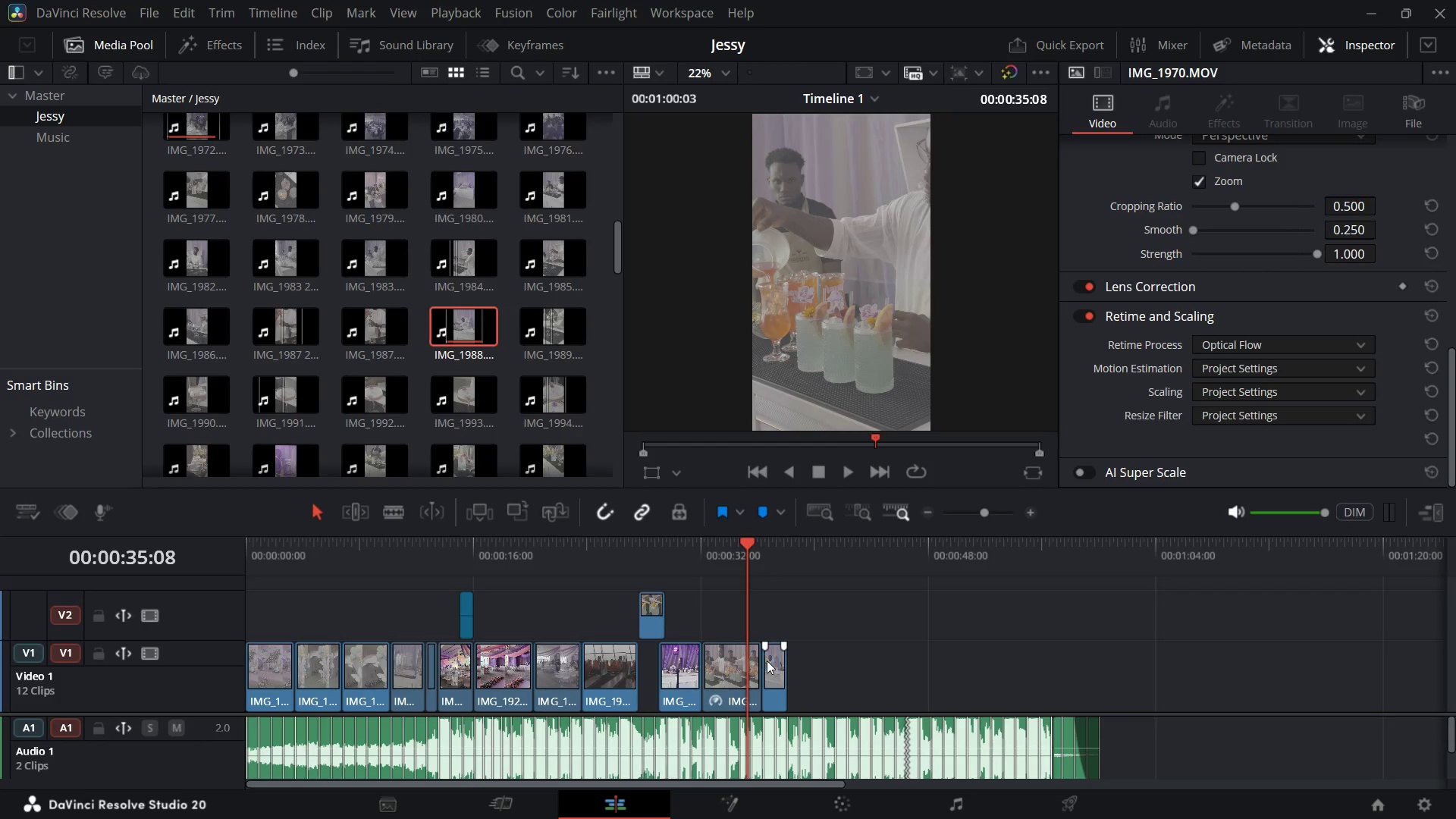 
key(Control+Equal)
 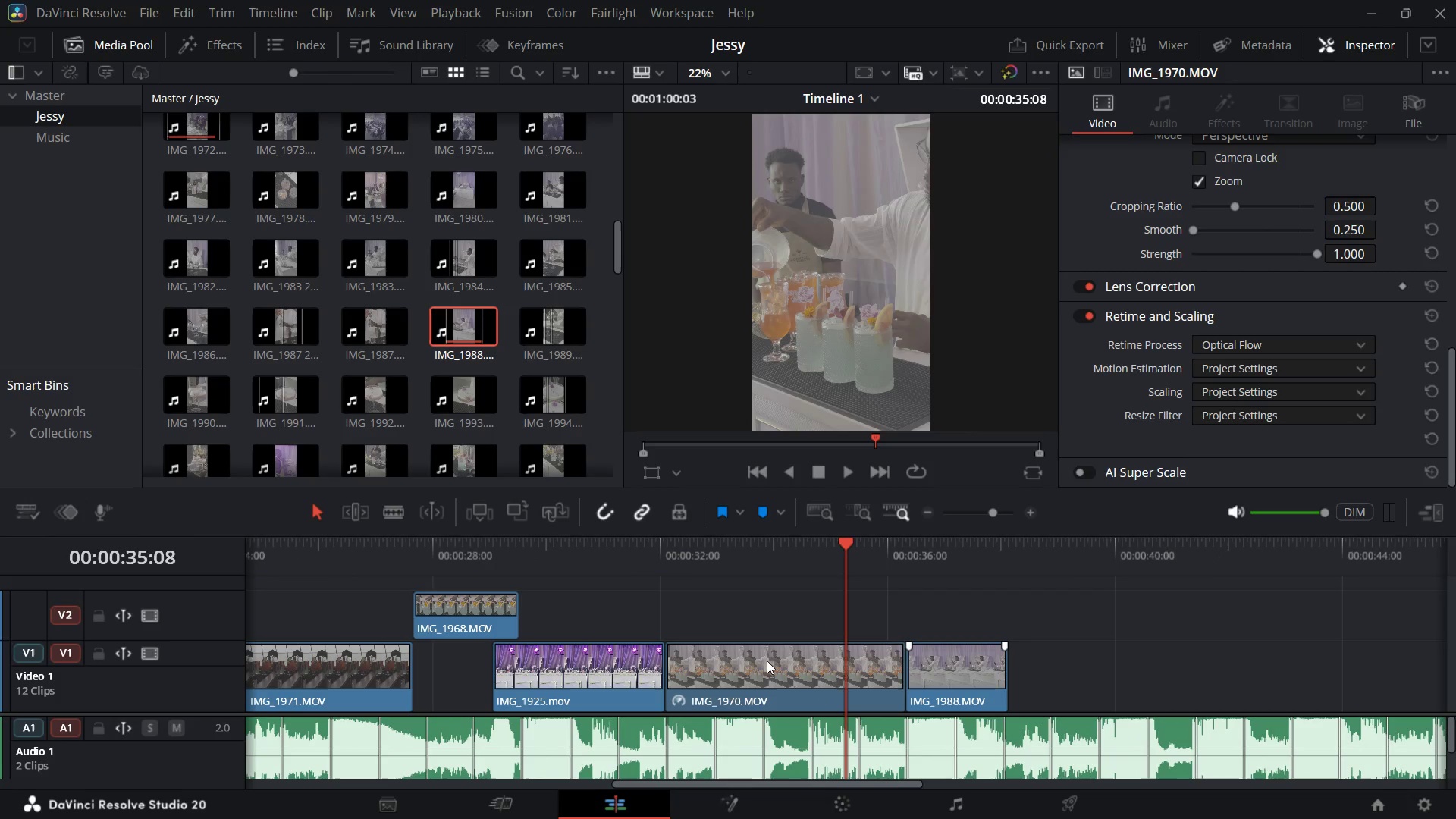 
key(Control+Equal)
 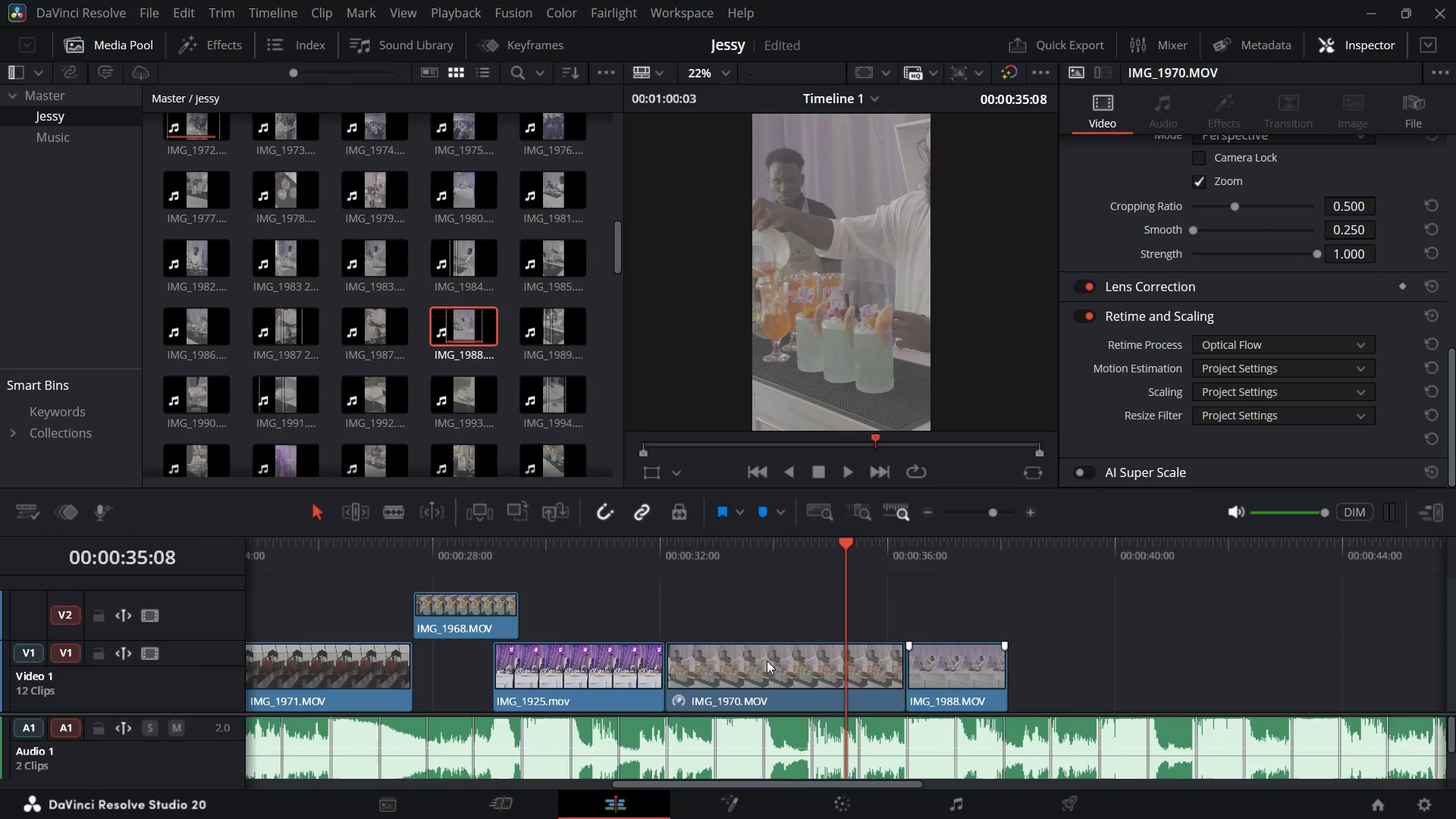 
key(Control+Equal)
 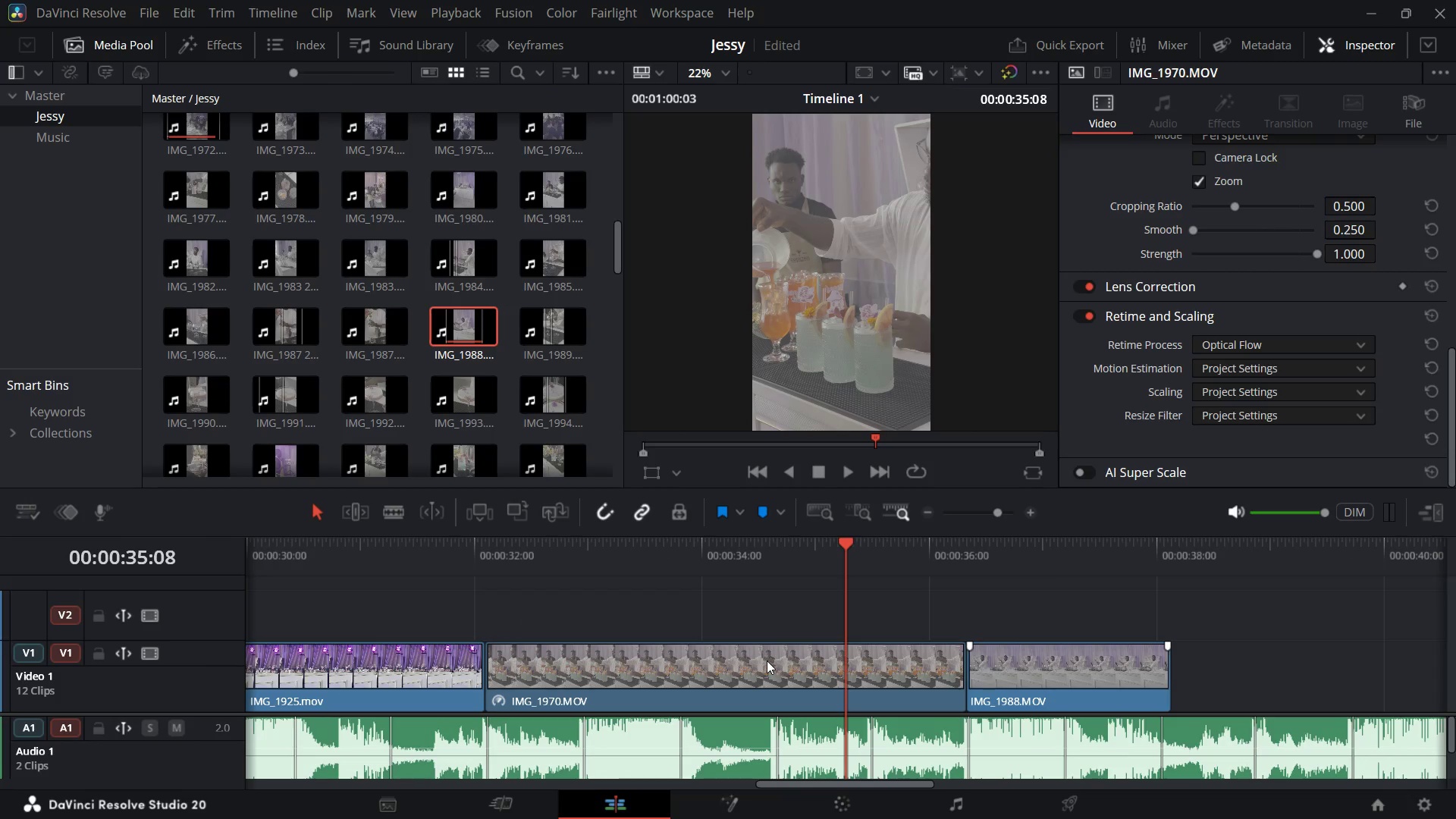 
key(Space)
 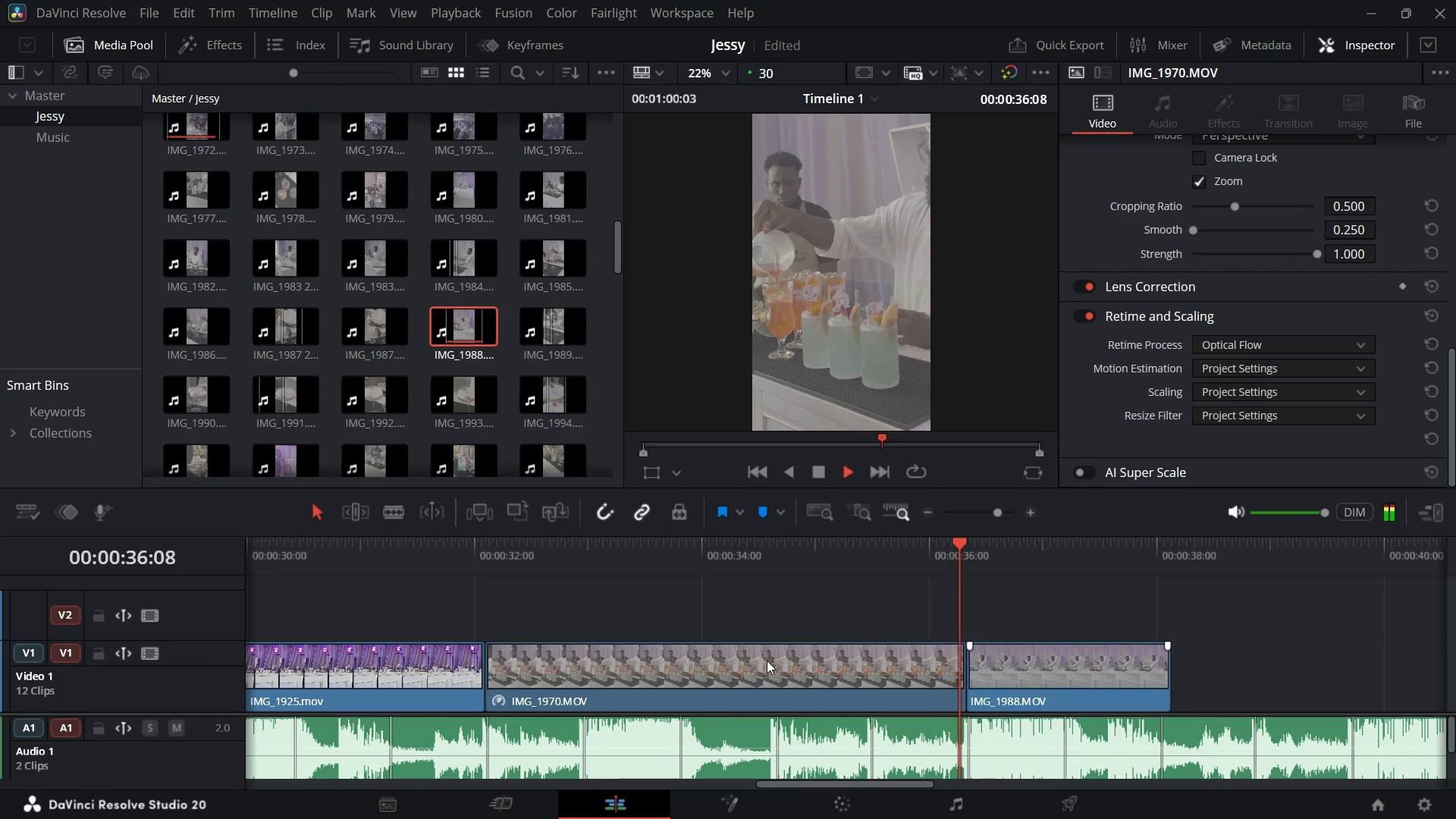 
key(Space)
 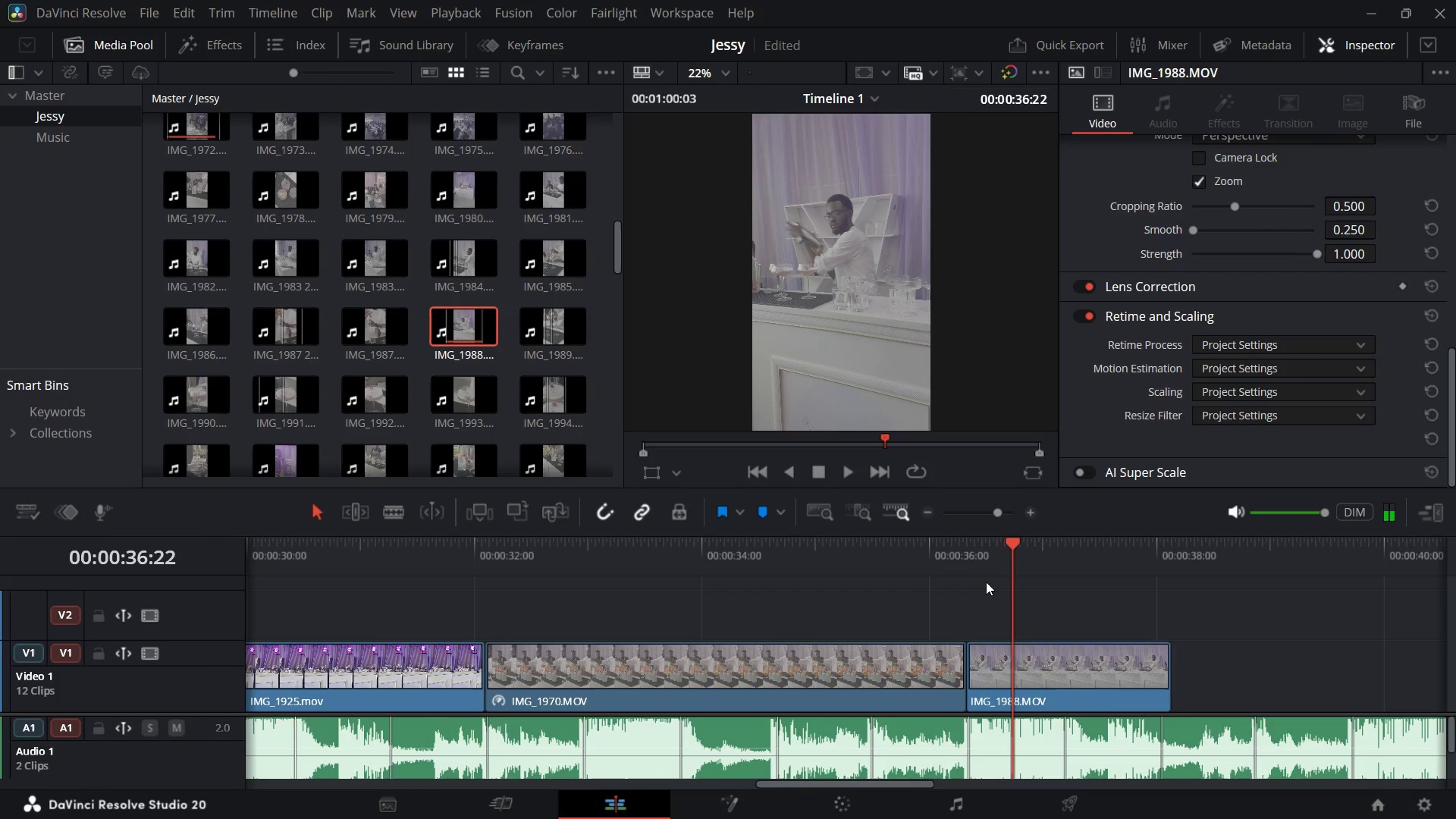 
left_click_drag(start_coordinate=[1021, 544], to_coordinate=[1056, 544])
 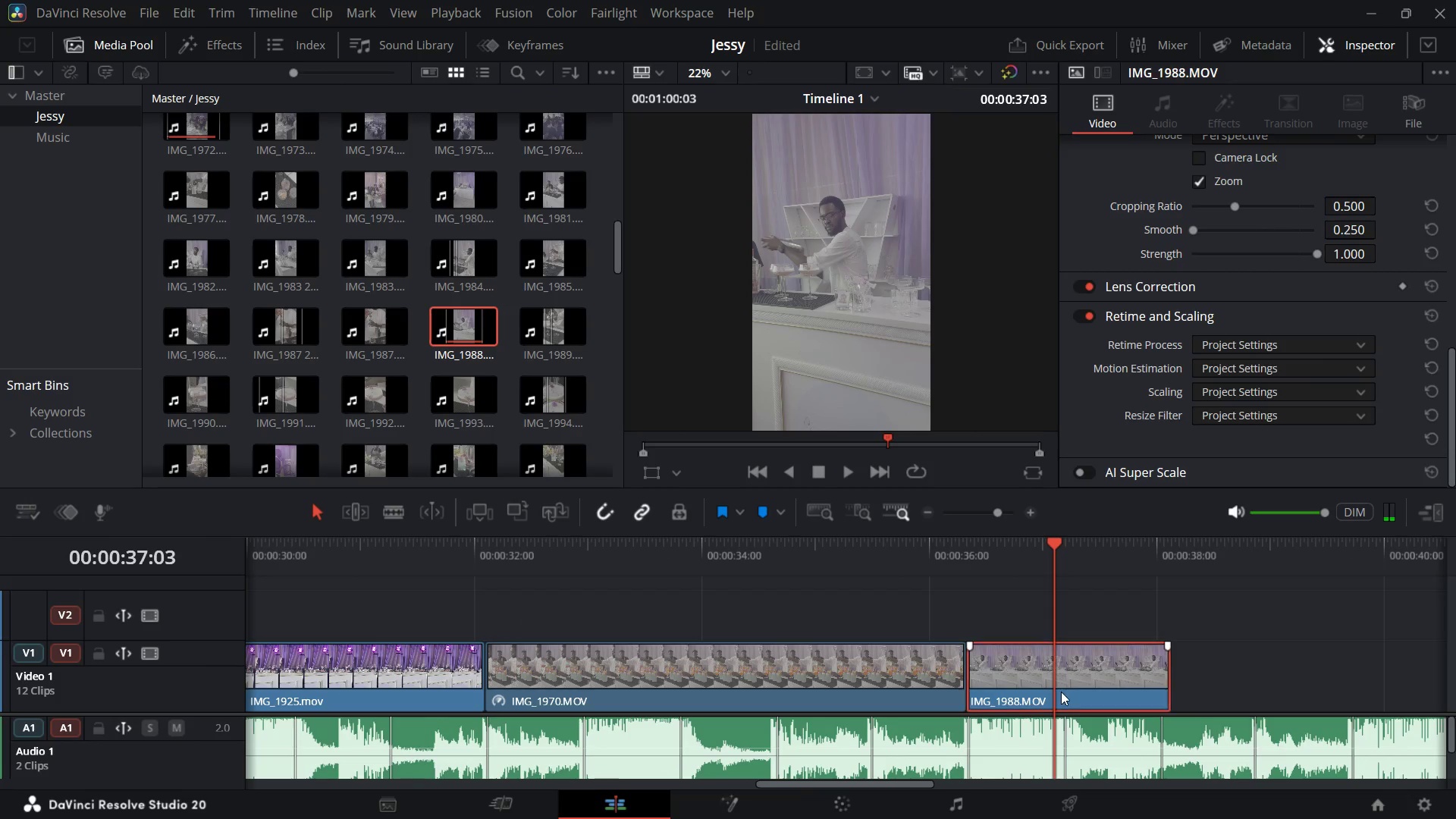 
left_click([1061, 692])
 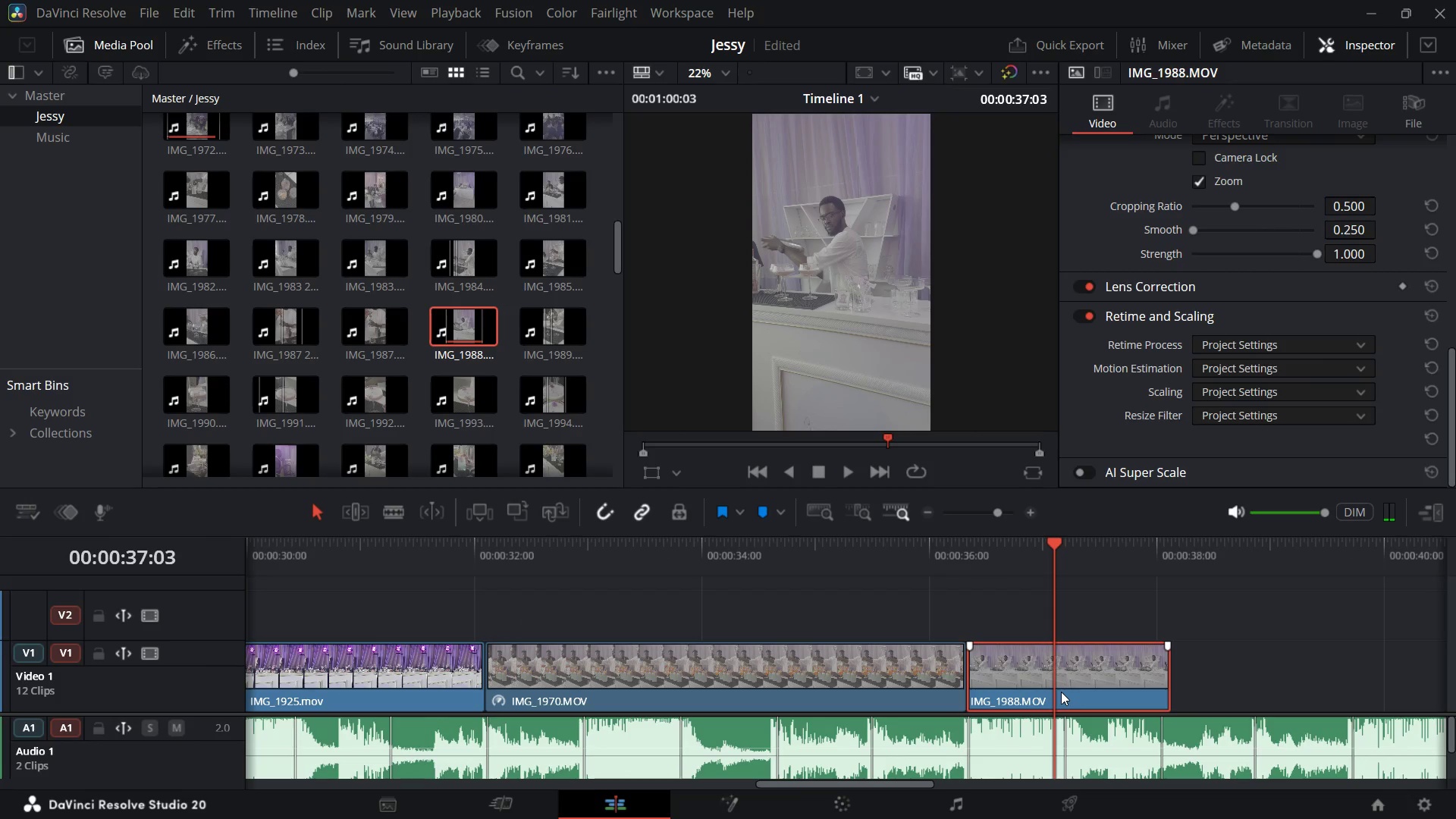 
key(Control+R)
 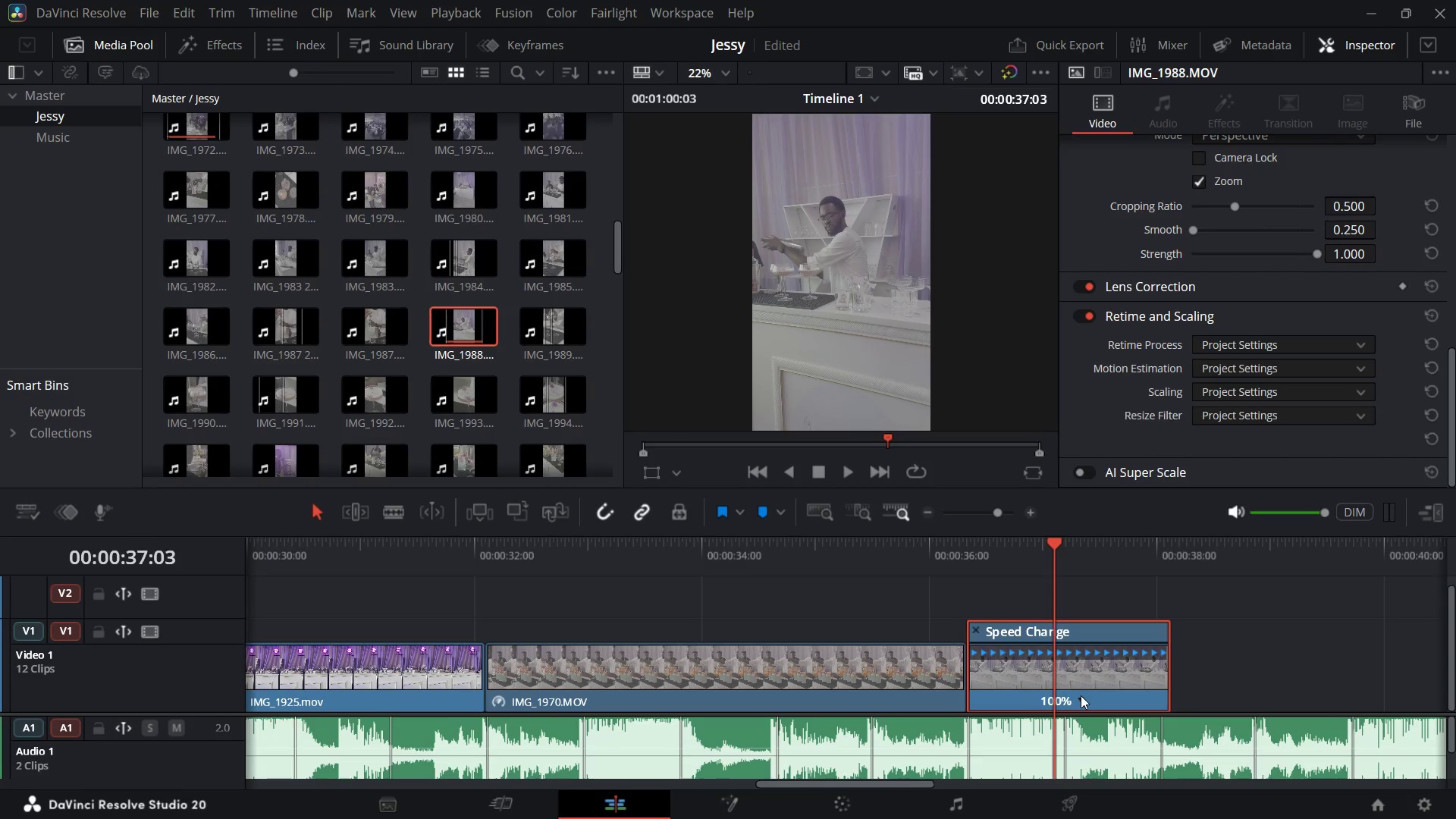 
left_click([1081, 695])
 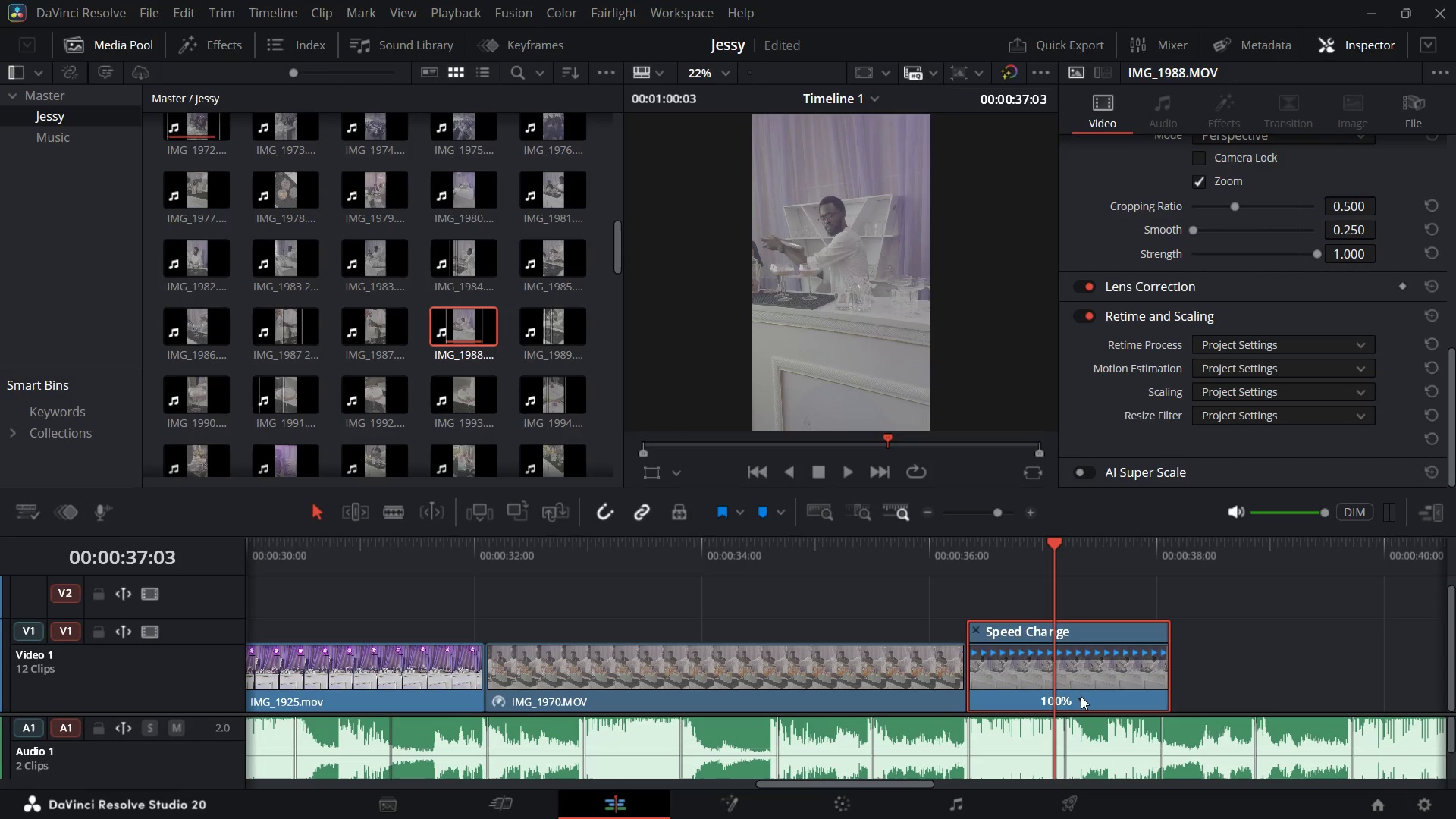 
left_click([1081, 696])
 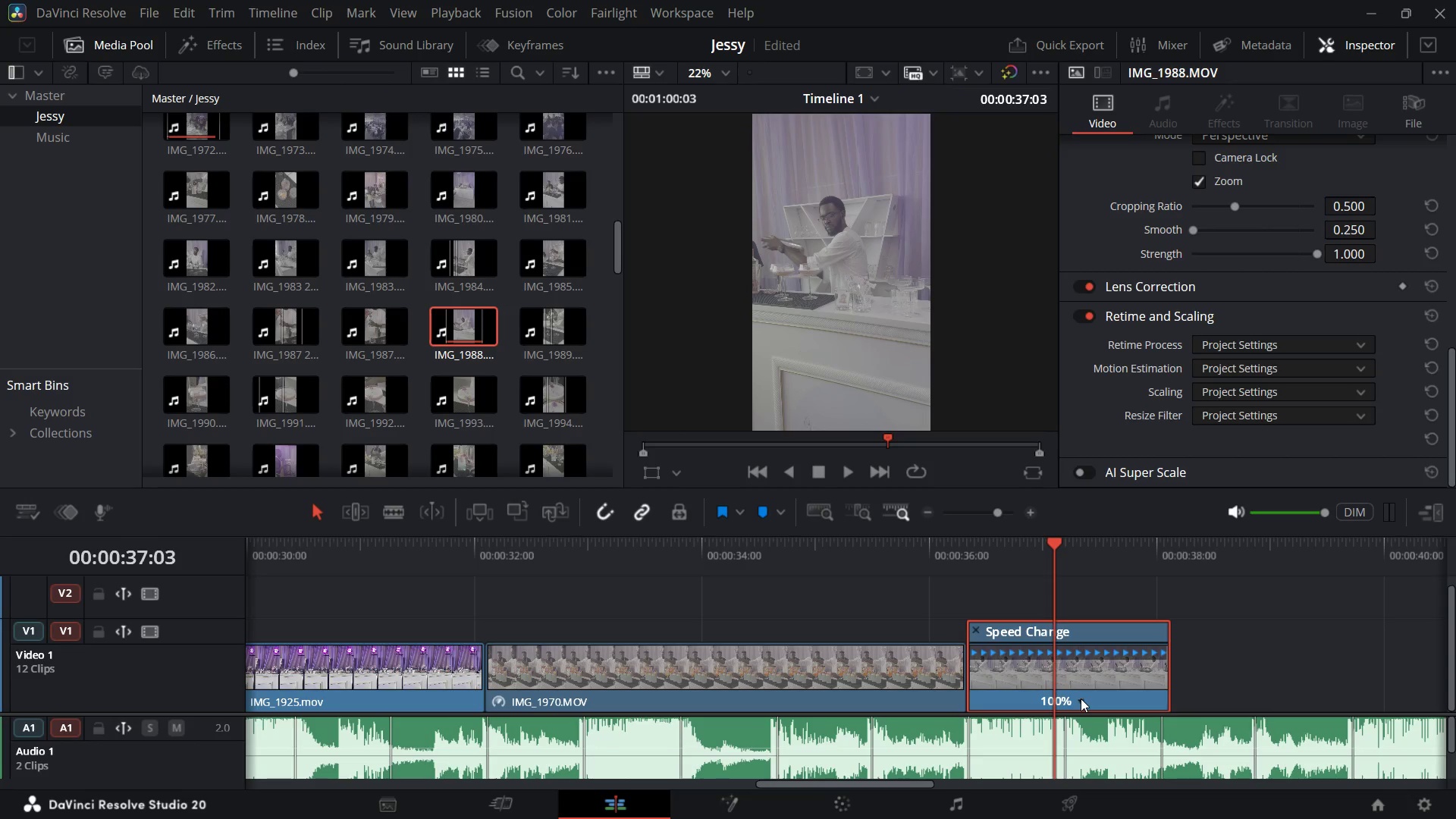 
left_click([1081, 698])
 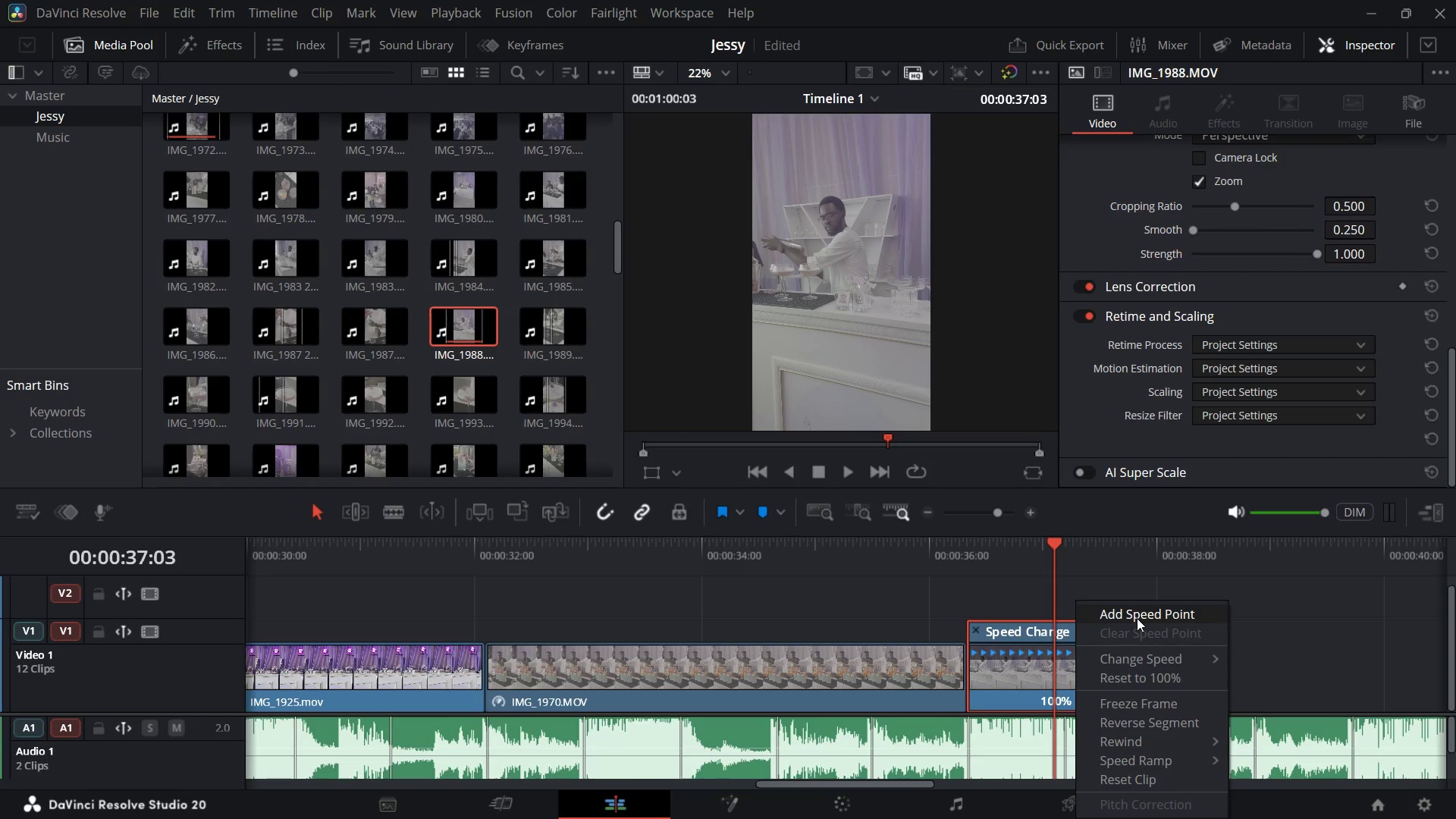 
left_click([1137, 618])
 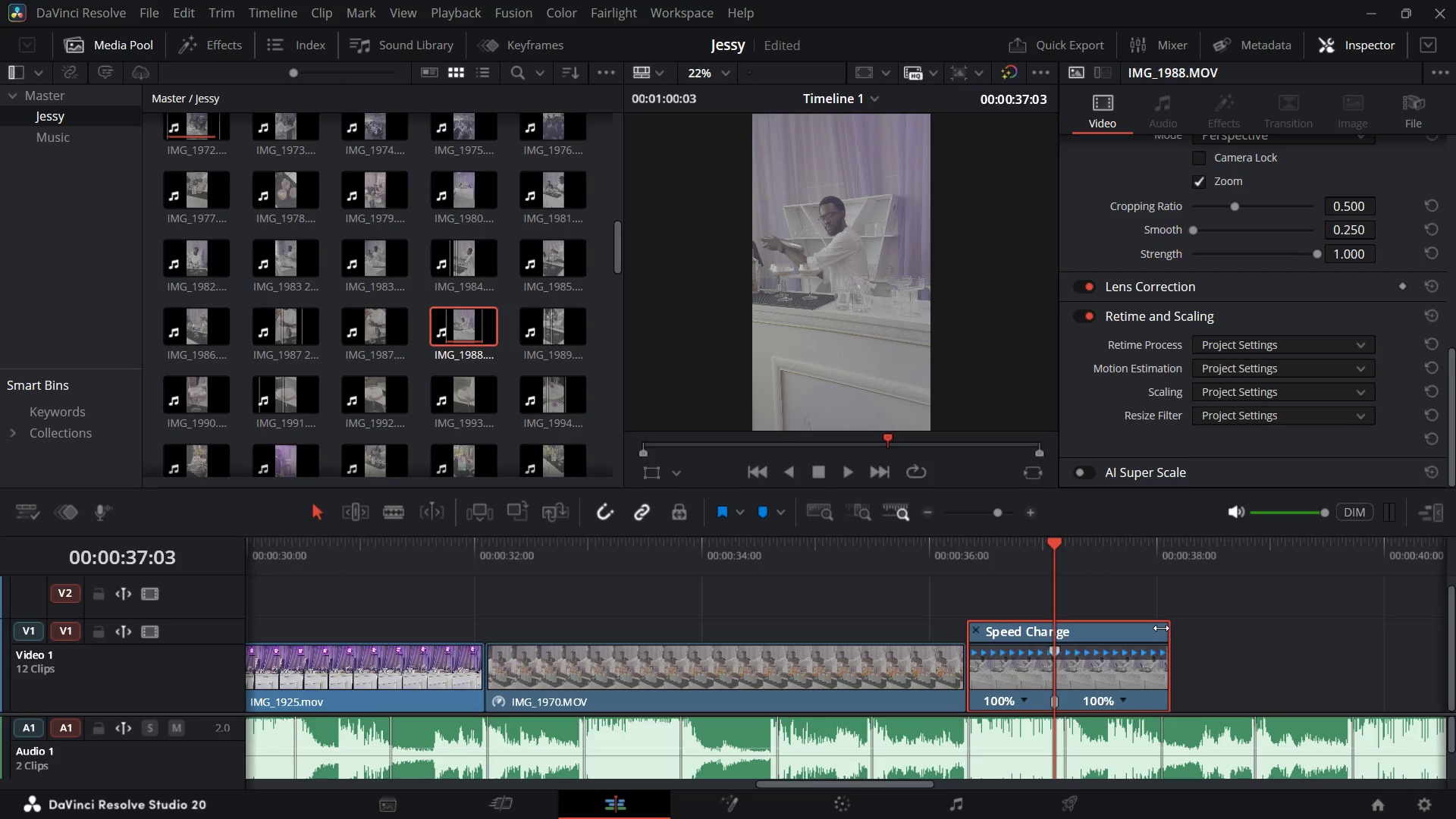 
left_click_drag(start_coordinate=[1166, 626], to_coordinate=[1355, 620])
 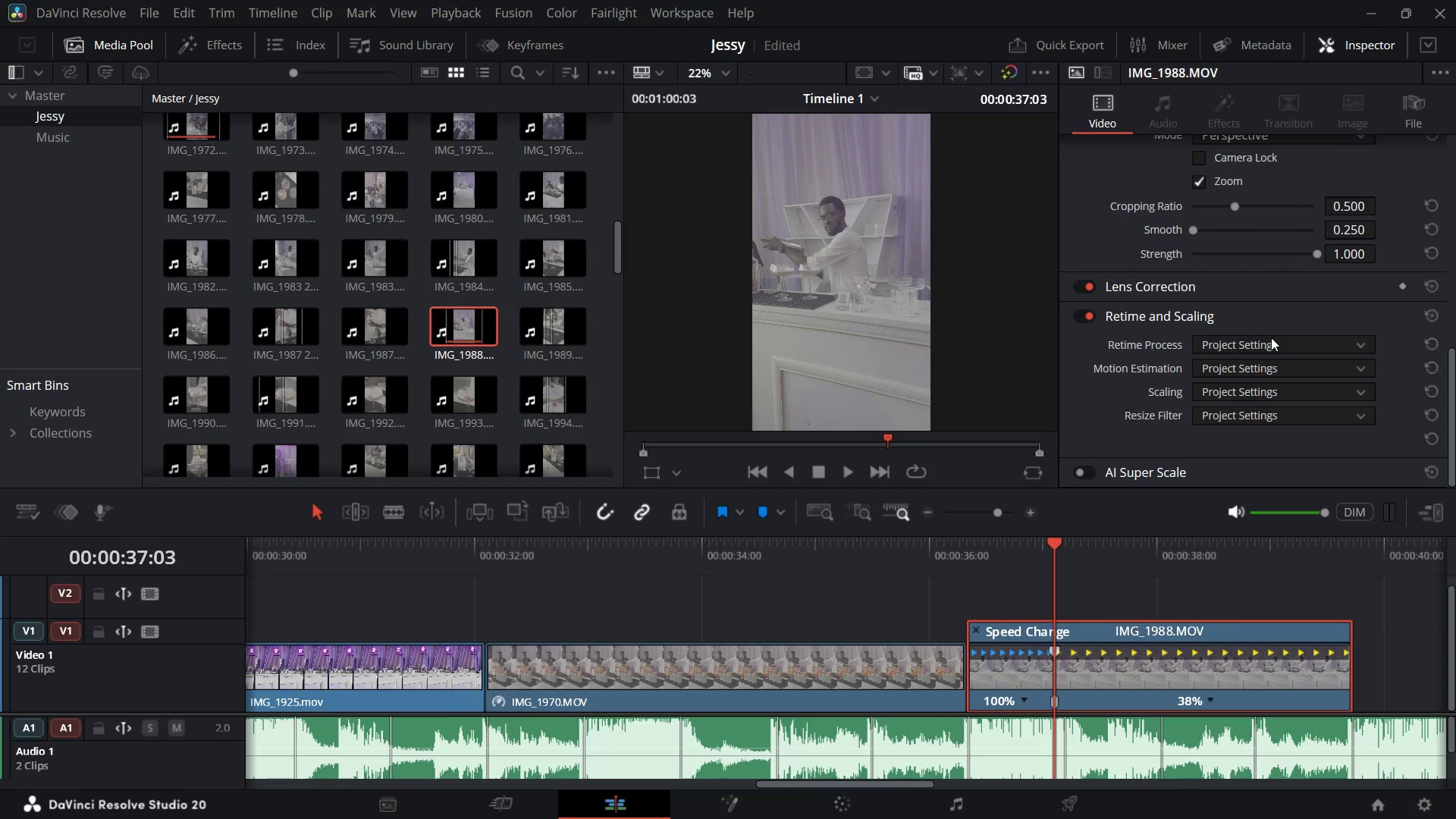 
left_click([1271, 337])
 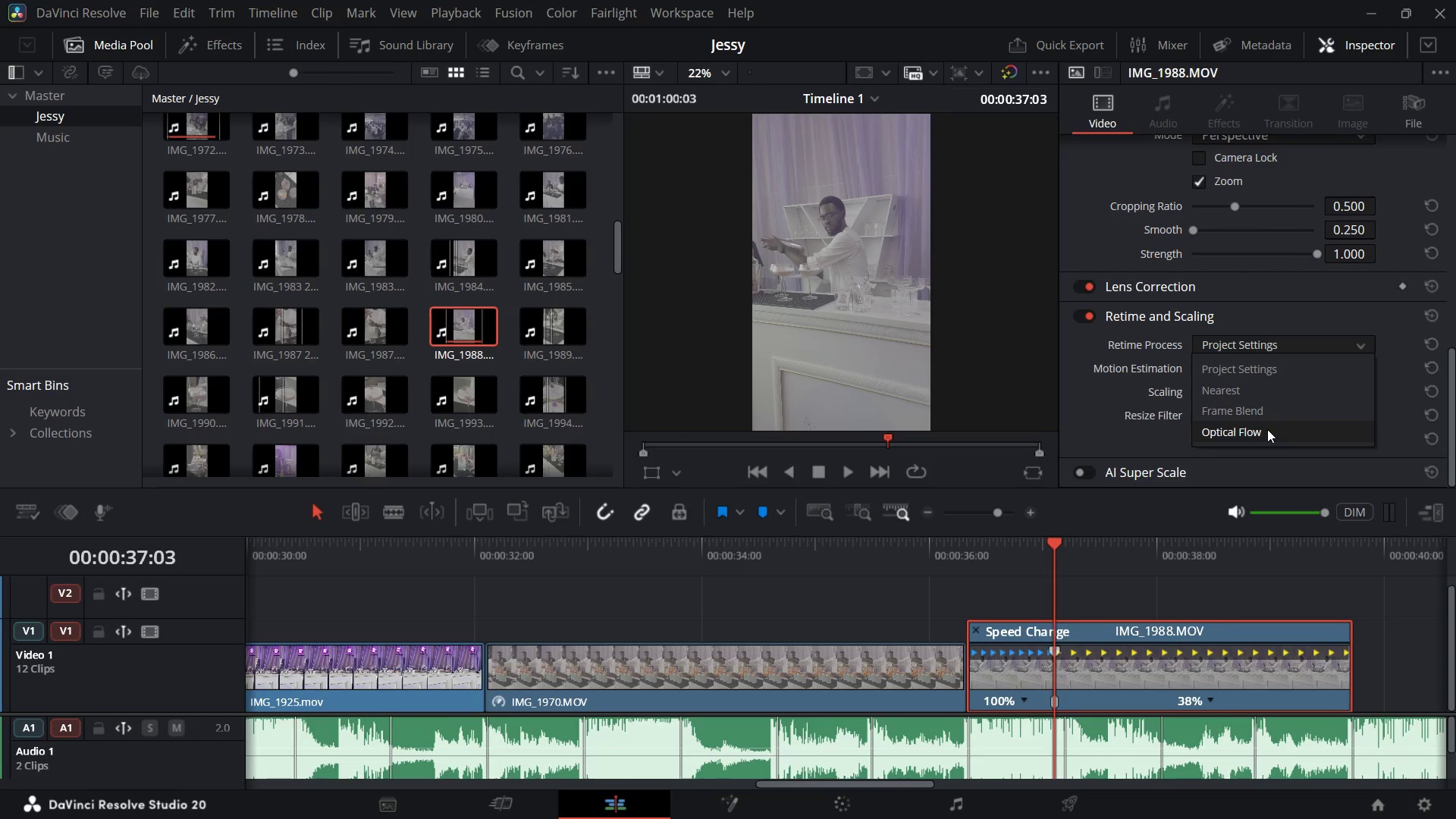 
left_click([1267, 429])
 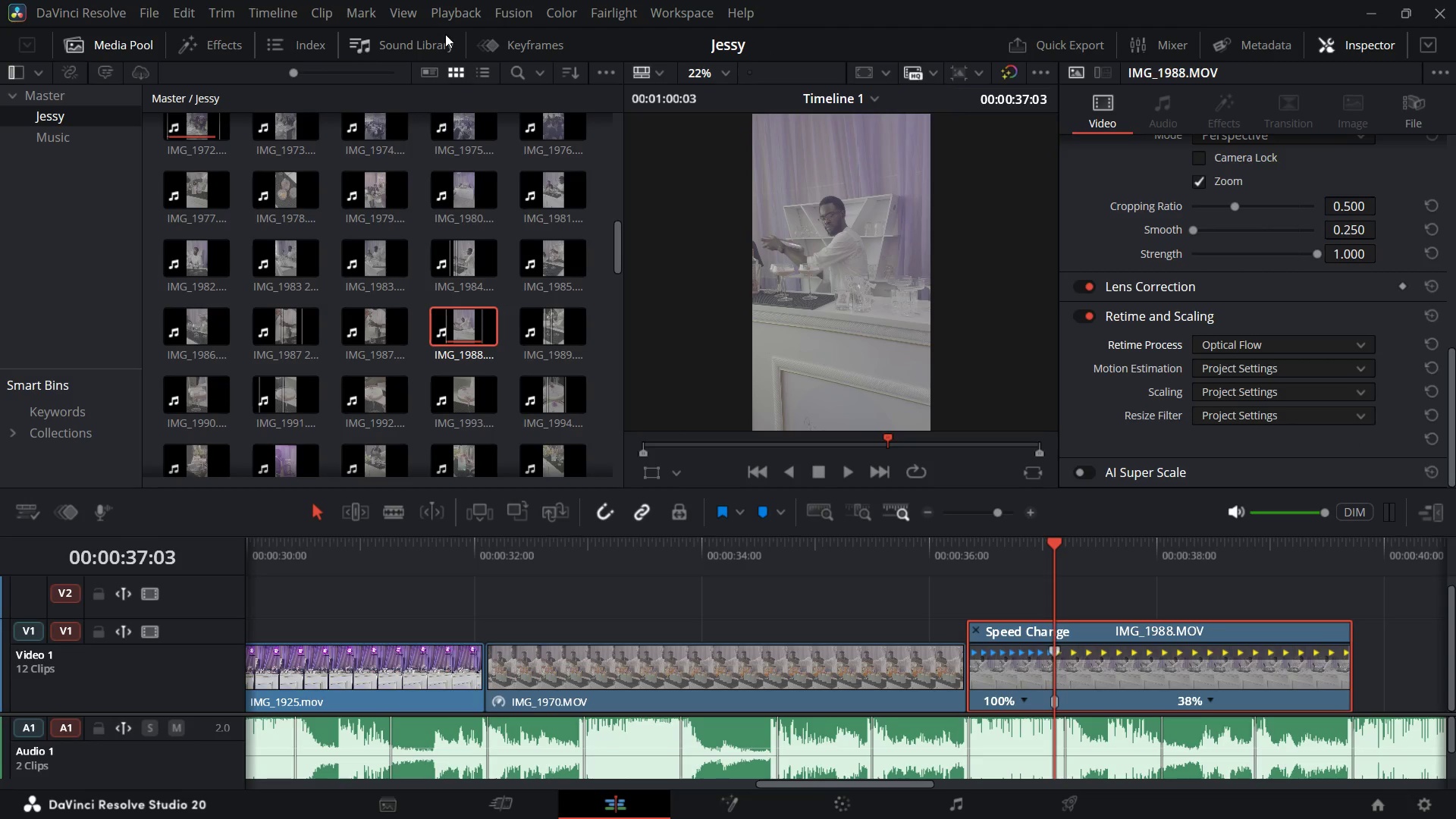 
left_click([529, 40])
 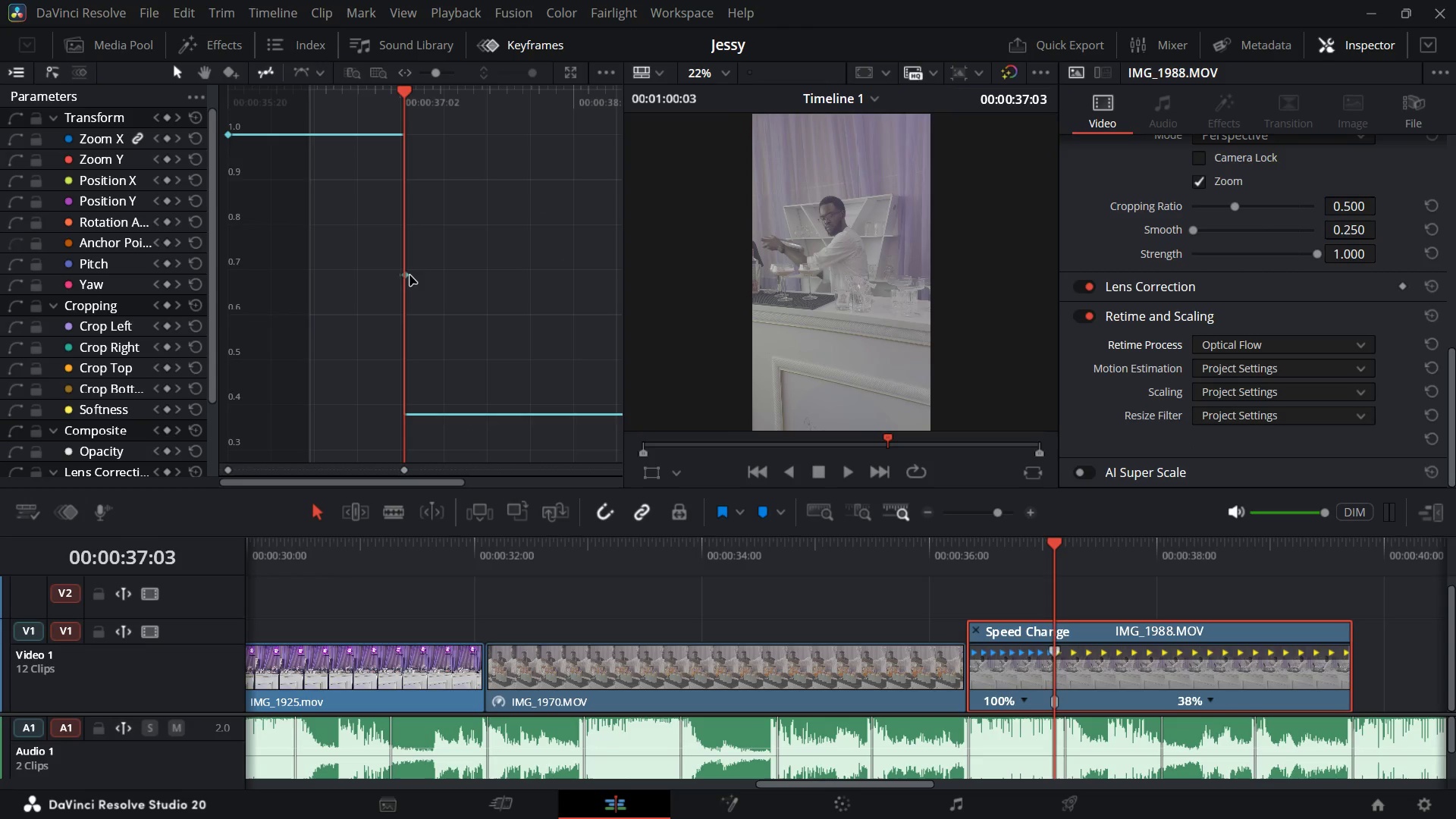 
left_click([410, 271])
 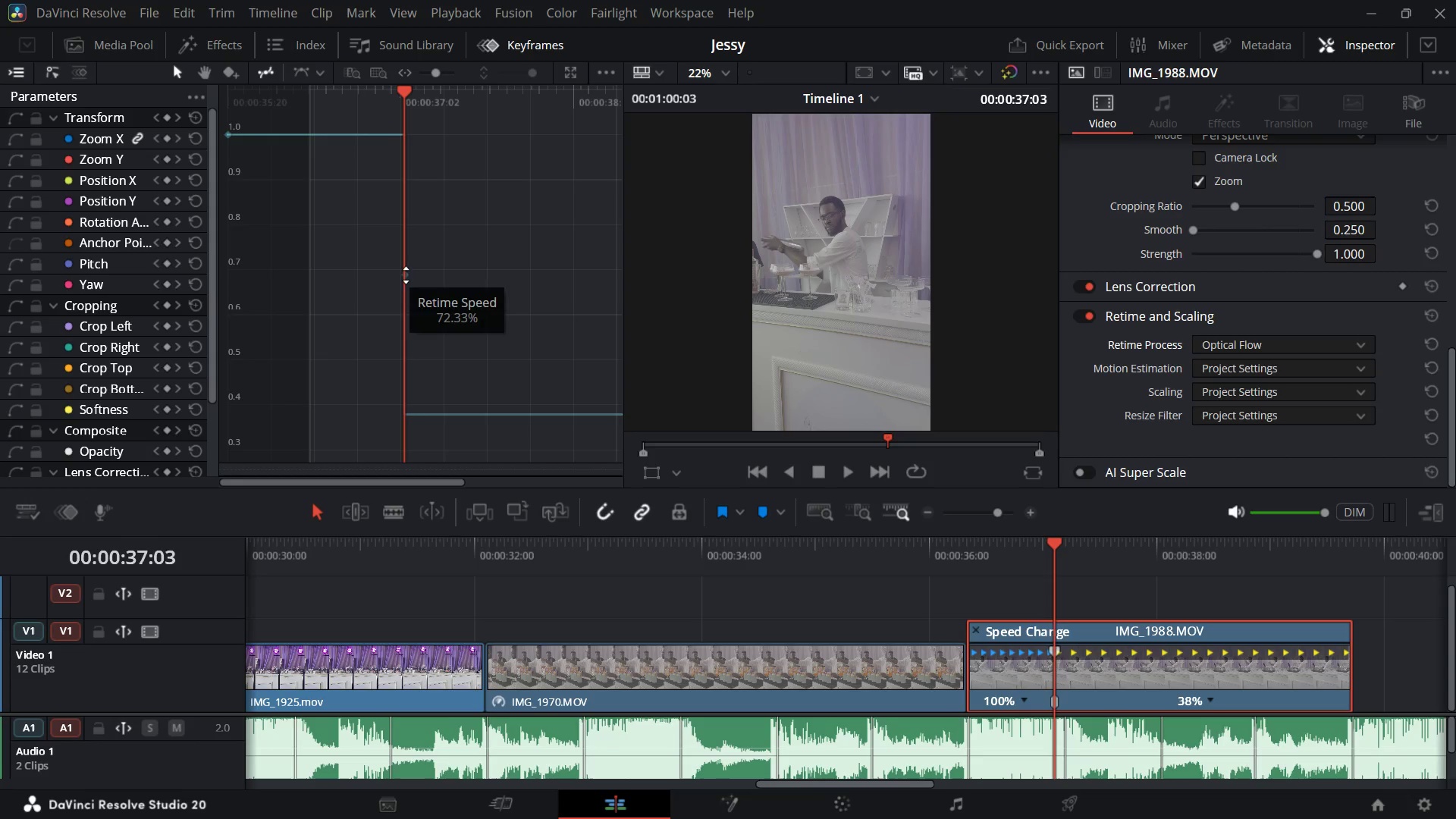 
left_click([406, 275])
 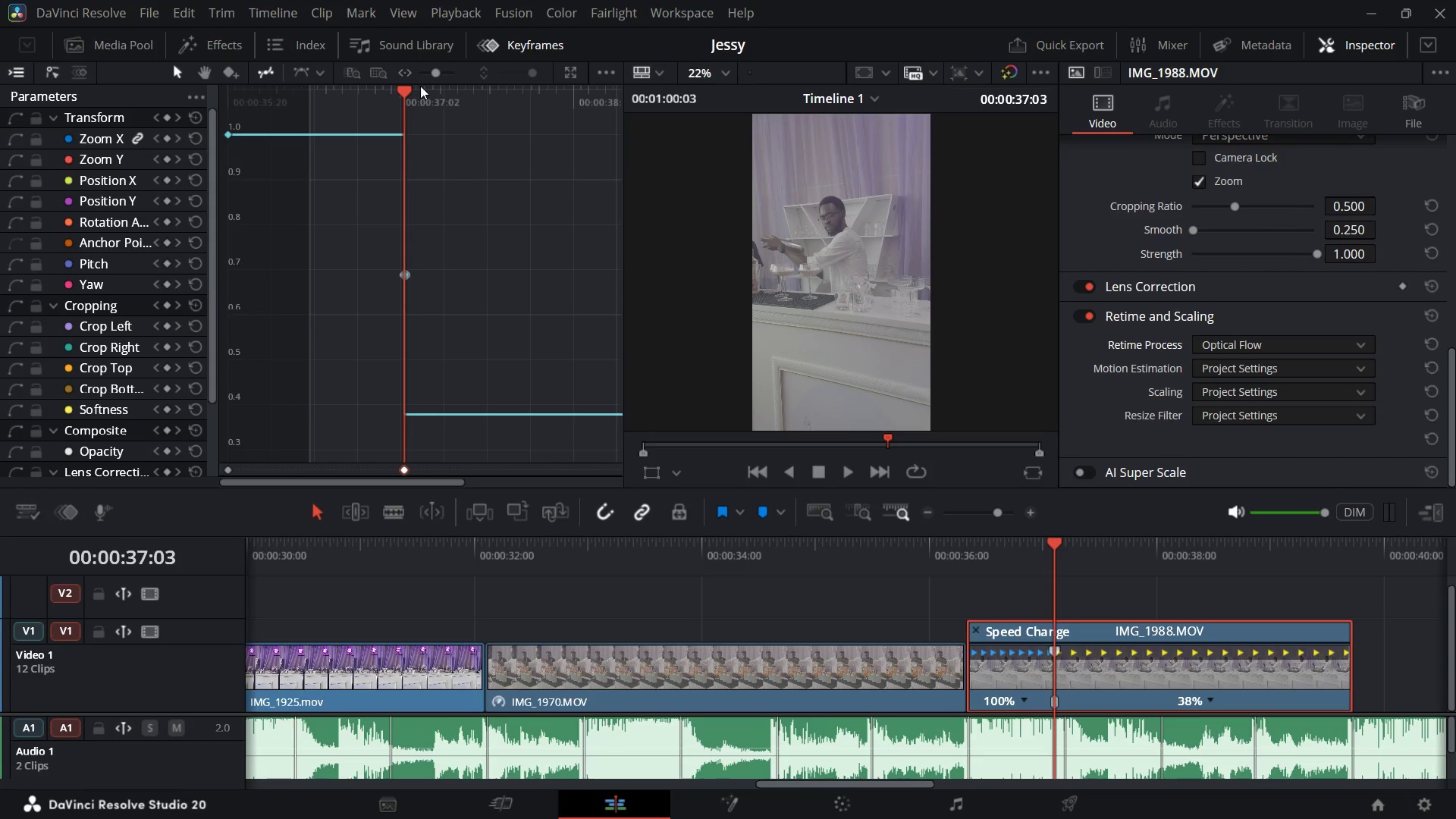 
left_click_drag(start_coordinate=[405, 92], to_coordinate=[332, 109])
 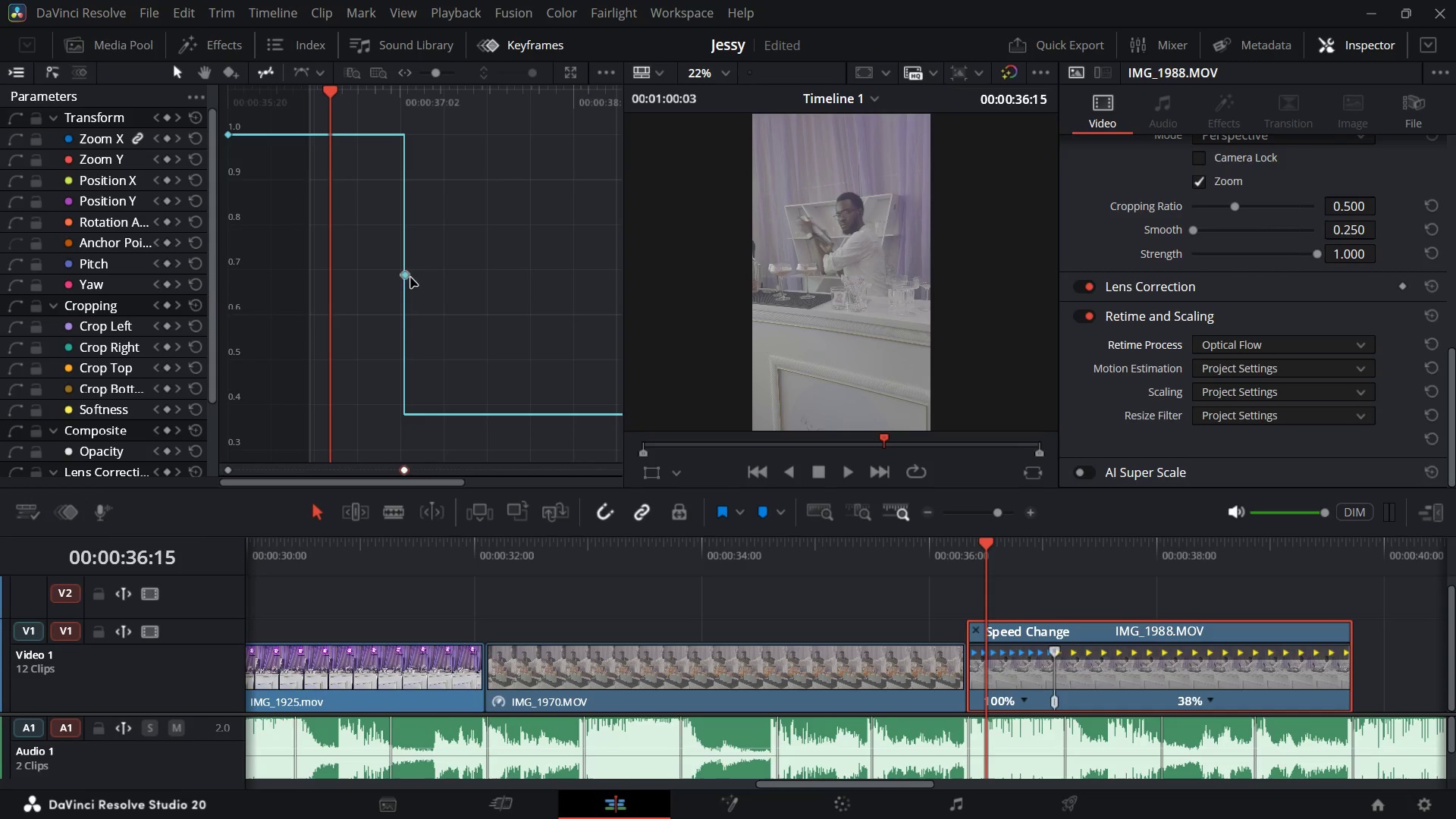 
left_click([406, 274])
 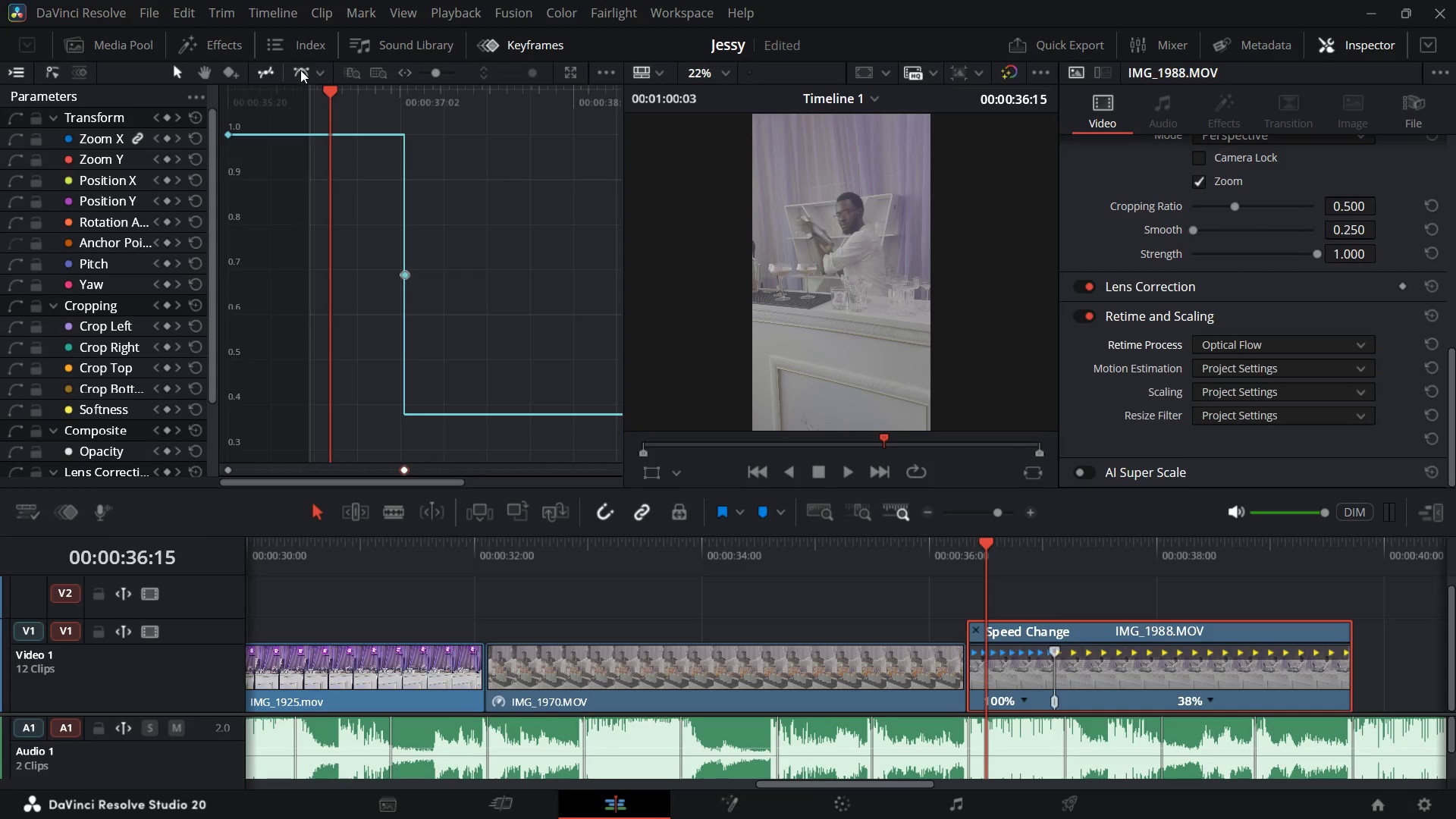 
left_click([298, 71])
 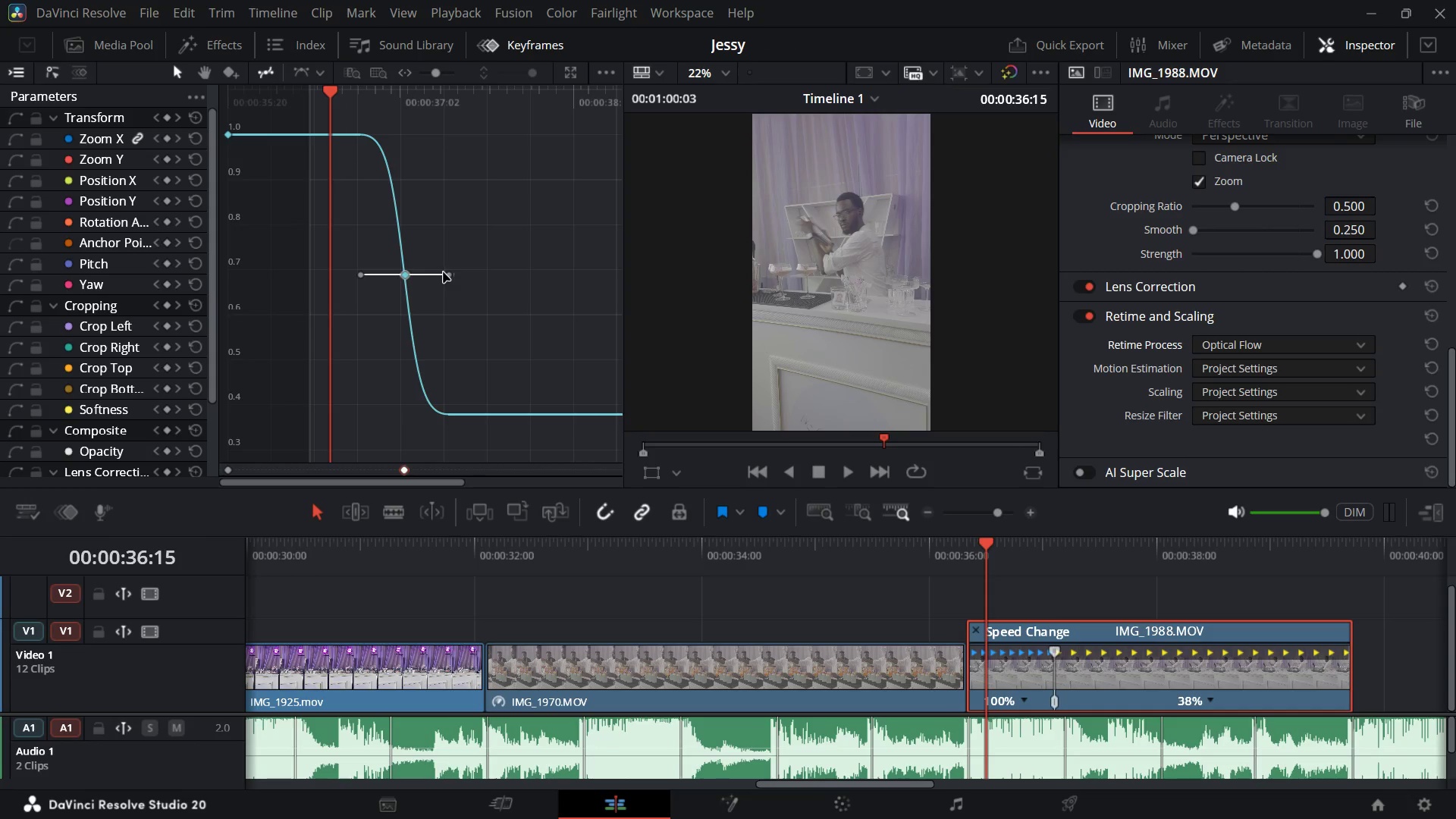 
left_click_drag(start_coordinate=[448, 275], to_coordinate=[594, 273])
 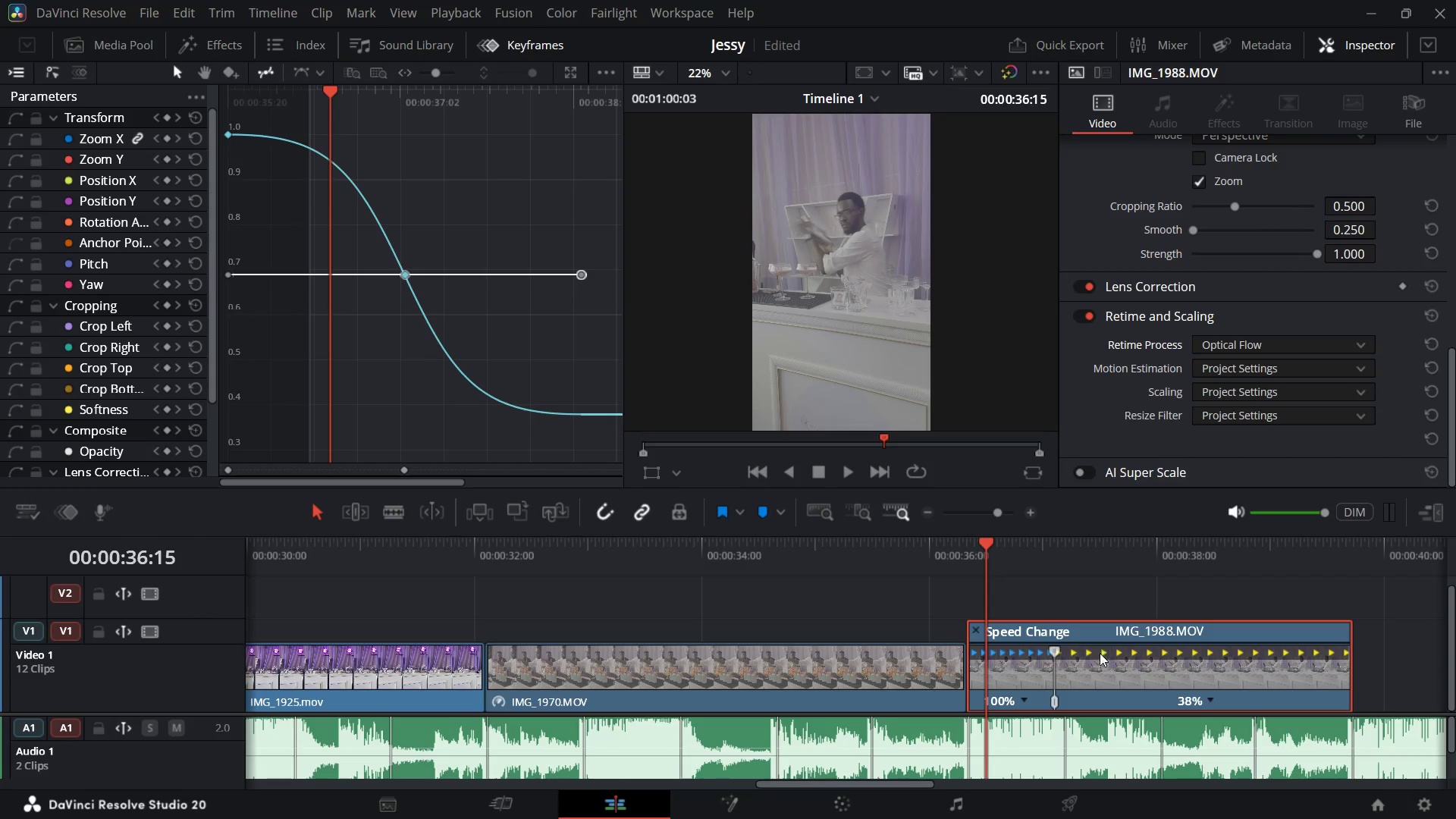 
left_click([1100, 657])
 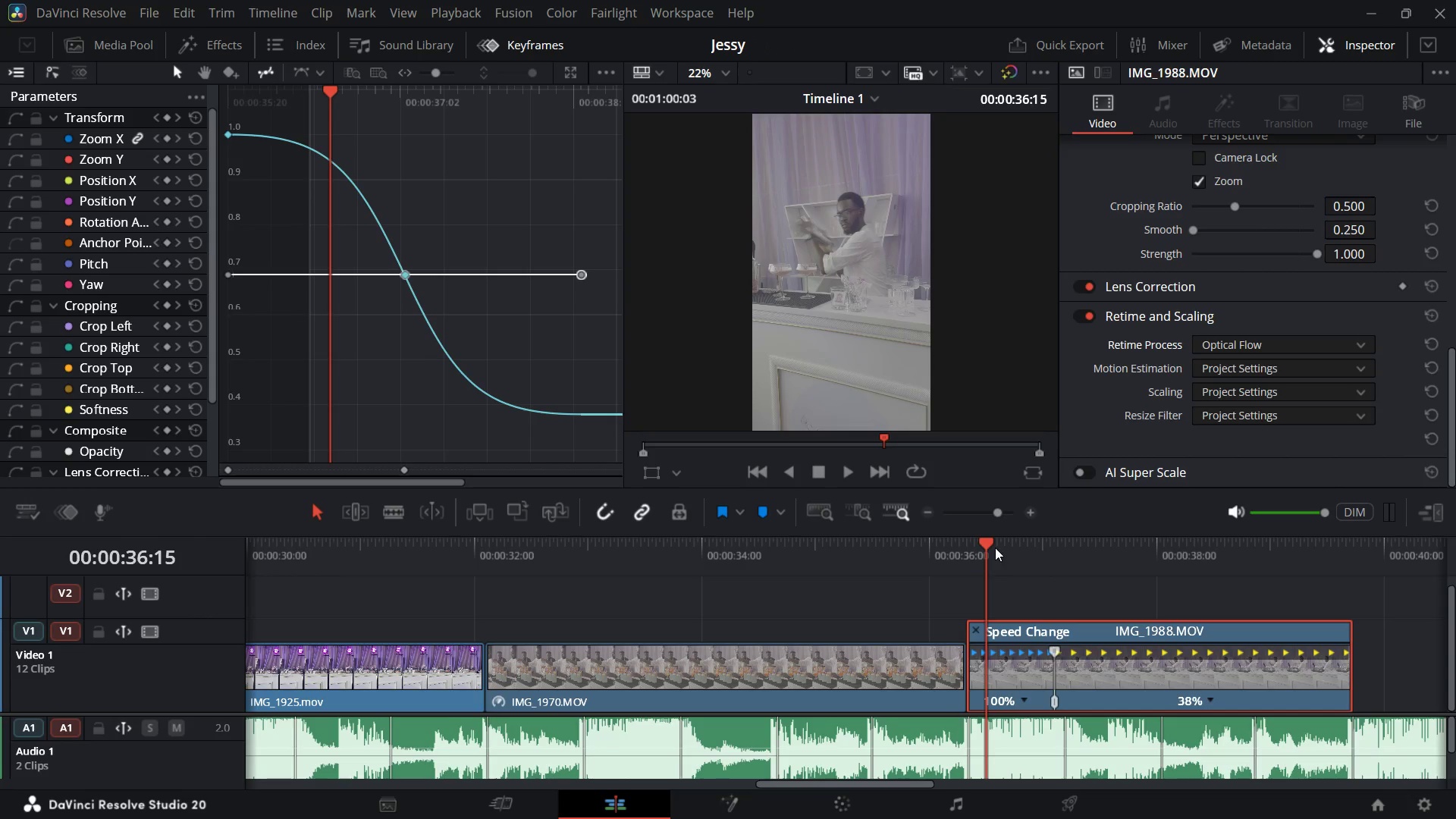 
left_click_drag(start_coordinate=[993, 548], to_coordinate=[890, 588])
 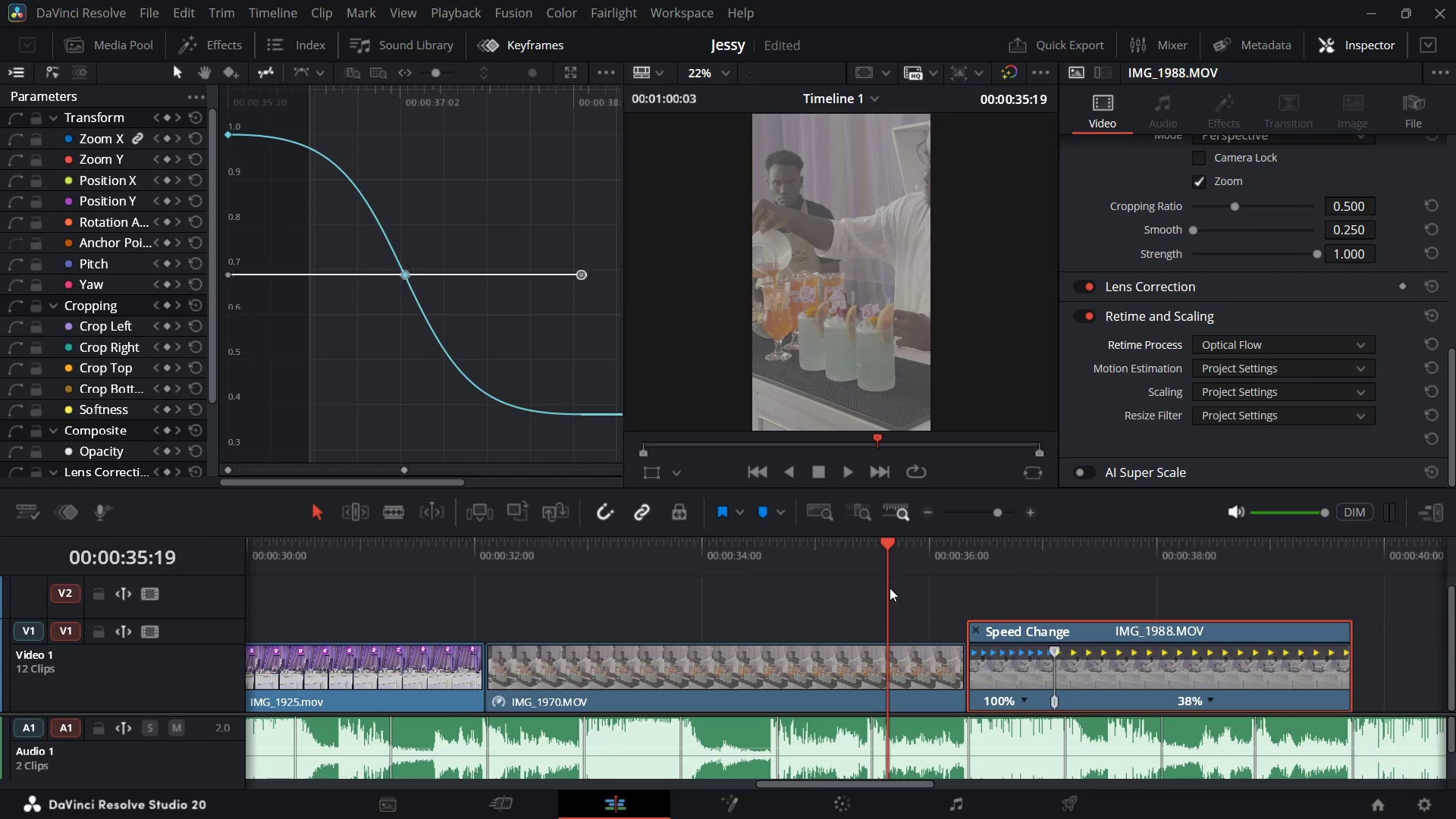 
key(Space)
 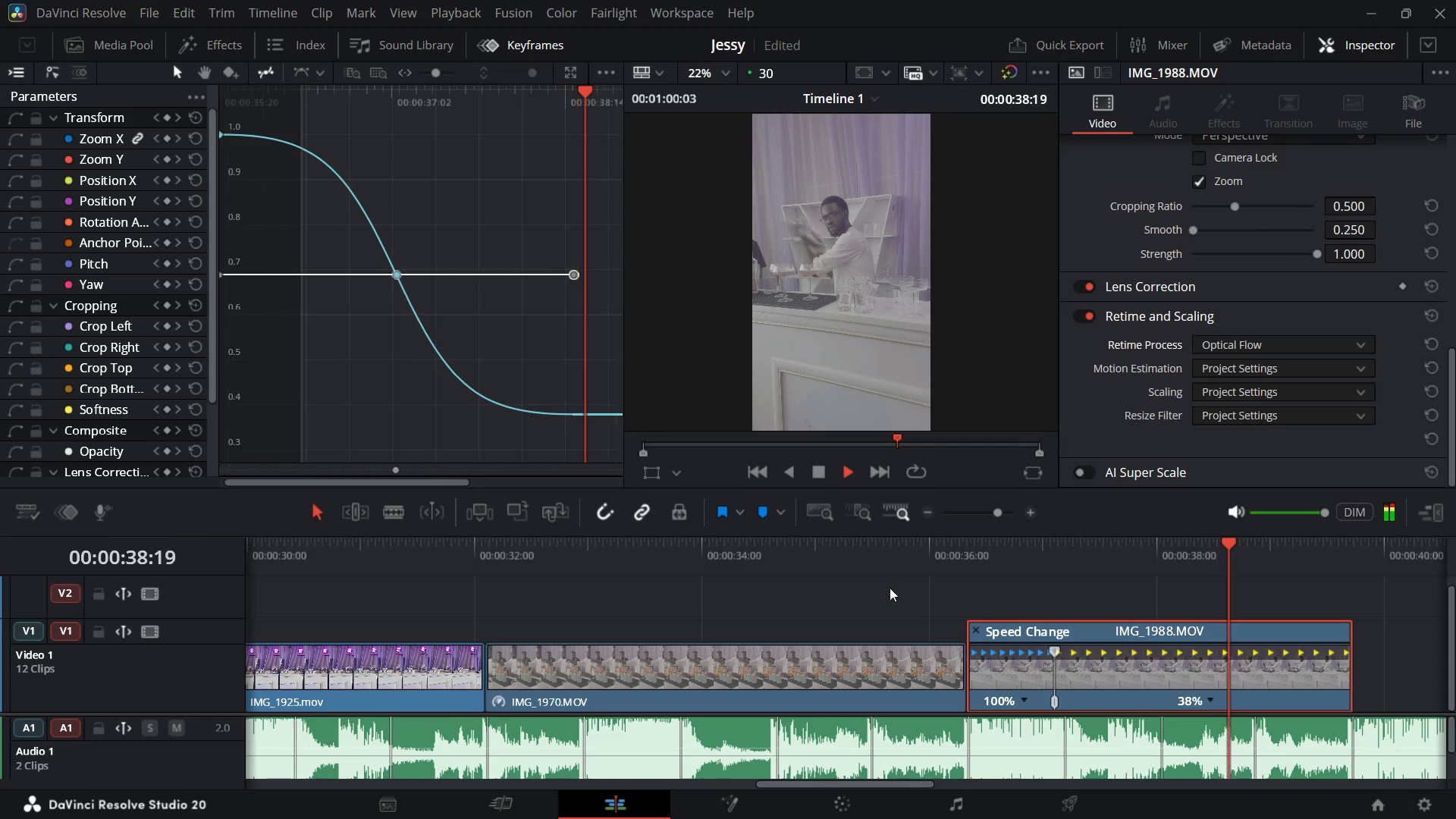 
key(Space)
 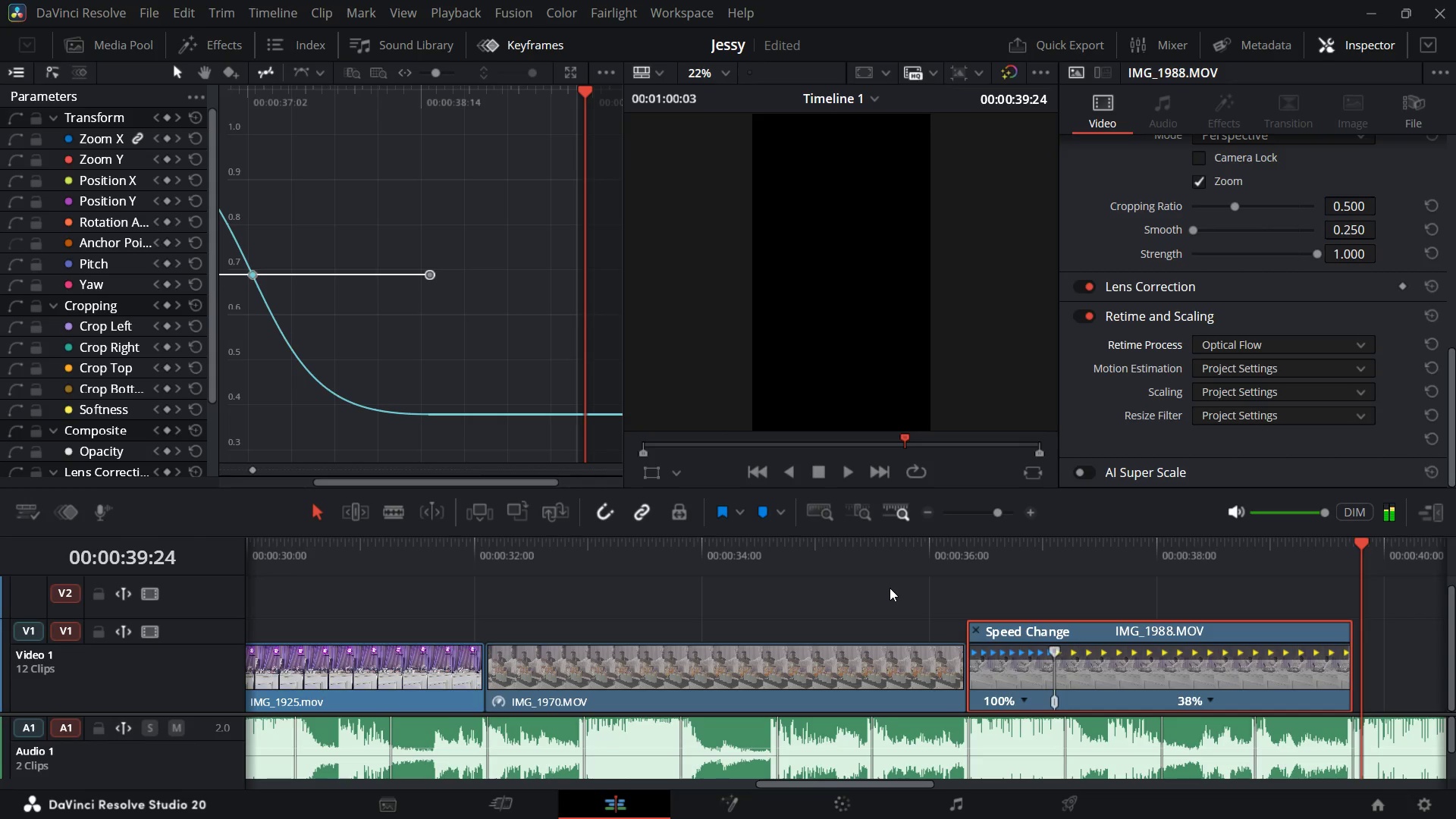 
key(Control+Minus)
 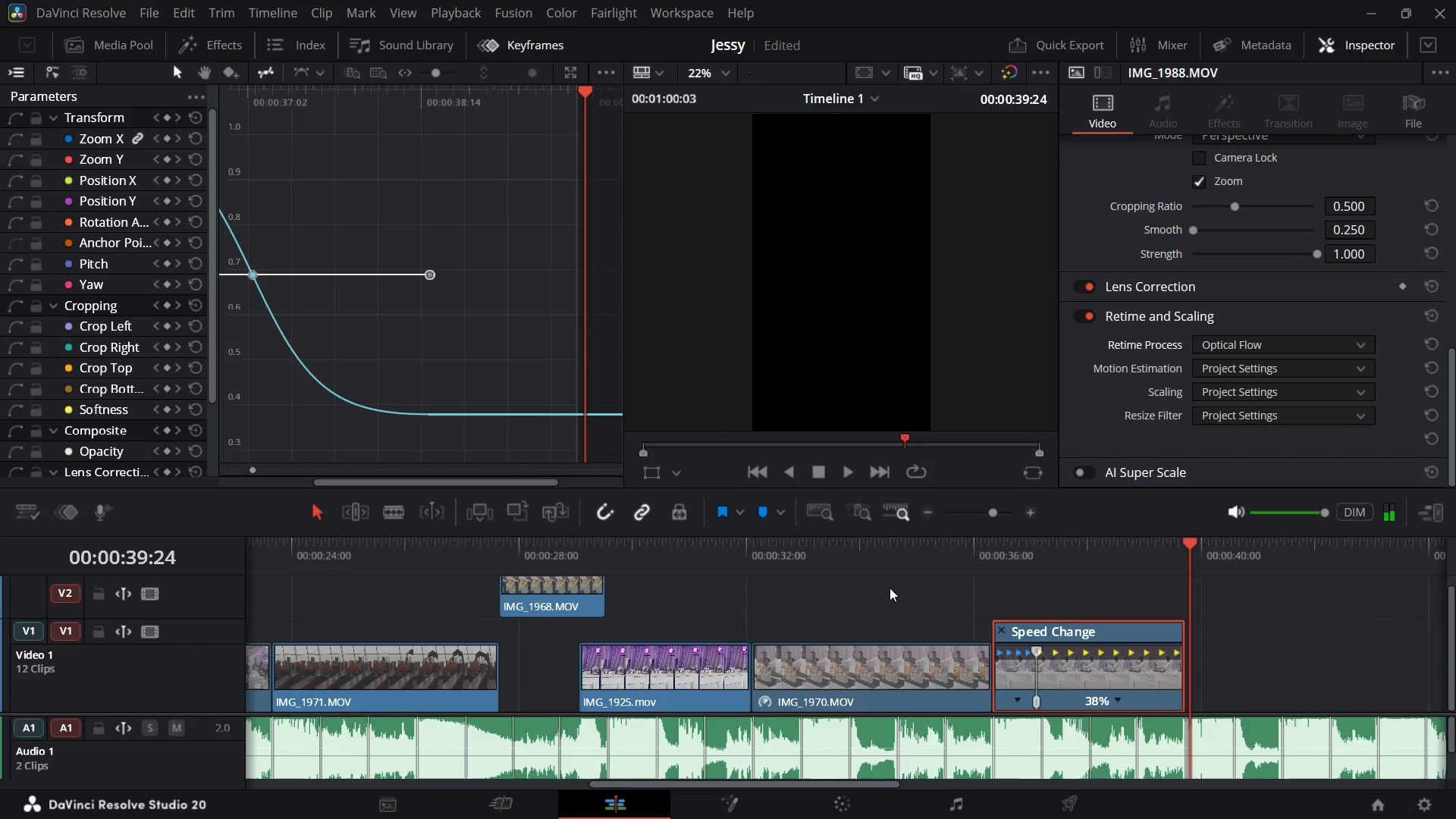 
key(Control+Minus)
 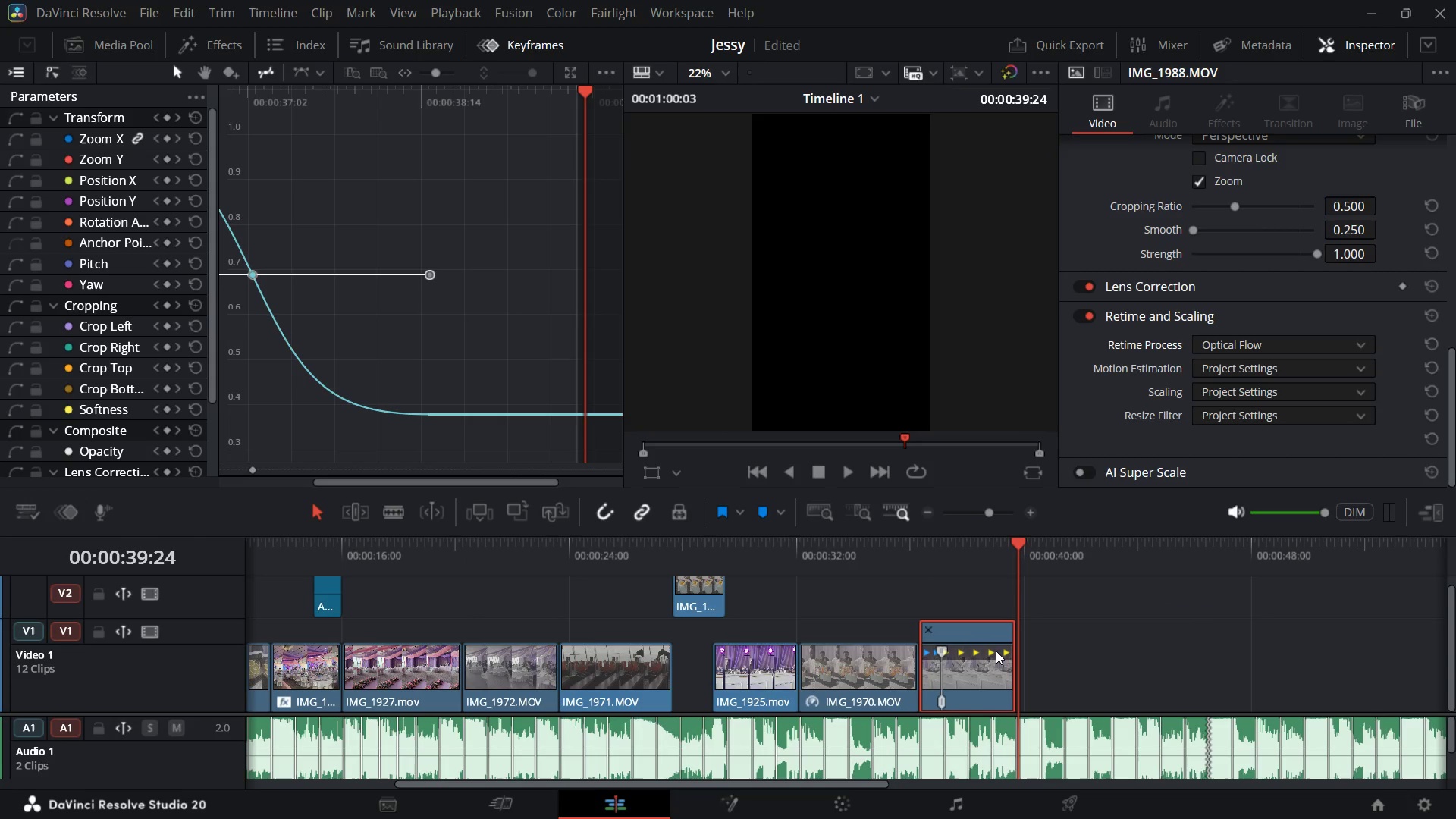 
key(Control+R)
 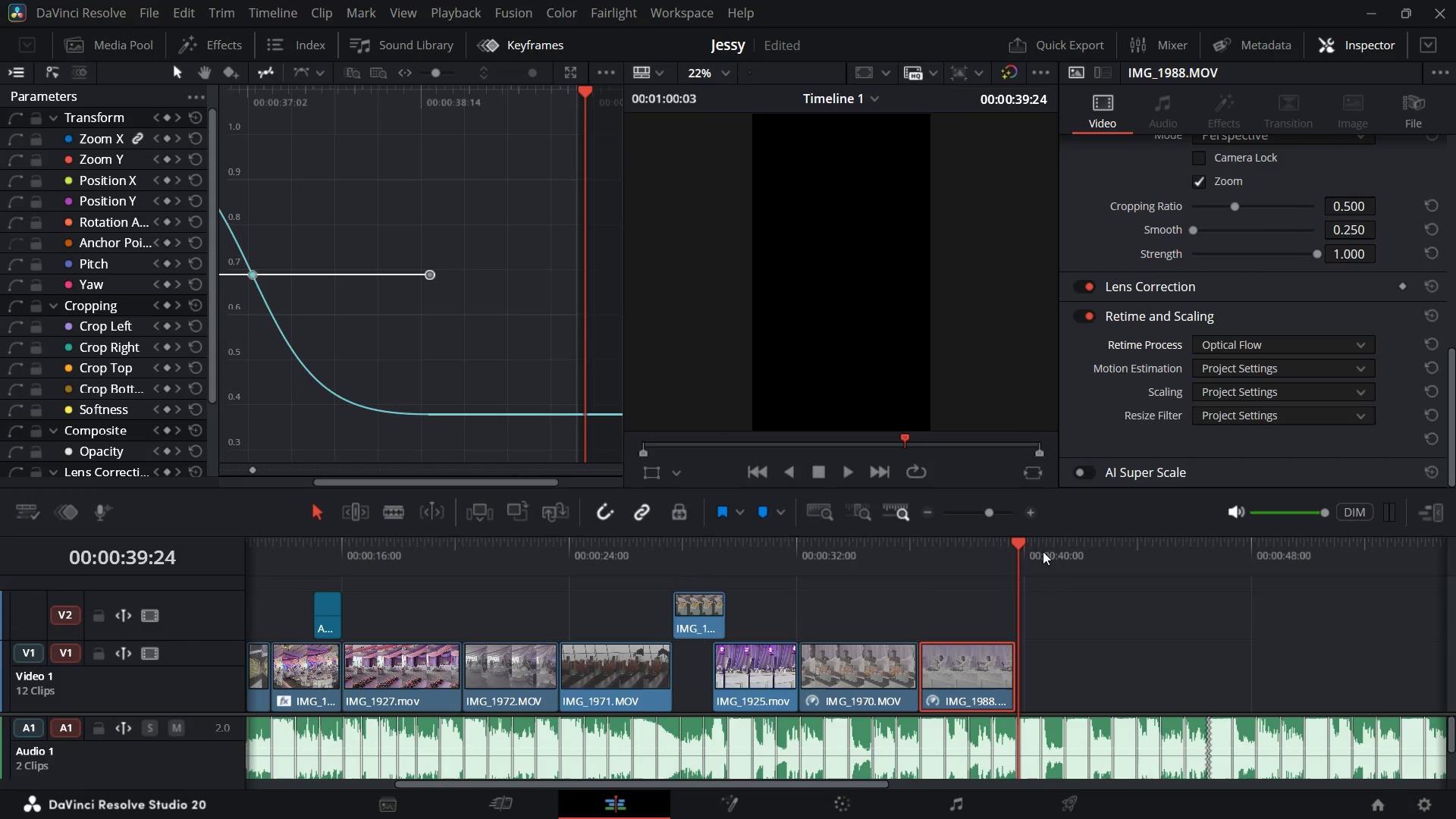 
left_click_drag(start_coordinate=[1022, 543], to_coordinate=[784, 632])
 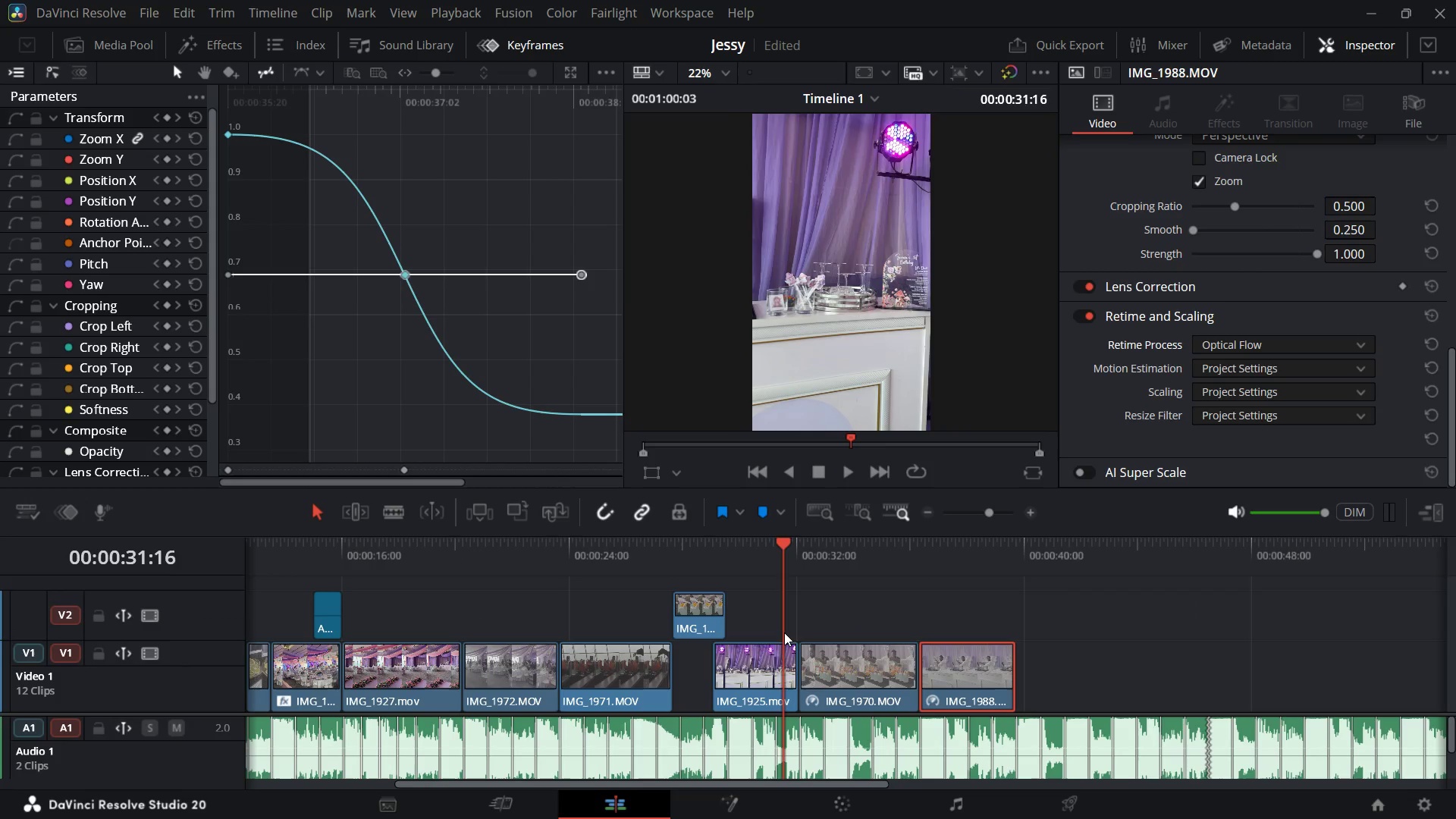 
key(Space)
 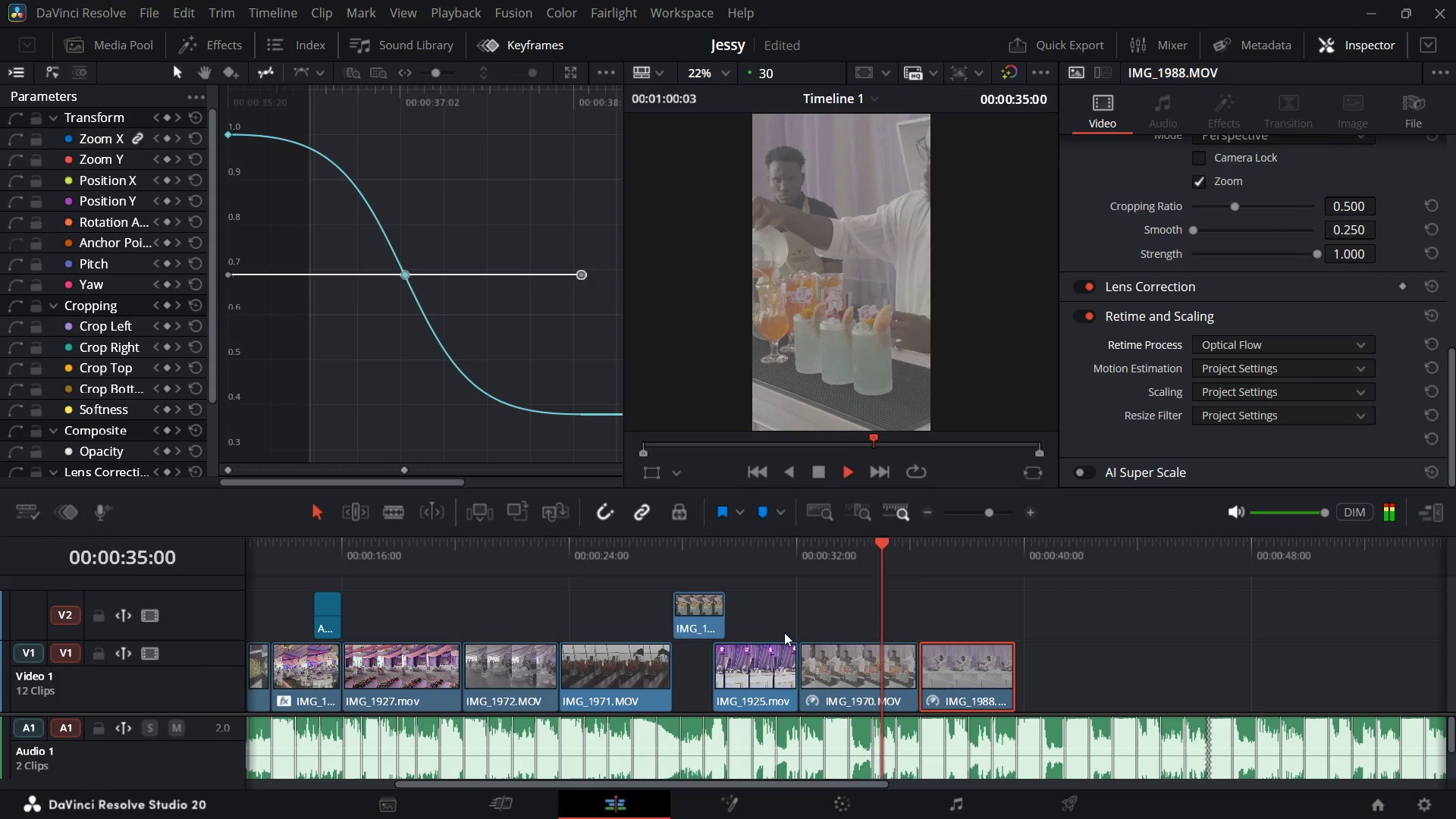 
wait(8.58)
 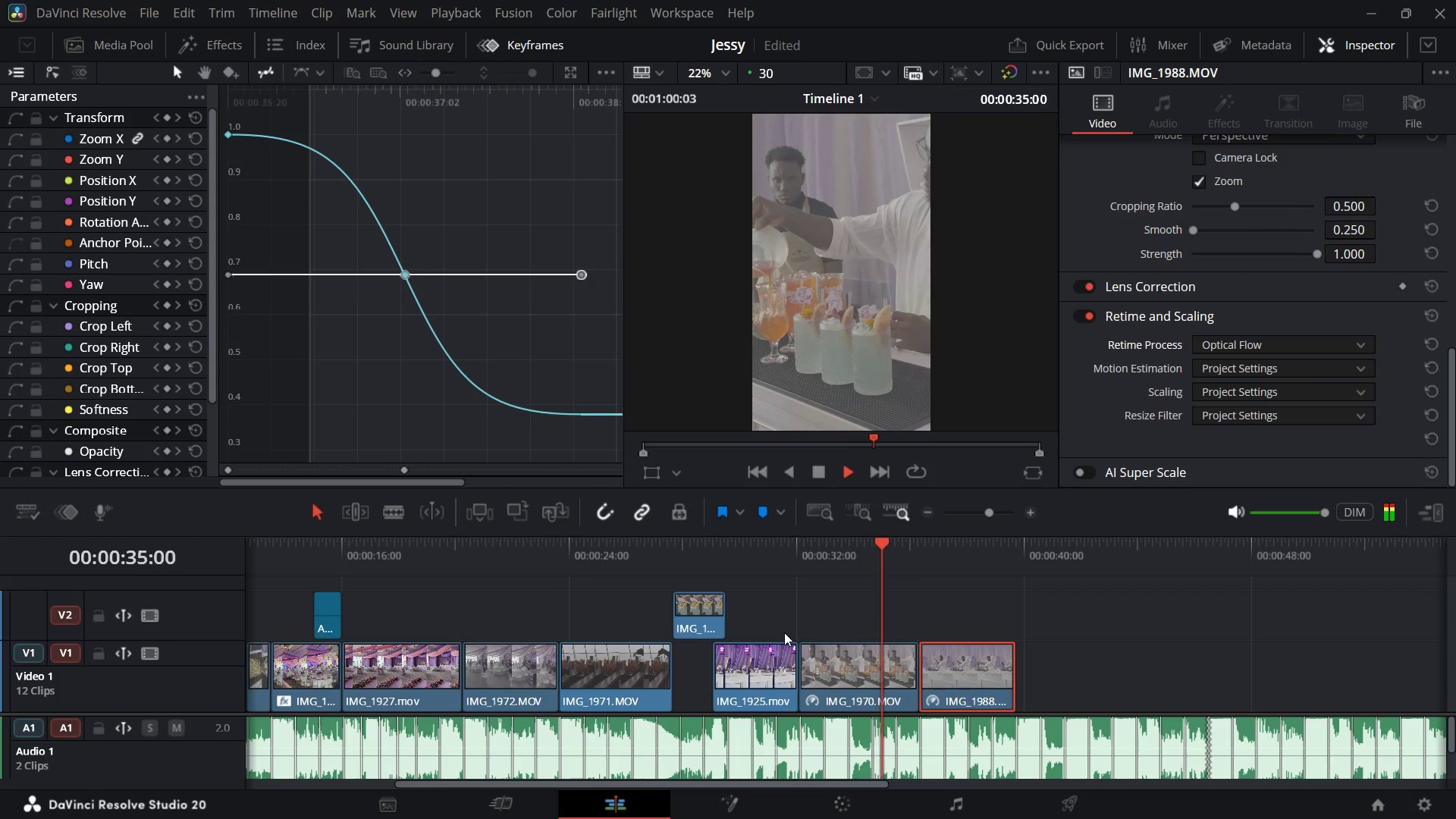 
key(Space)
 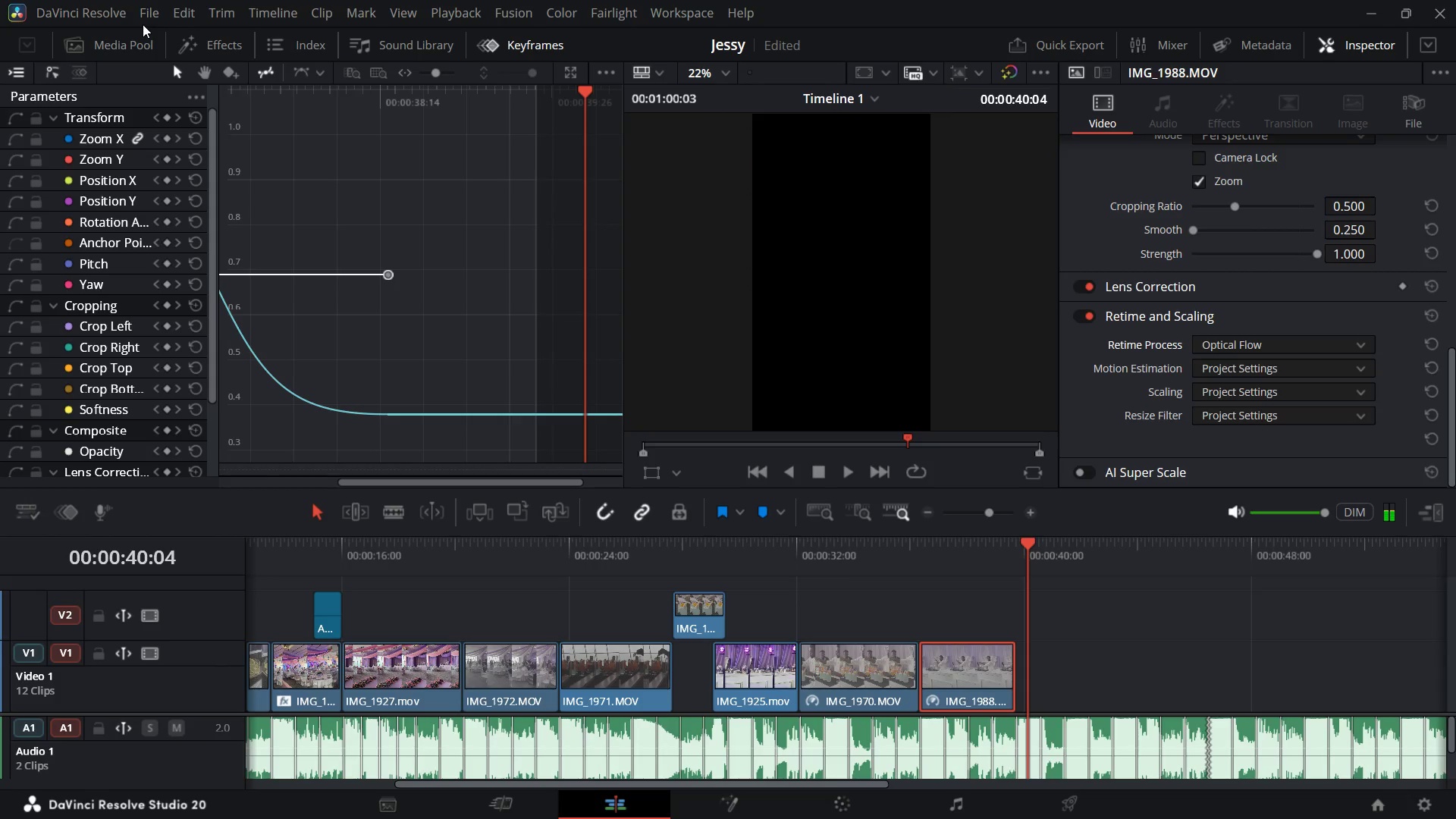 
left_click([133, 40])
 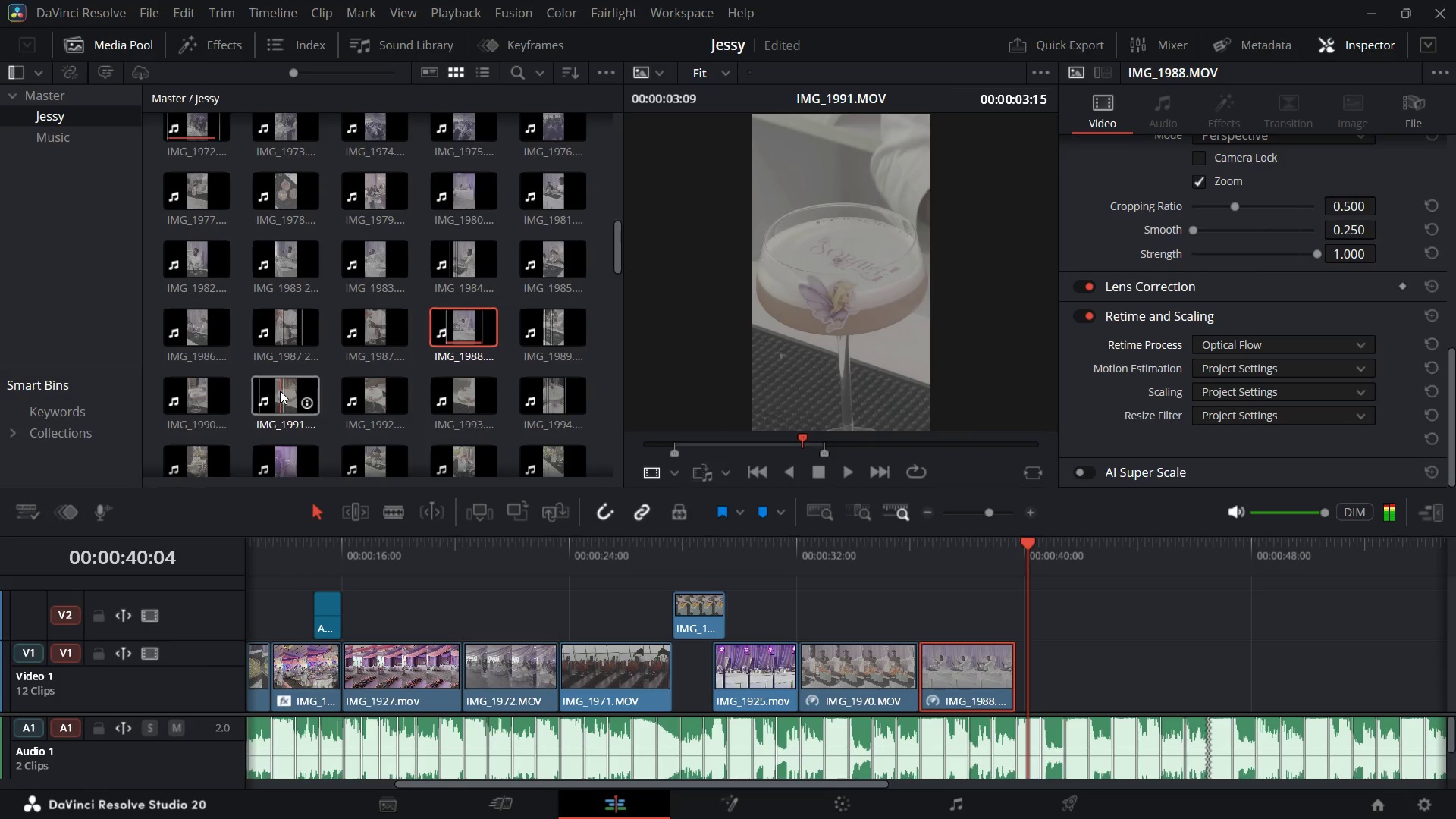 
wait(5.37)
 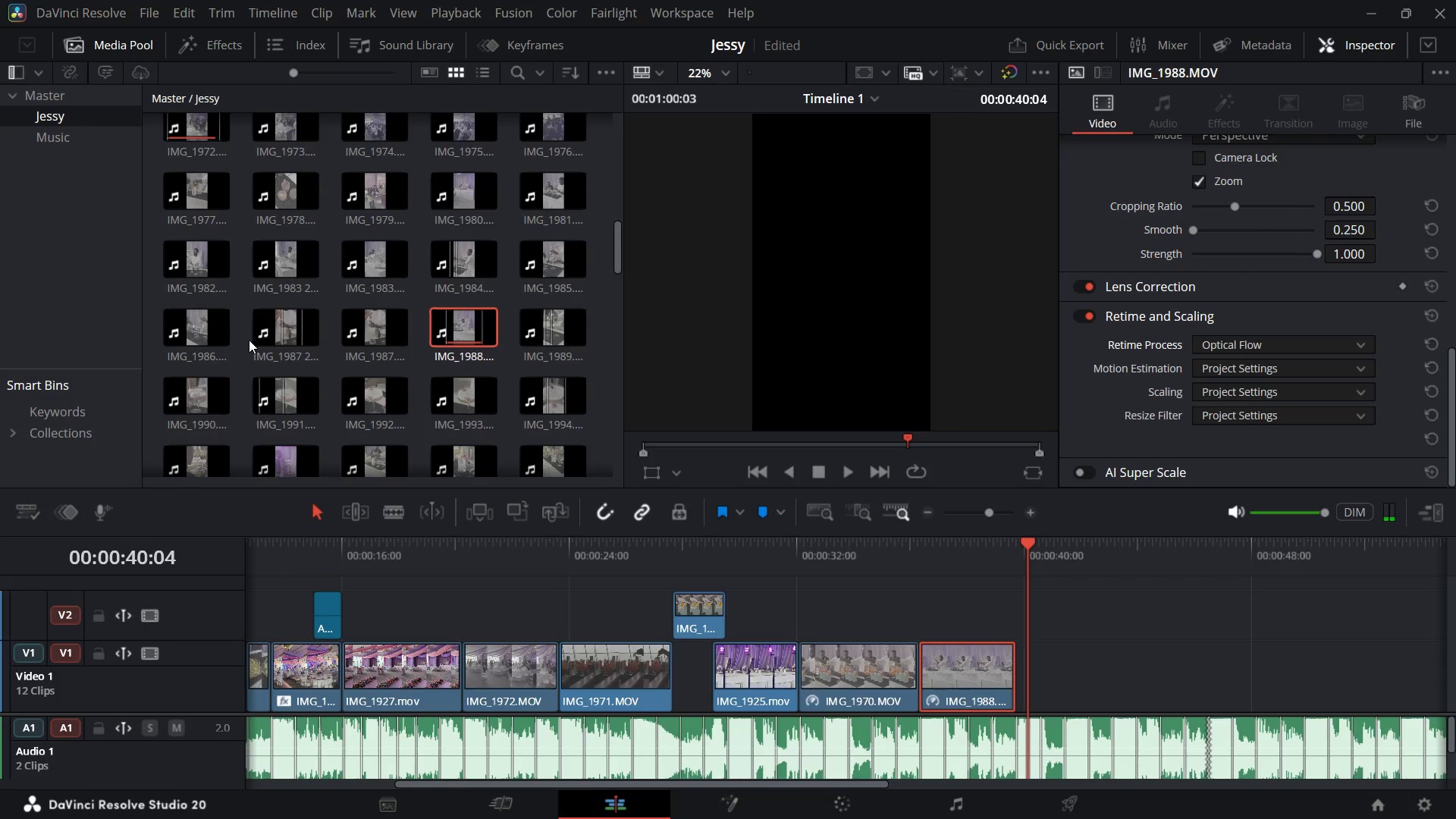 
double_click([273, 391])
 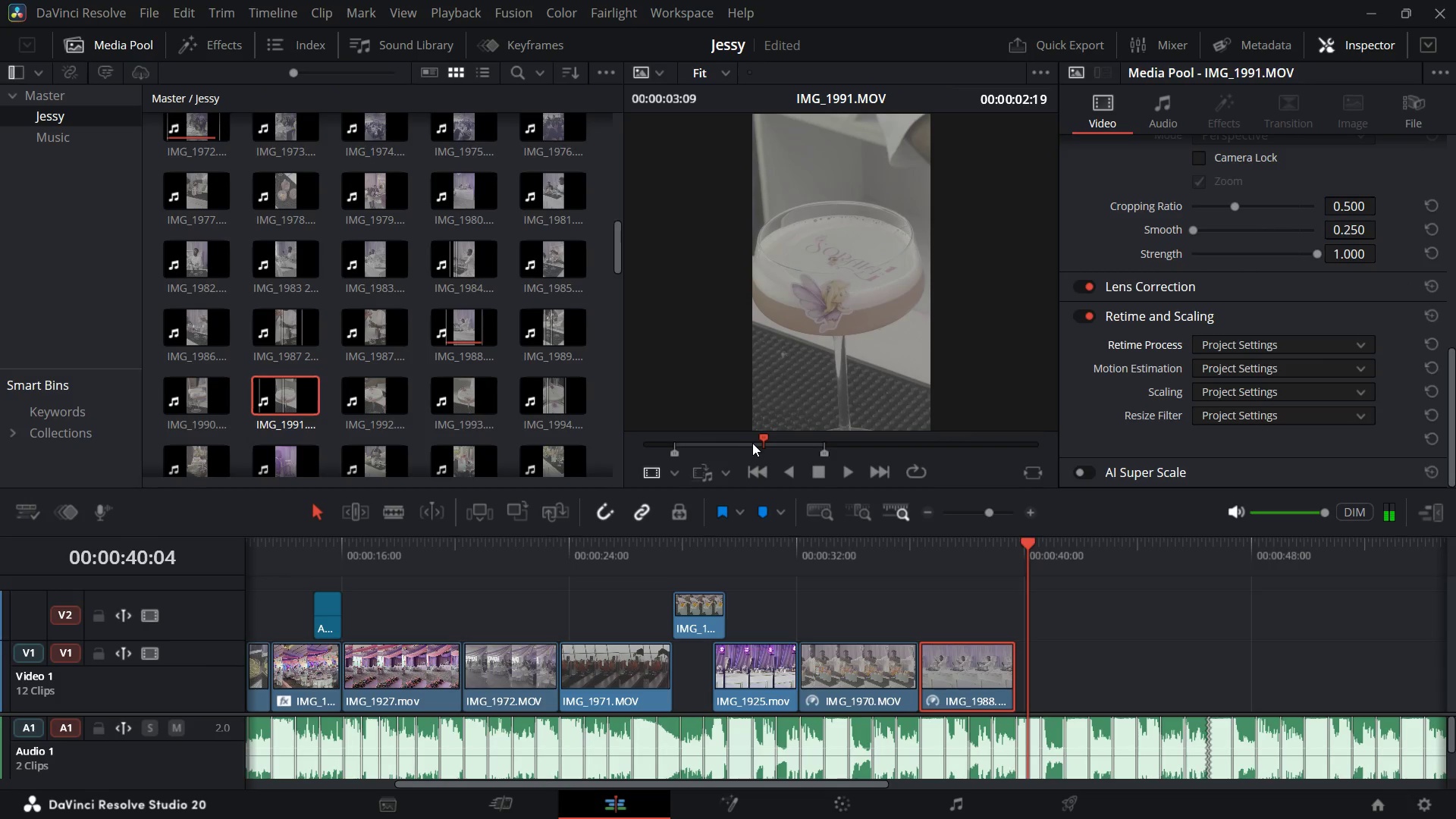 
left_click_drag(start_coordinate=[758, 437], to_coordinate=[800, 450])
 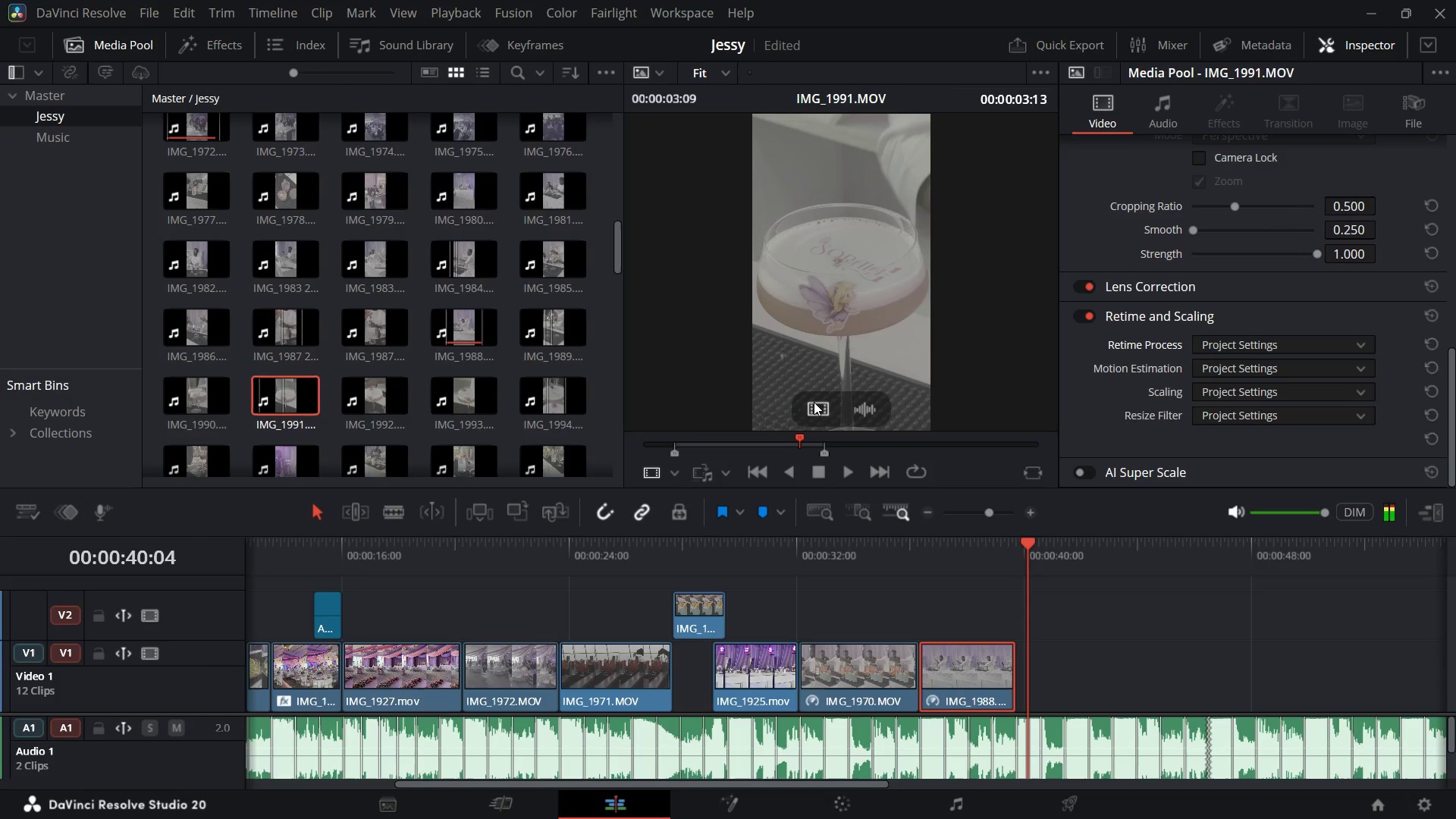 
left_click_drag(start_coordinate=[814, 402], to_coordinate=[1015, 703])
 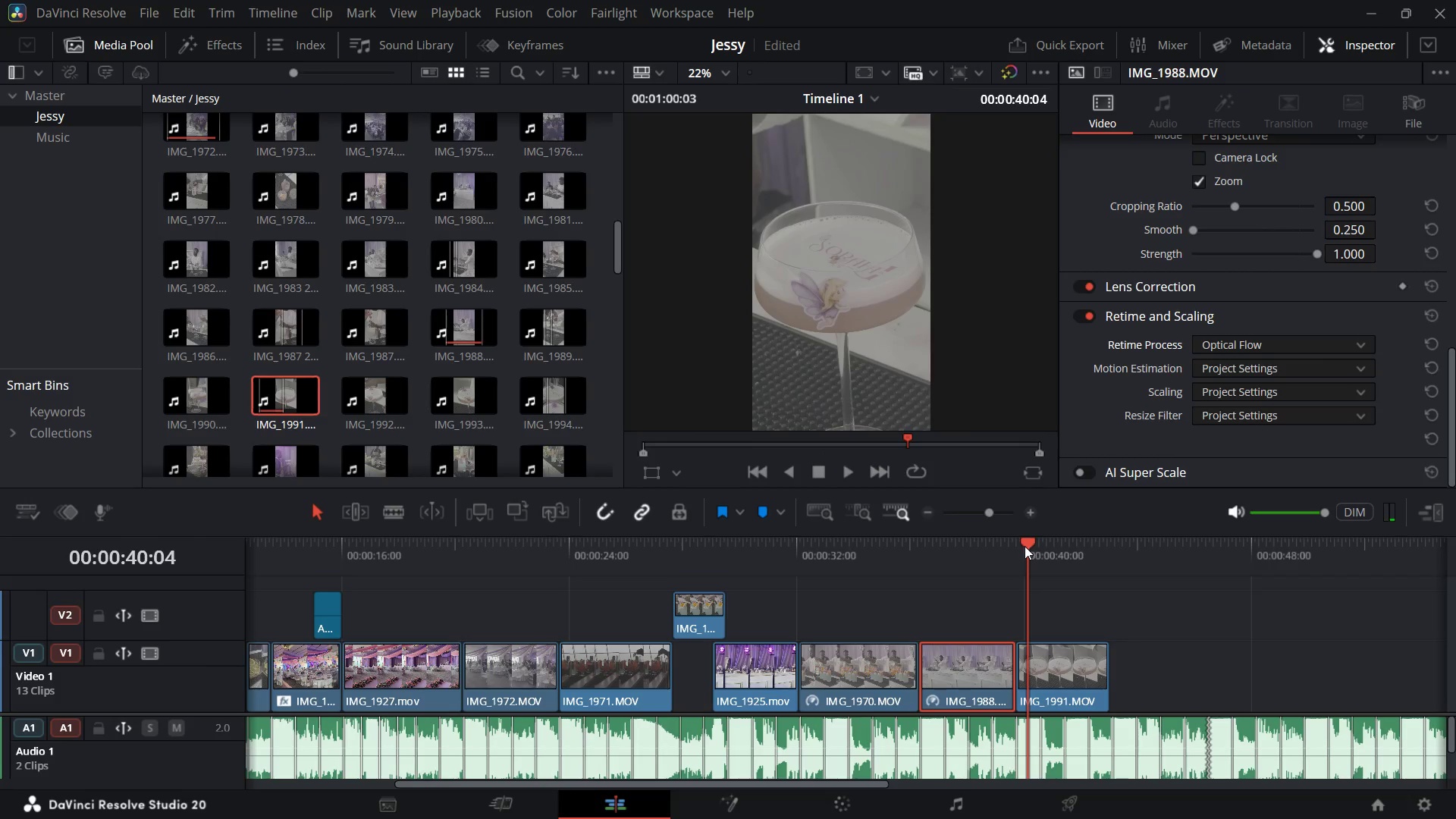 
left_click_drag(start_coordinate=[1025, 546], to_coordinate=[981, 561])
 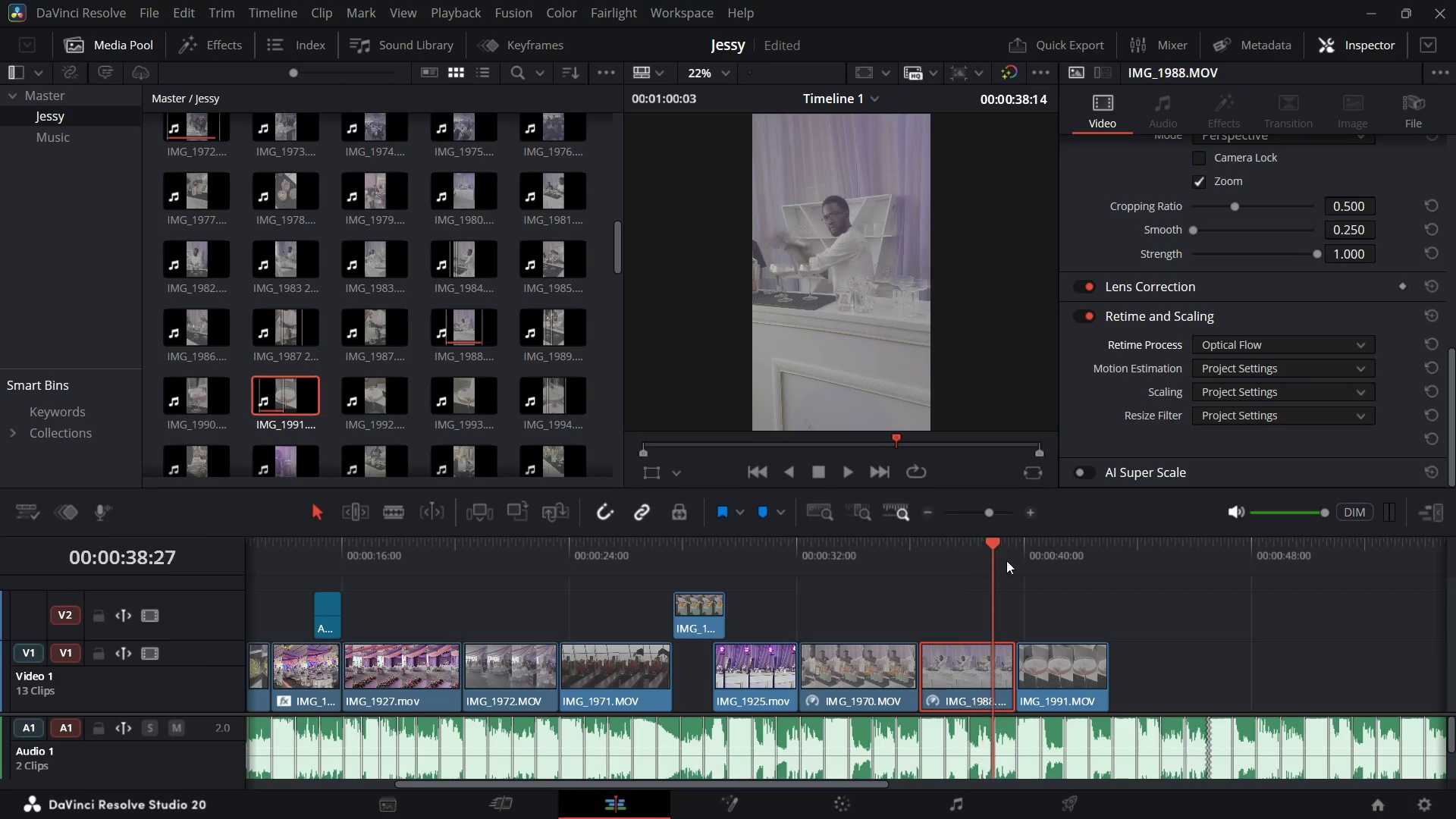 
left_click_drag(start_coordinate=[984, 561], to_coordinate=[1038, 560])
 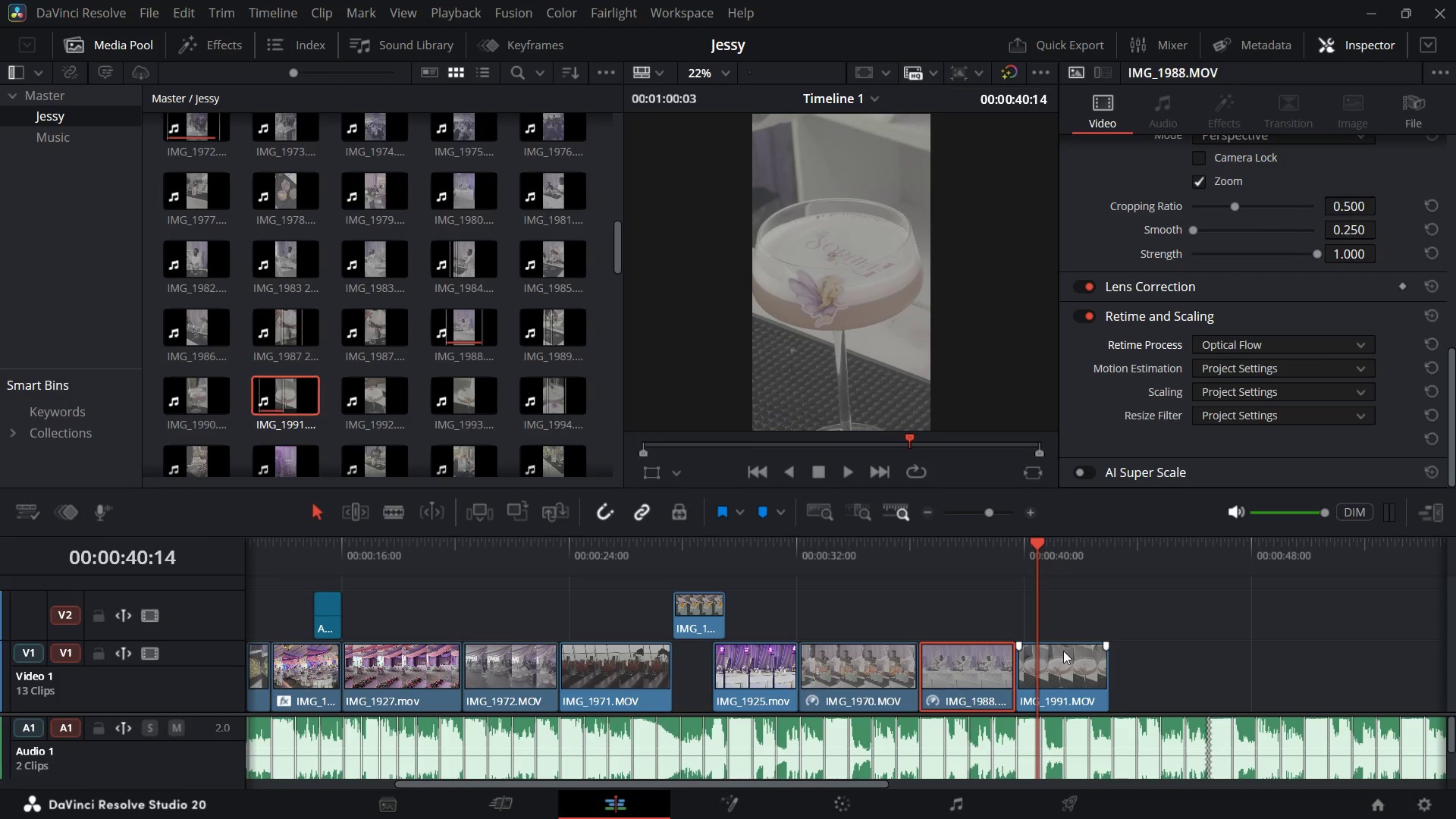 
left_click([1063, 651])
 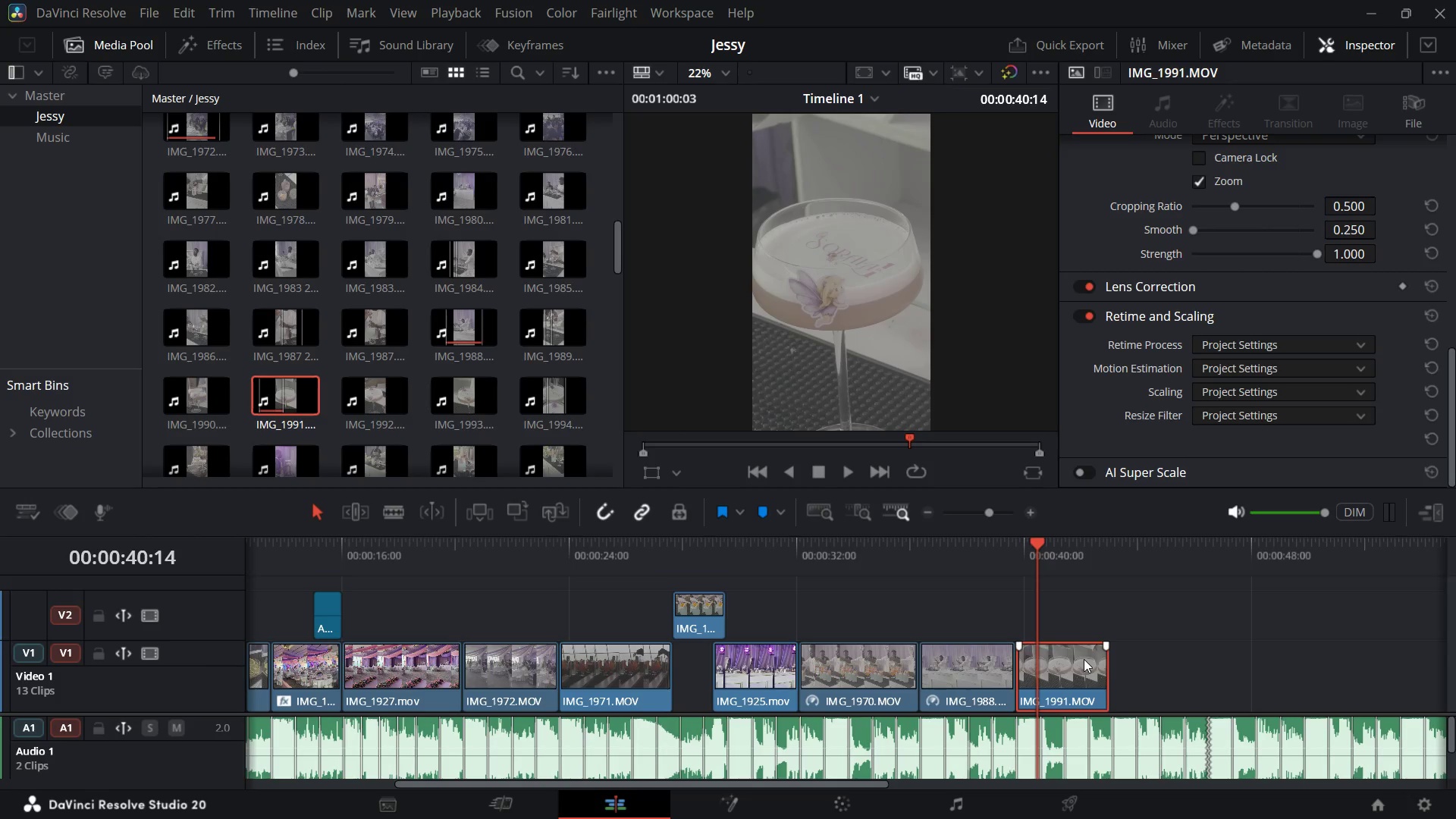 
key(Control+R)
 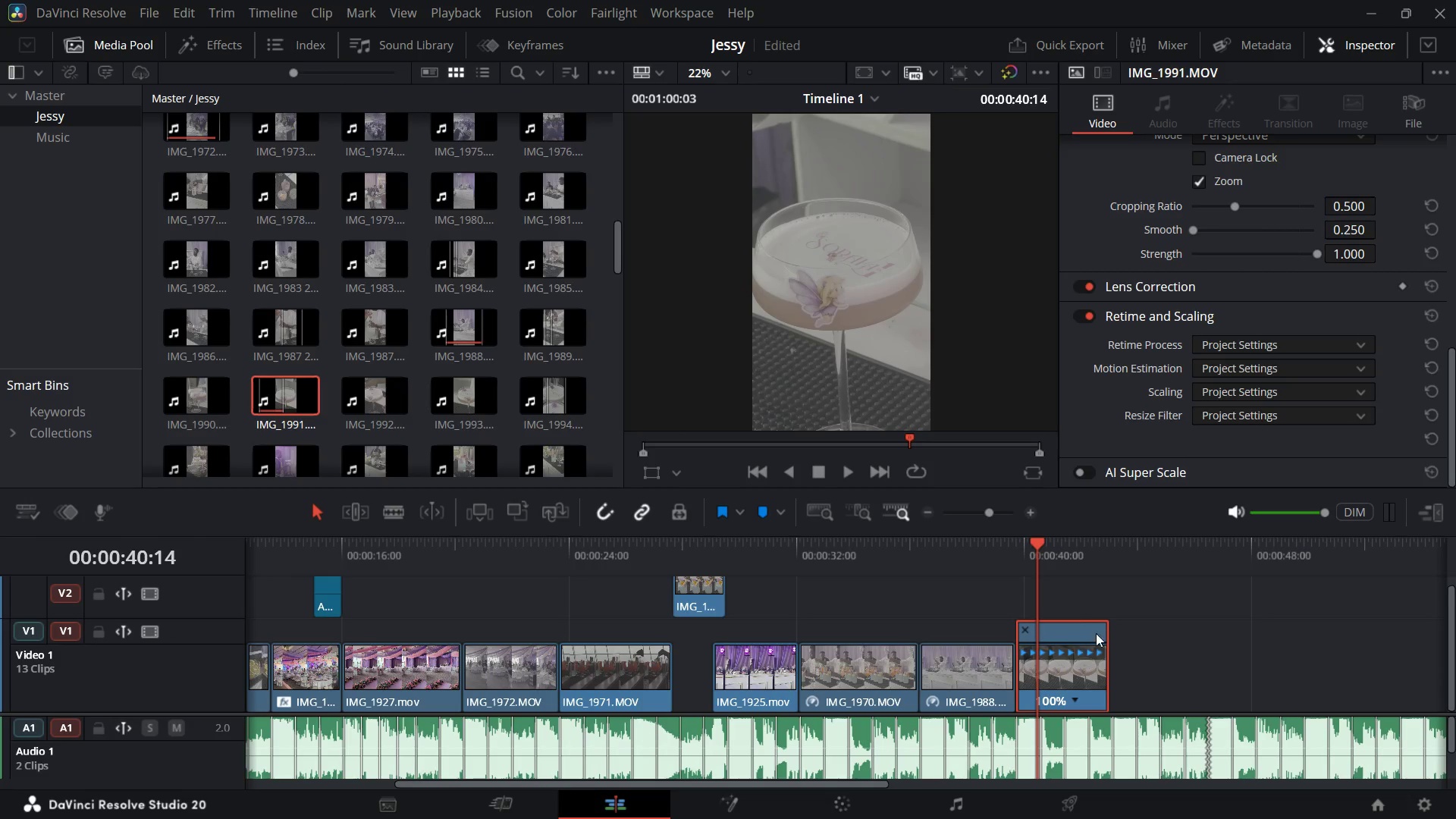 
left_click_drag(start_coordinate=[1103, 627], to_coordinate=[1167, 633])
 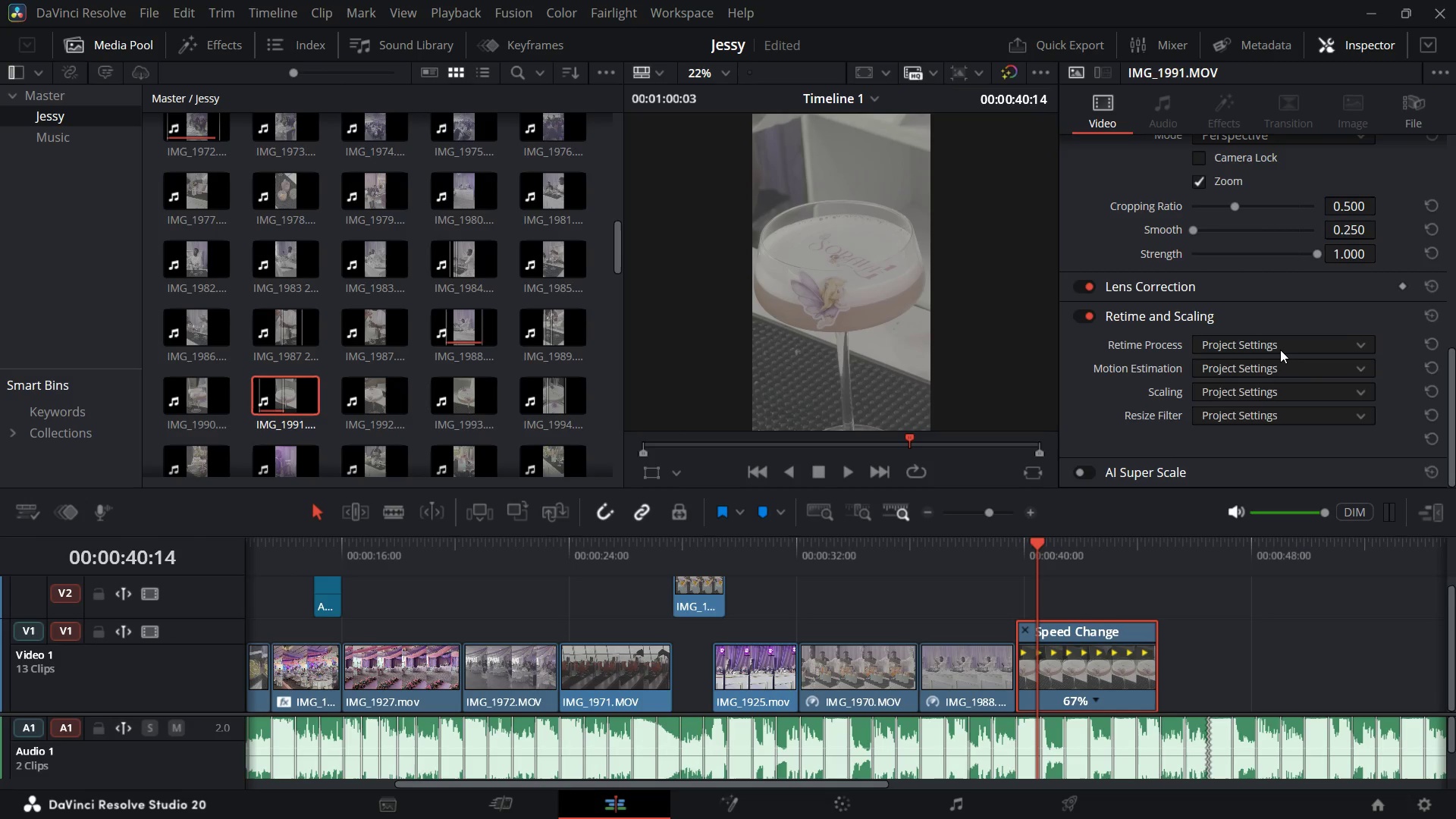 
left_click([1280, 350])
 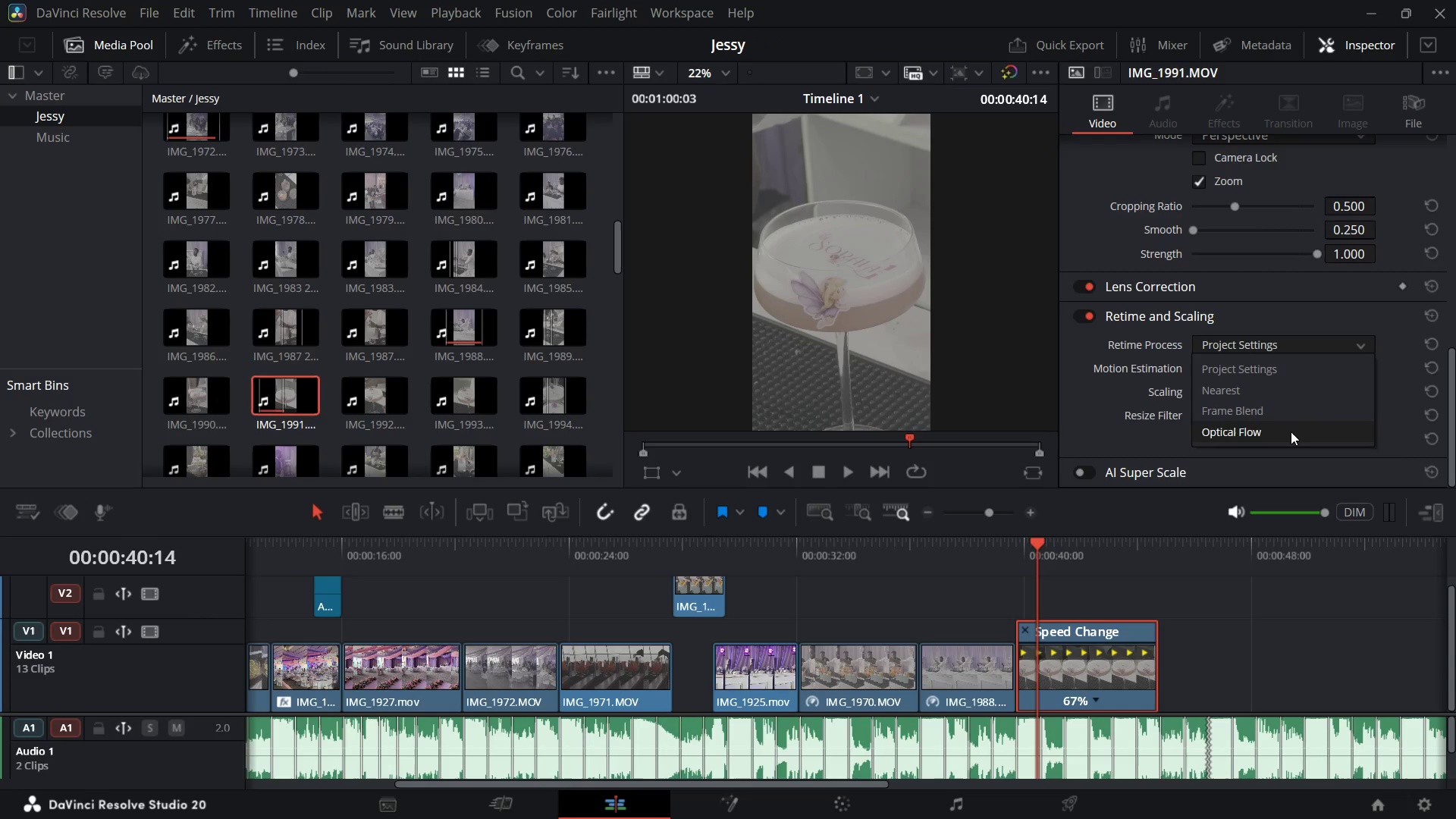 
left_click([1291, 431])
 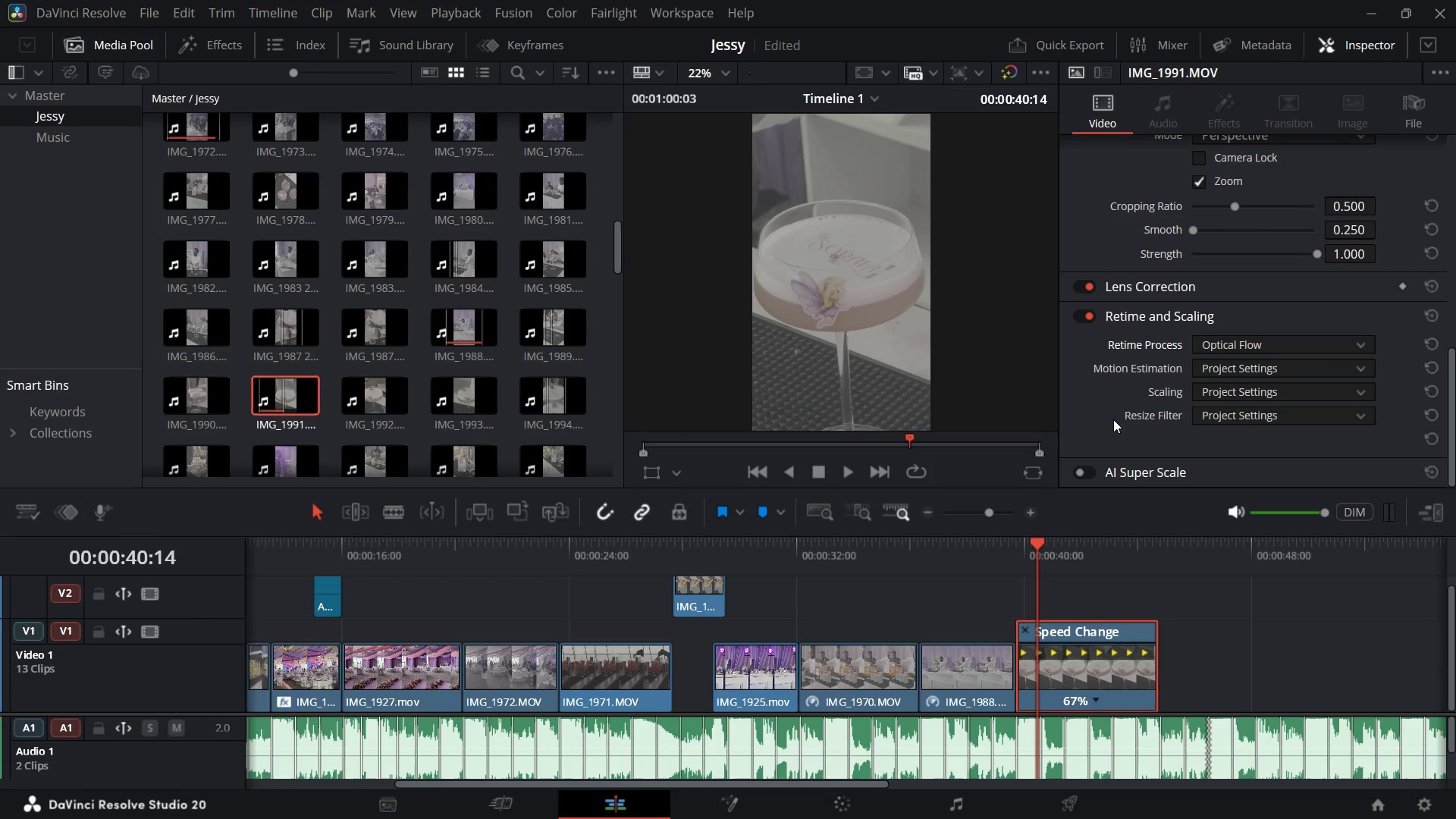 
scroll: coordinate [1138, 482], scroll_direction: down, amount: 1.0
 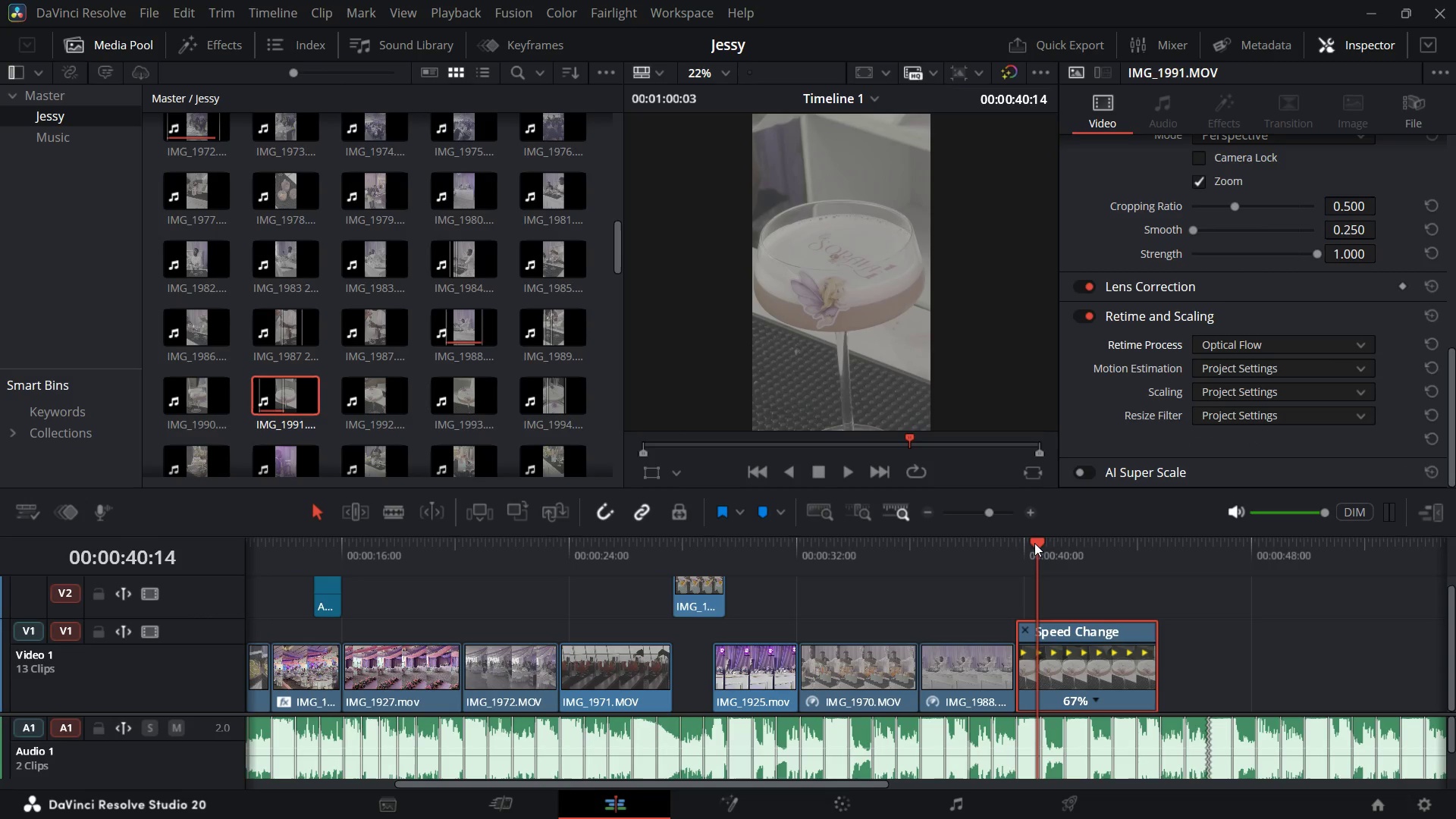 
left_click_drag(start_coordinate=[1034, 541], to_coordinate=[999, 548])
 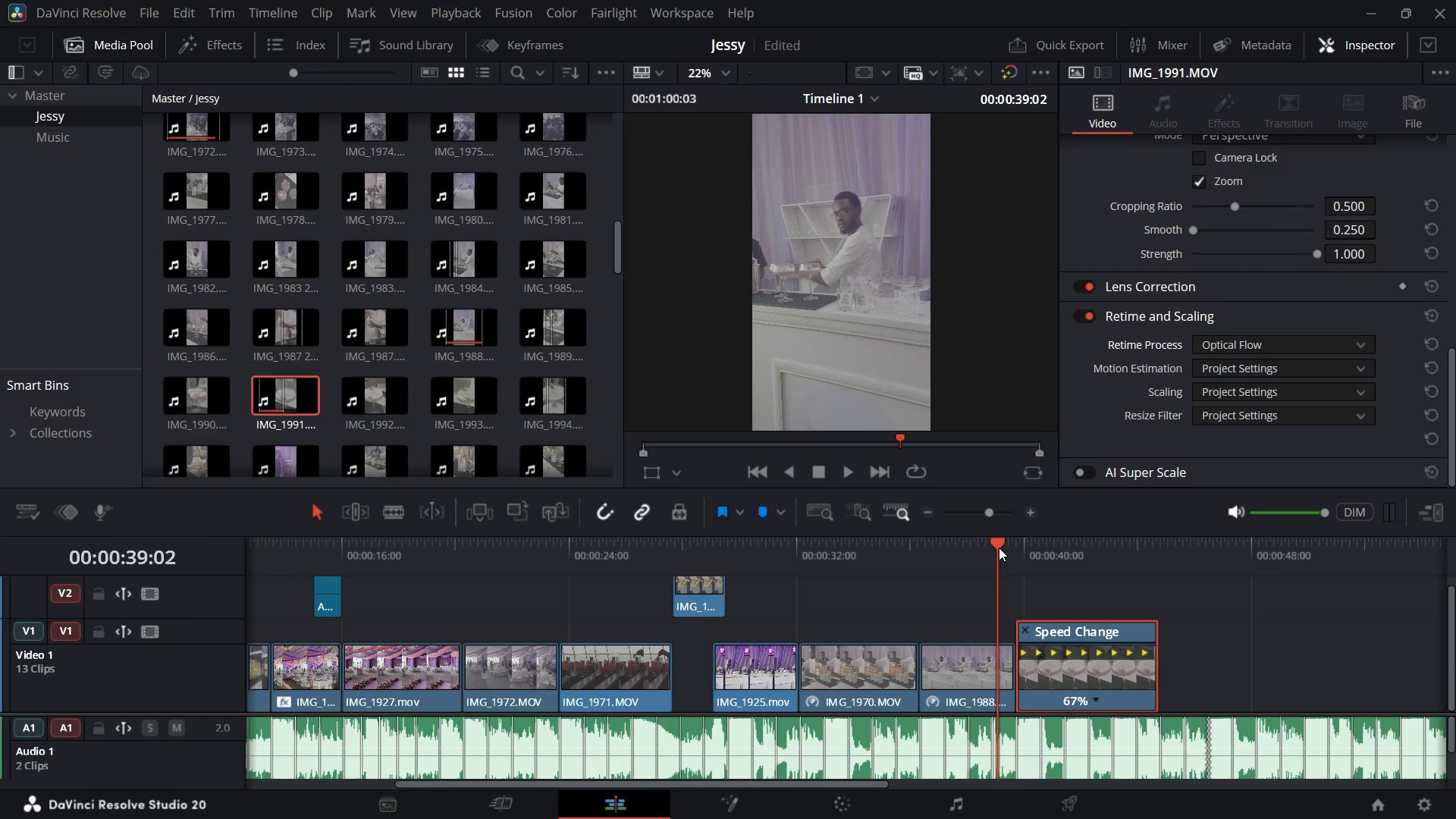 
key(Space)
 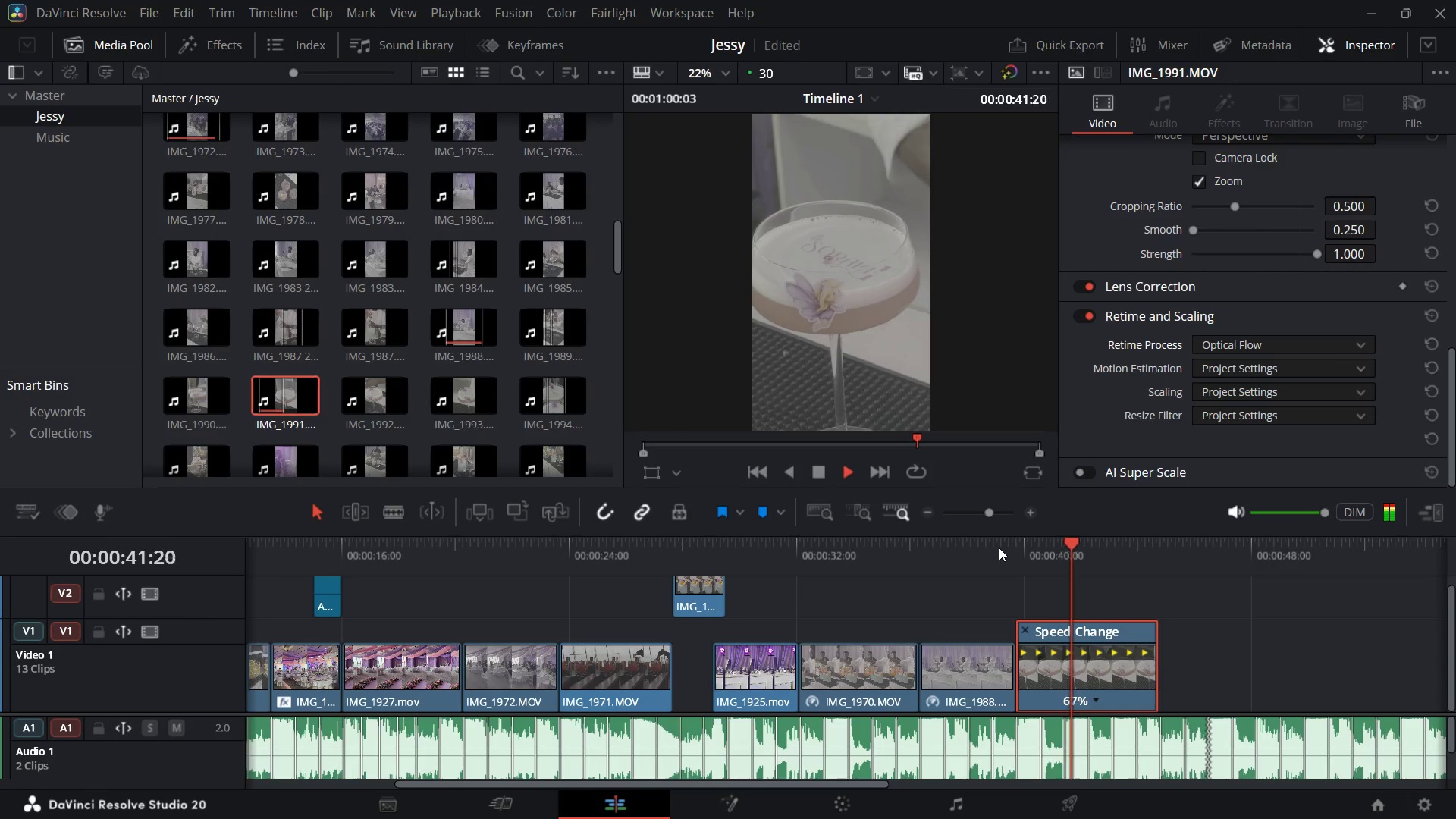 
key(Space)
 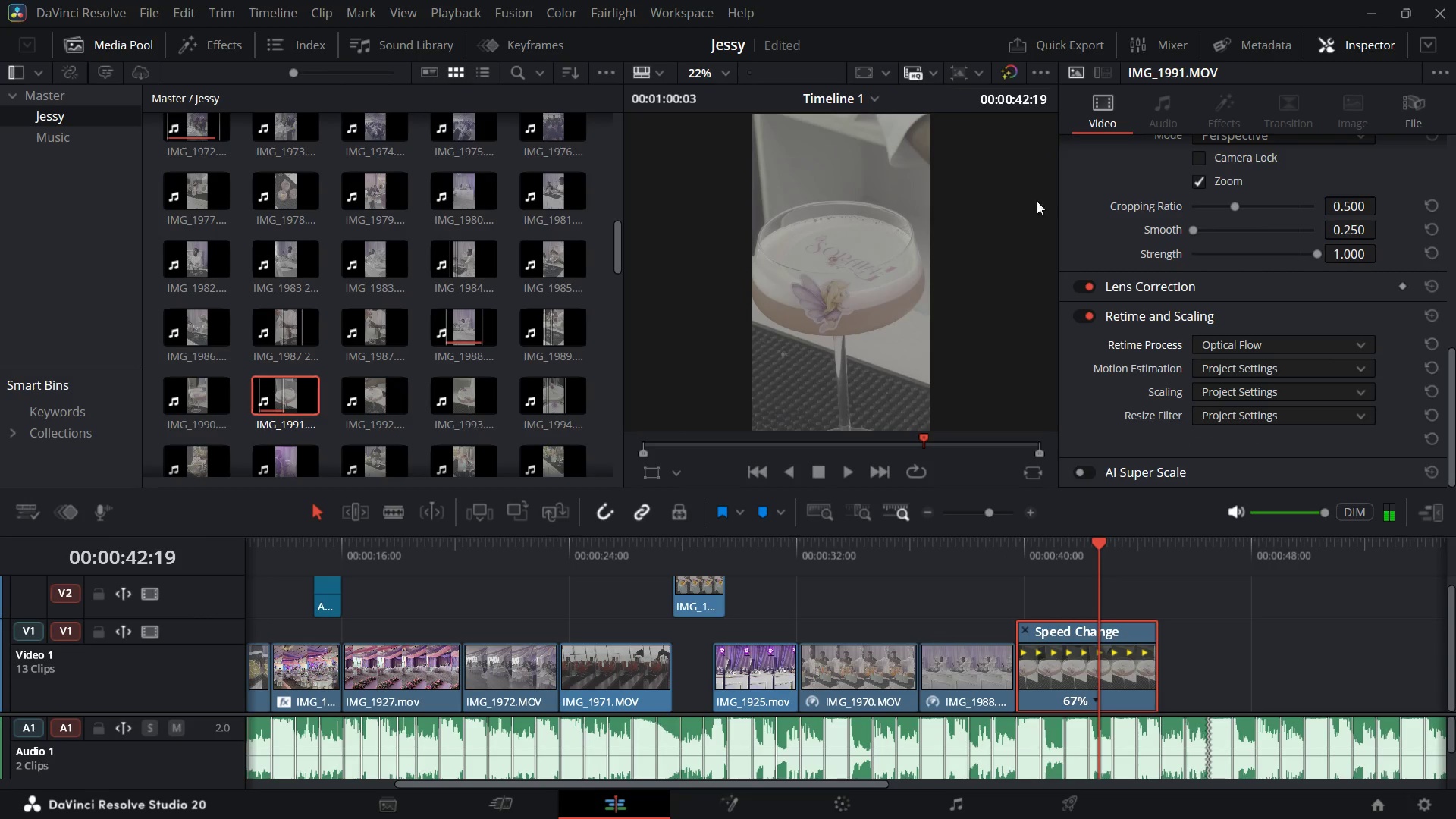 
scroll: coordinate [1153, 225], scroll_direction: up, amount: 7.0
 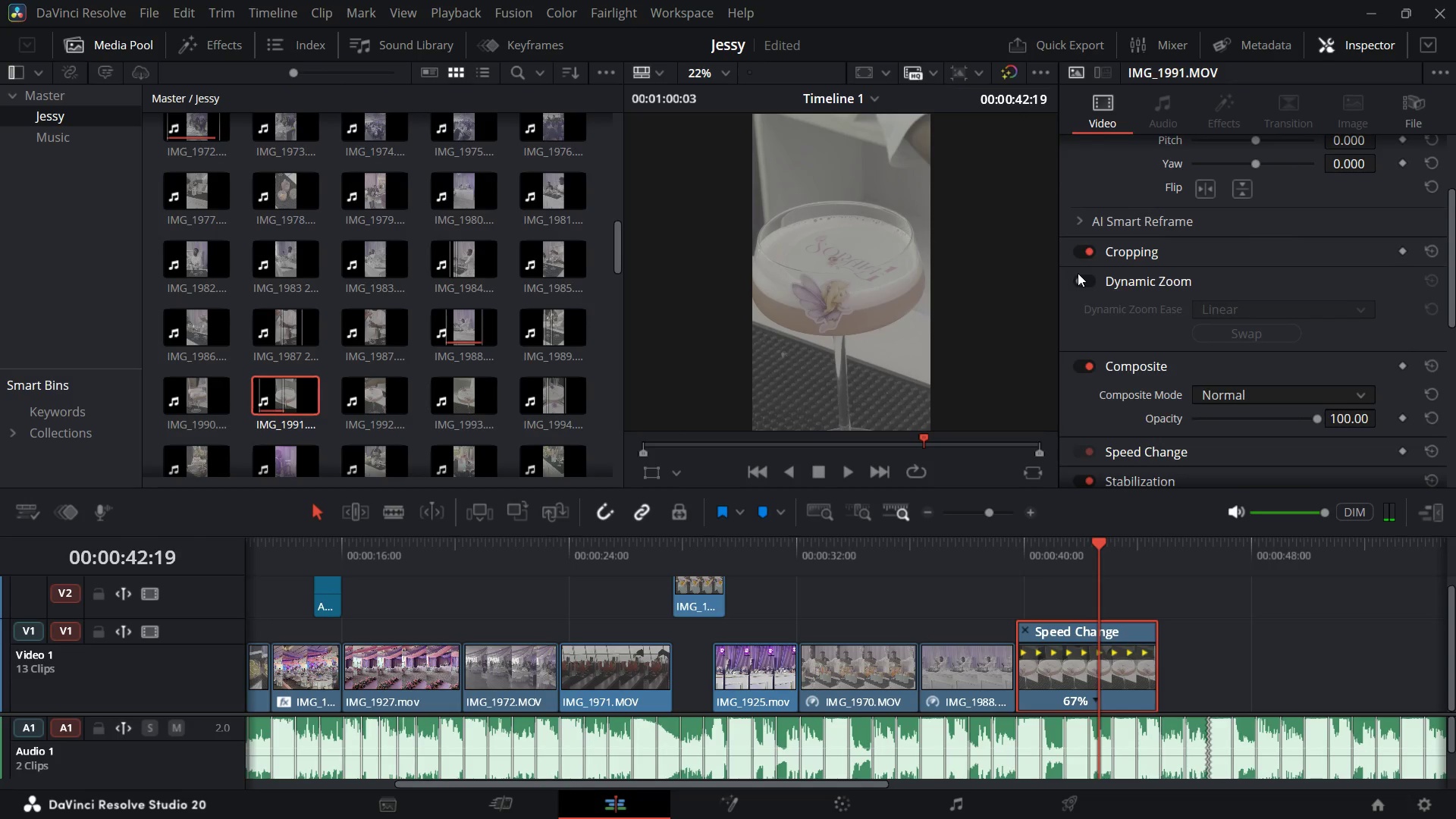 
left_click([1081, 276])
 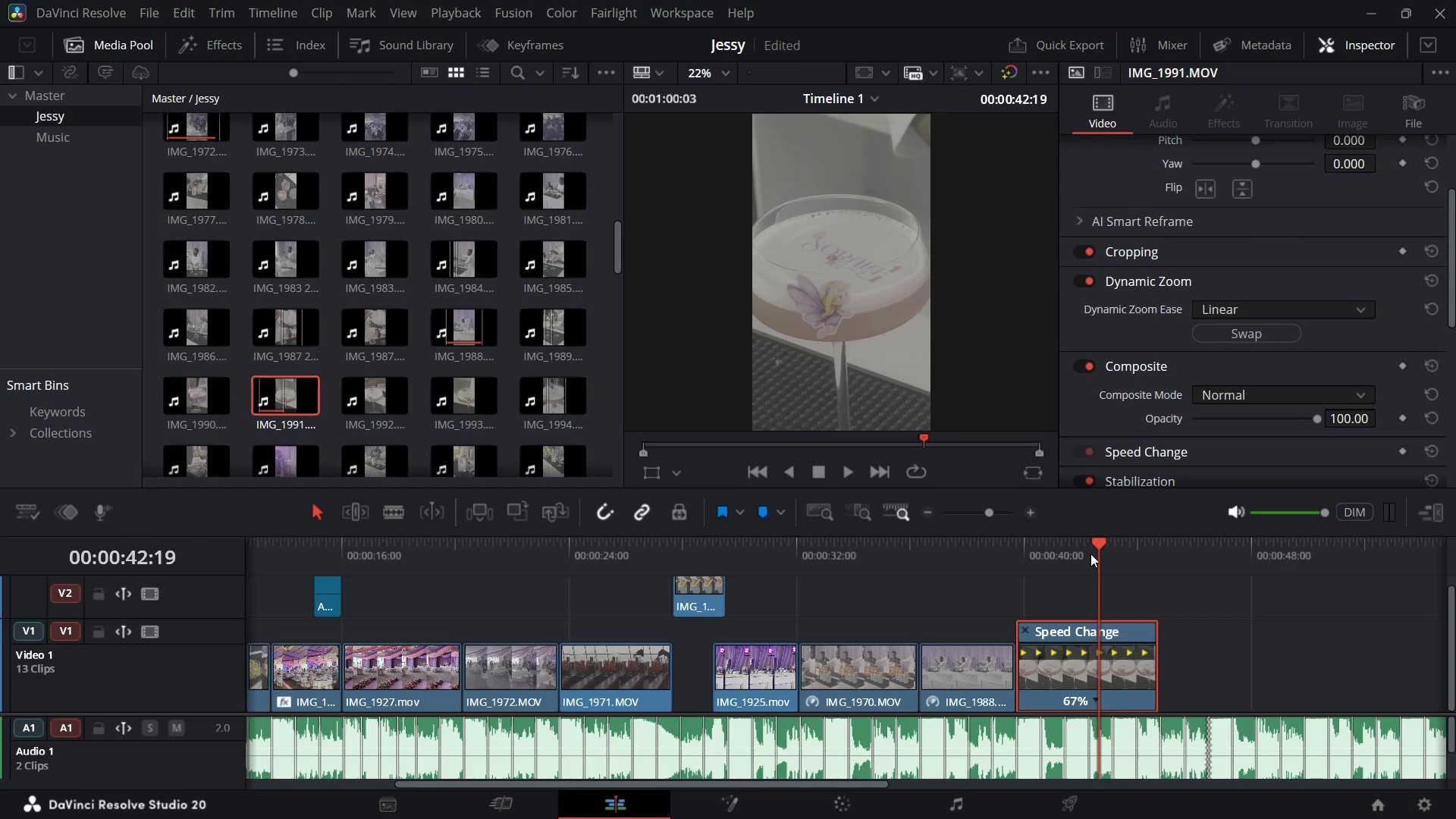 
left_click_drag(start_coordinate=[1103, 539], to_coordinate=[980, 596])
 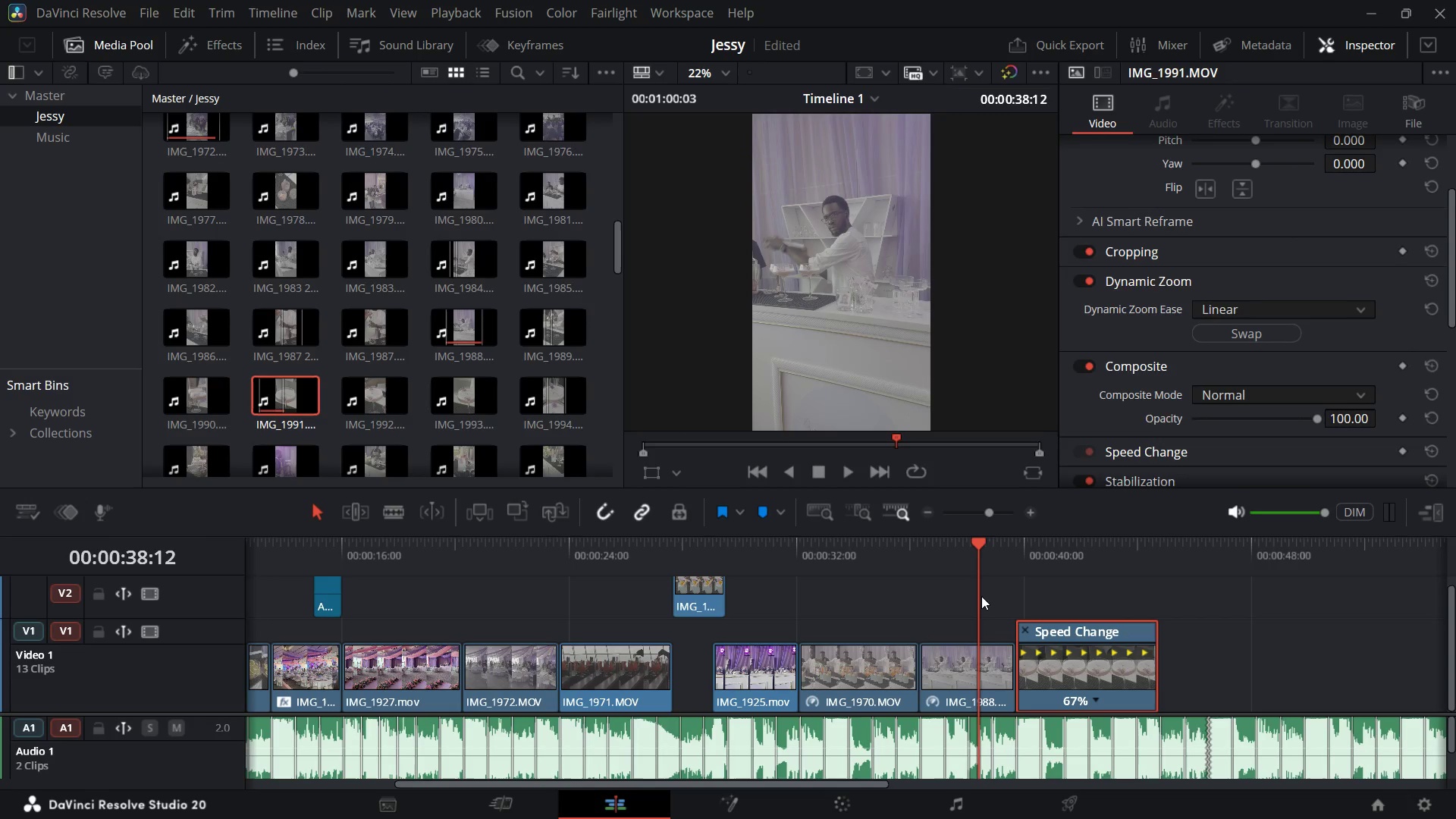 
key(Space)
 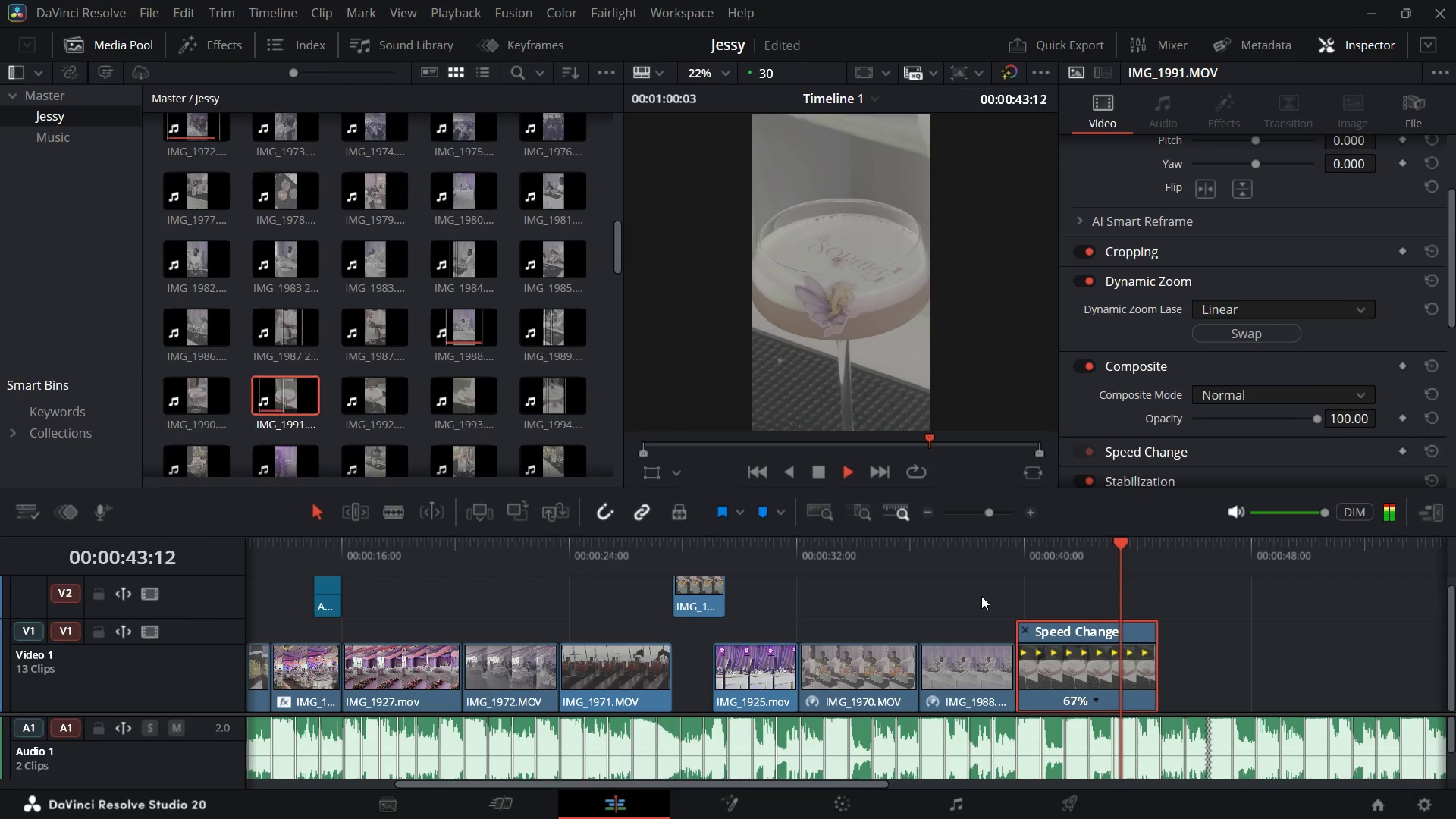 
wait(6.84)
 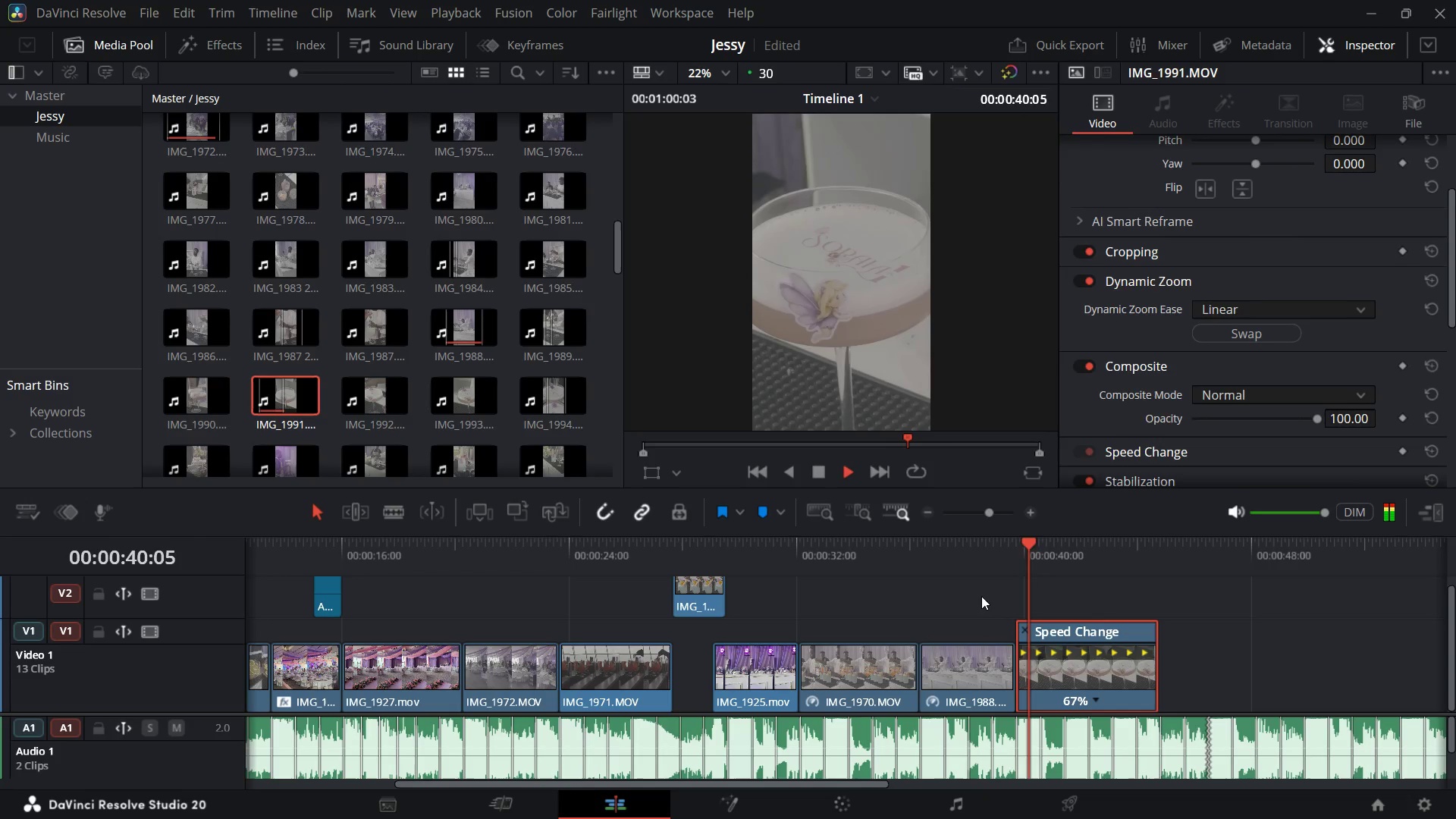 
key(Space)
 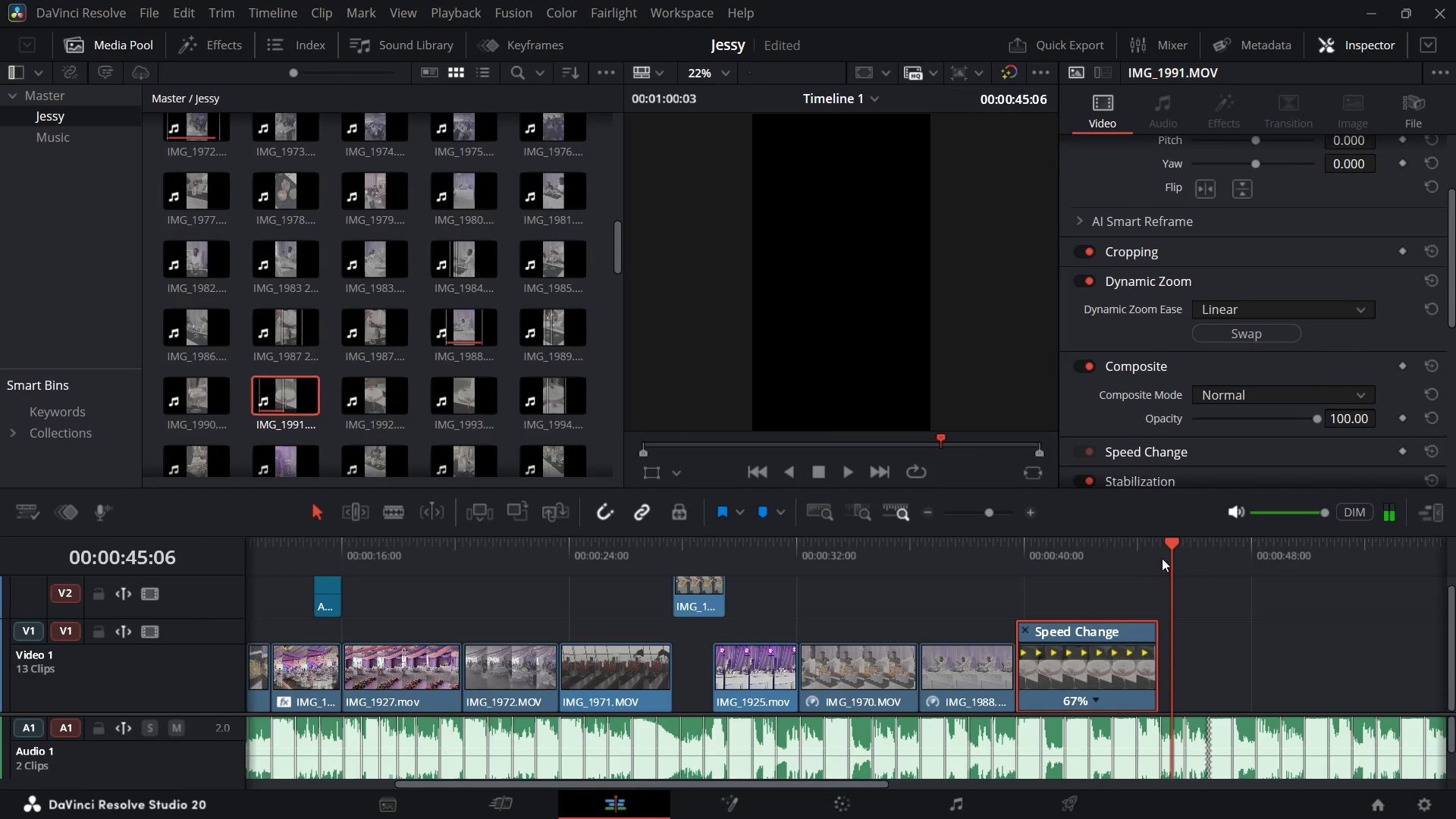 
left_click_drag(start_coordinate=[1168, 543], to_coordinate=[1072, 567])
 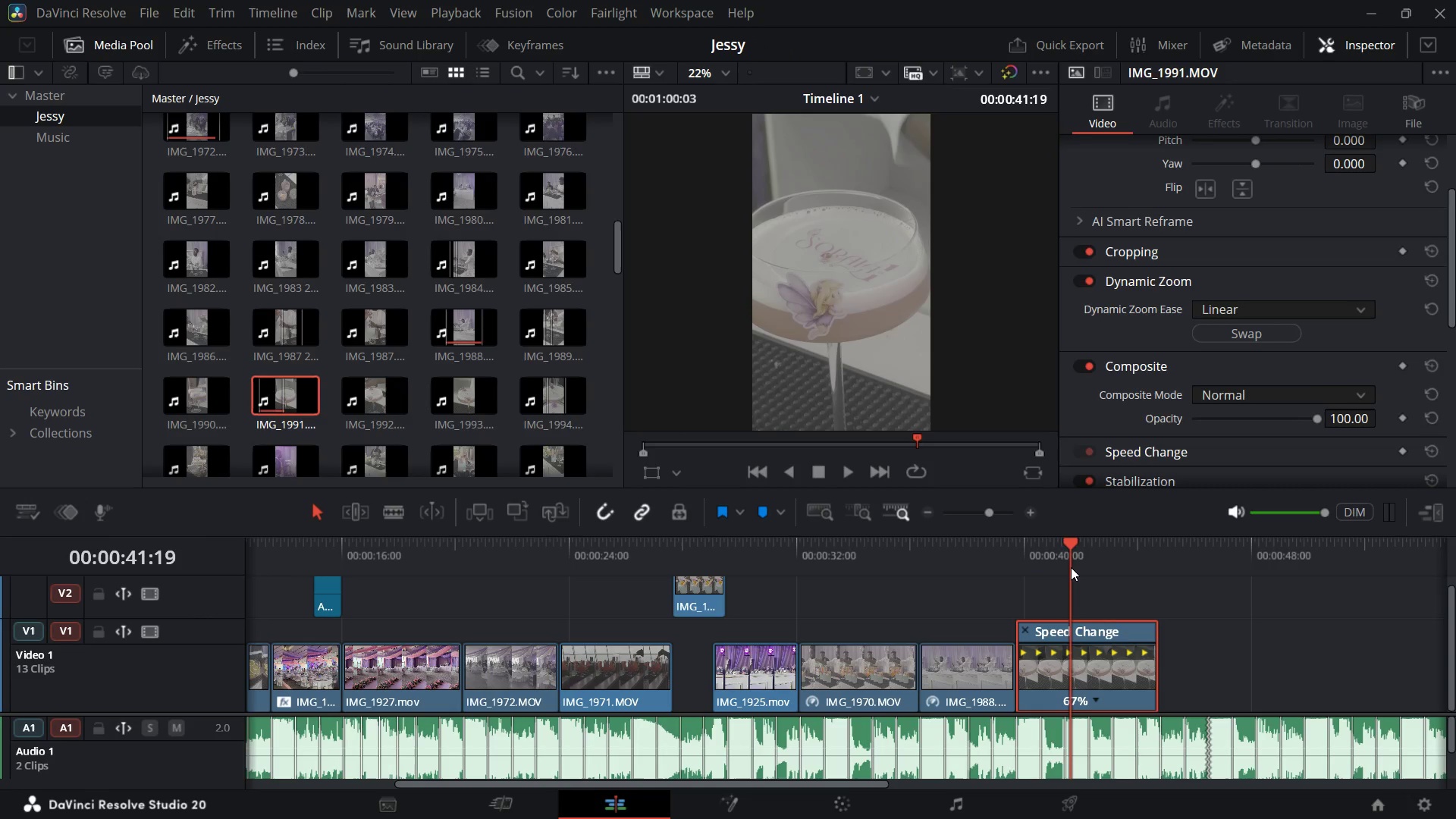 
key(Space)
 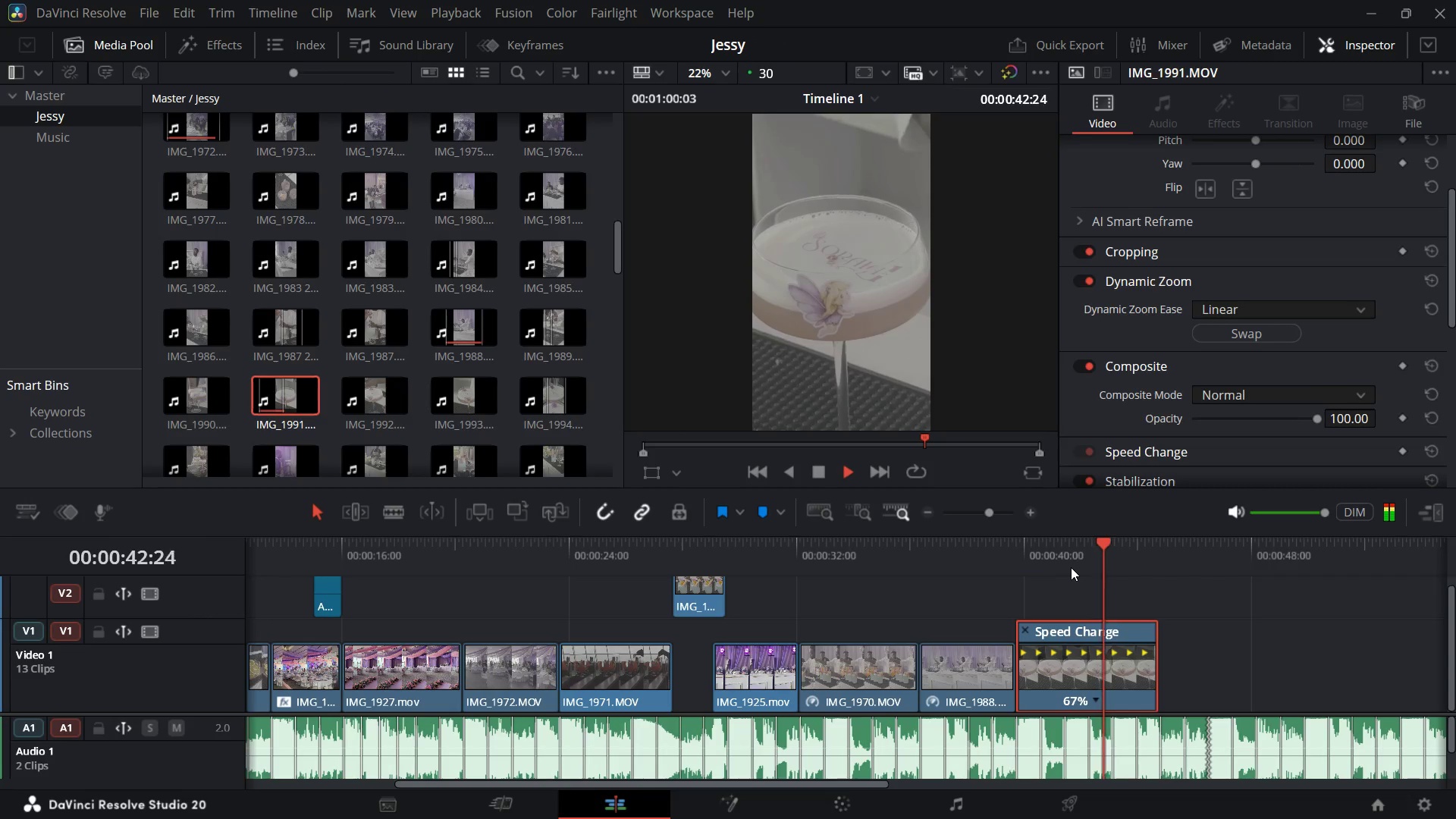 
key(Space)
 